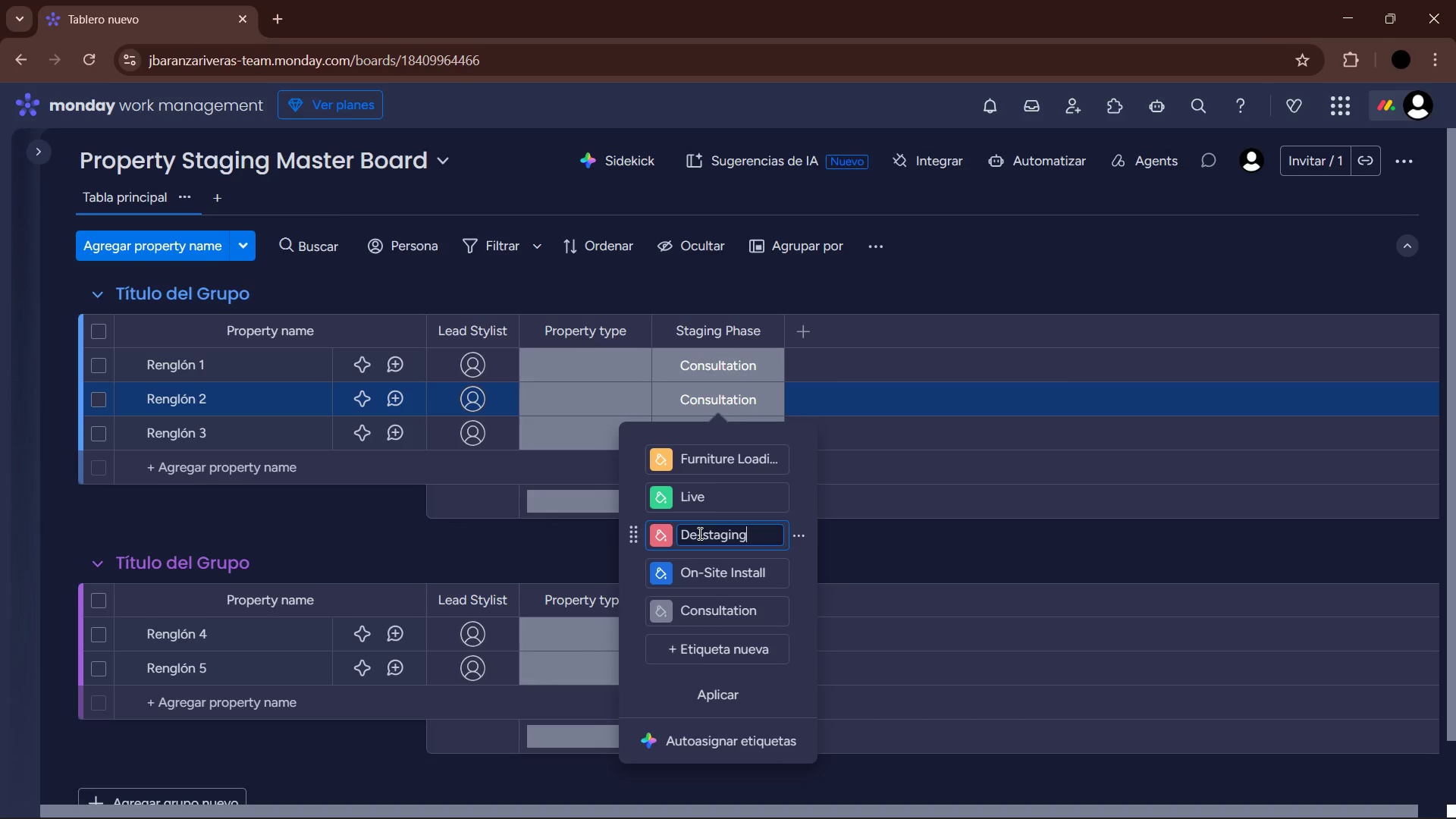 
key(Enter)
 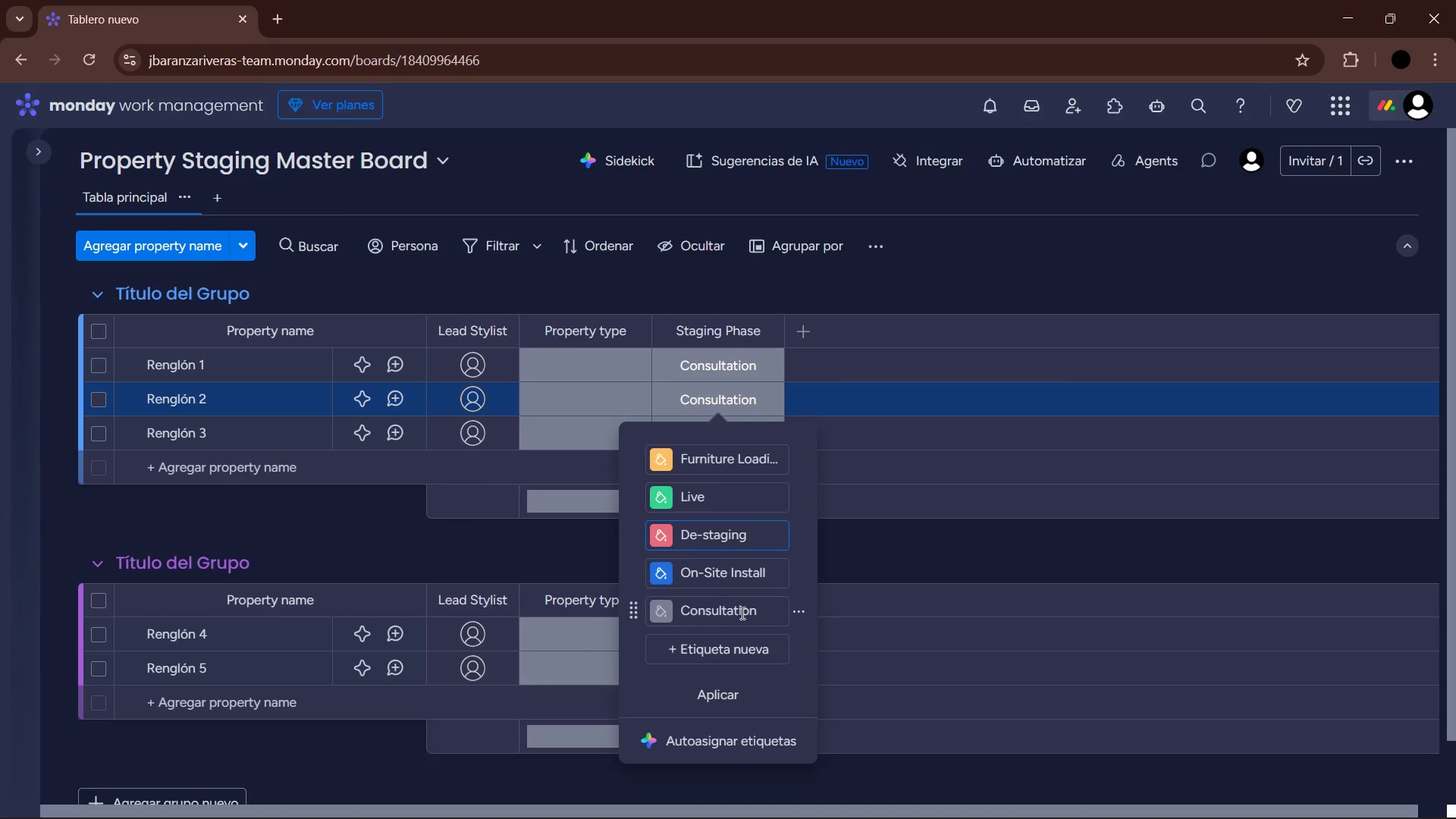 
wait(11.19)
 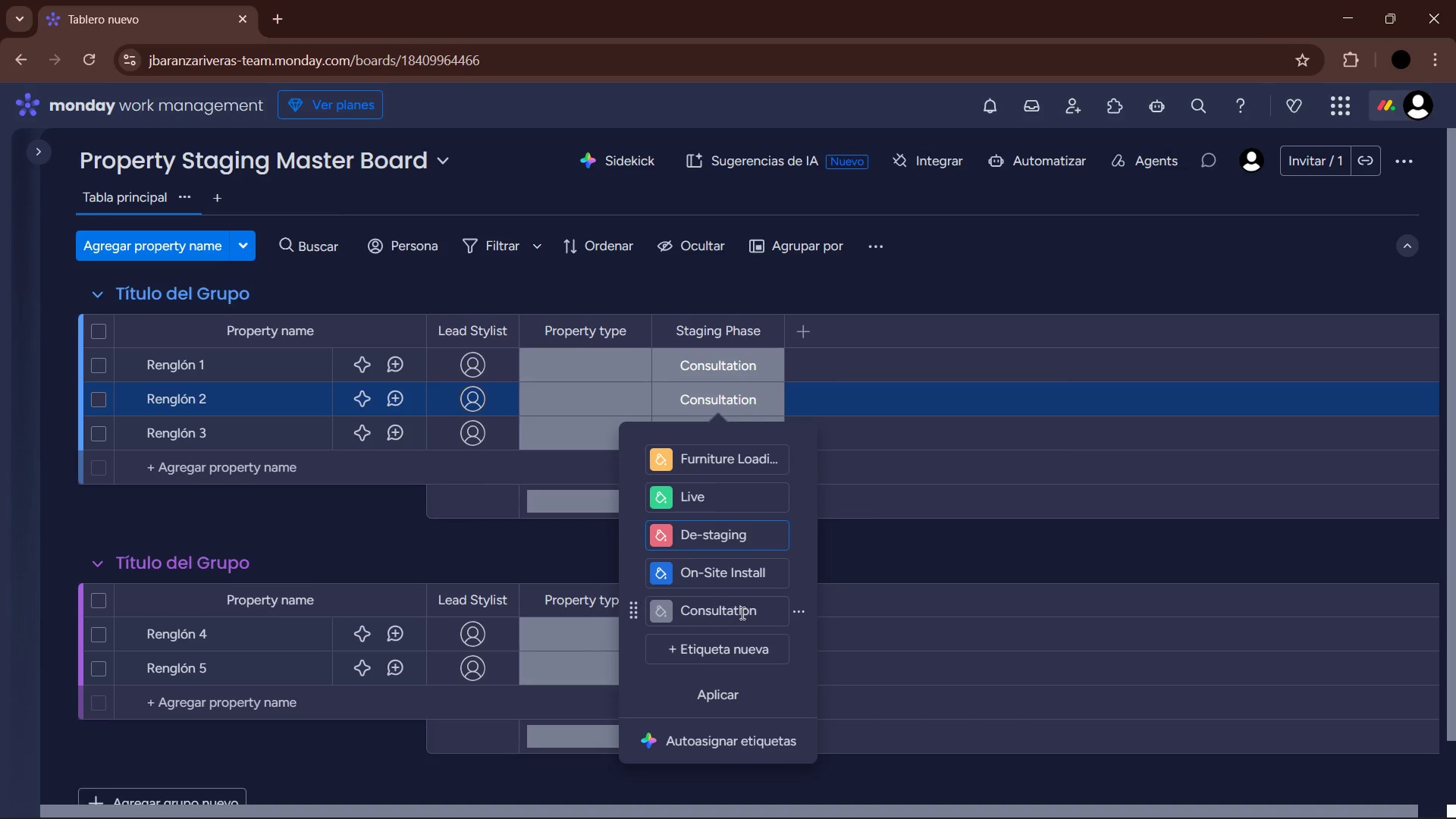 
mouse_move([825, 554])
 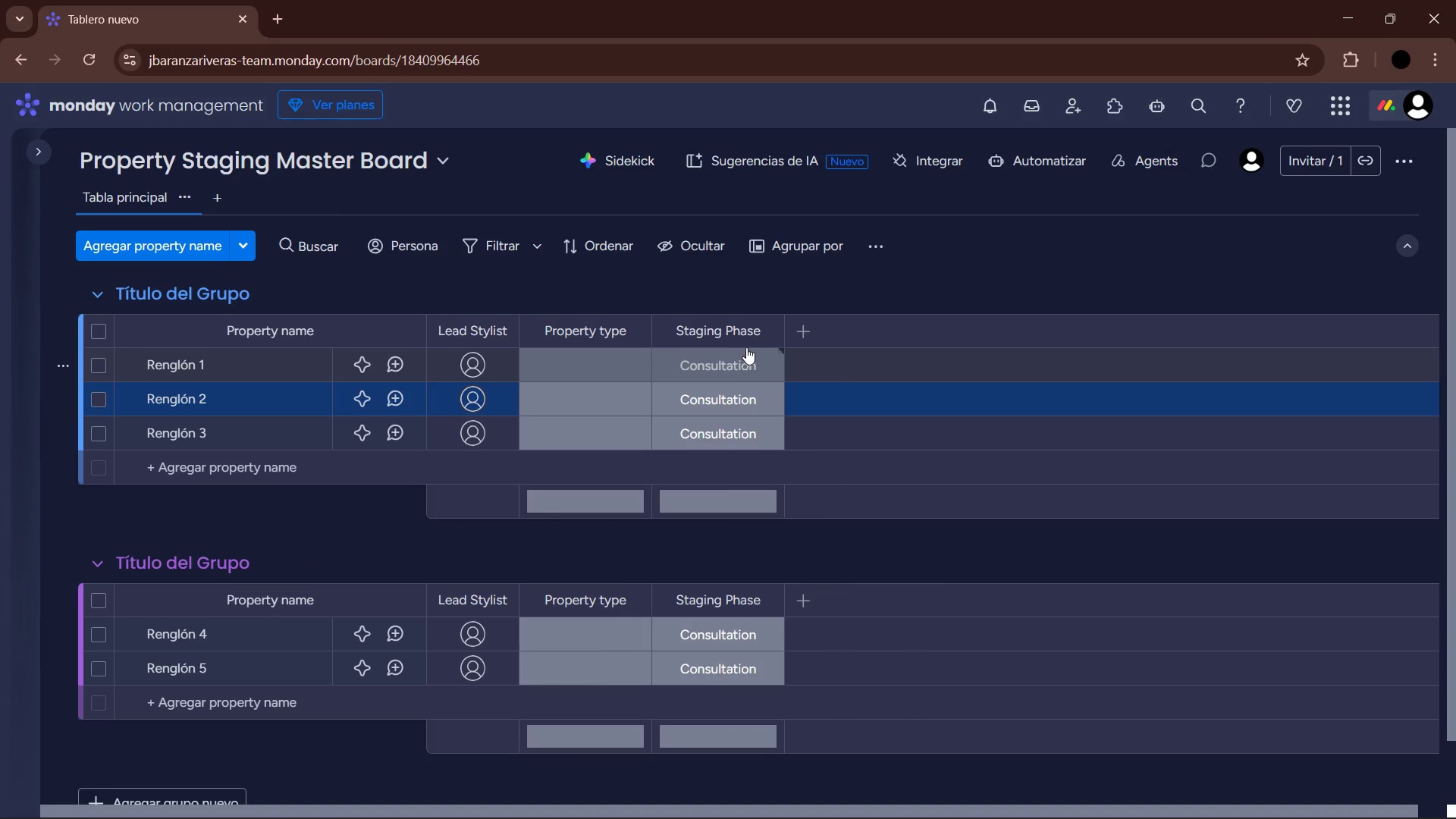 
left_click([749, 366])
 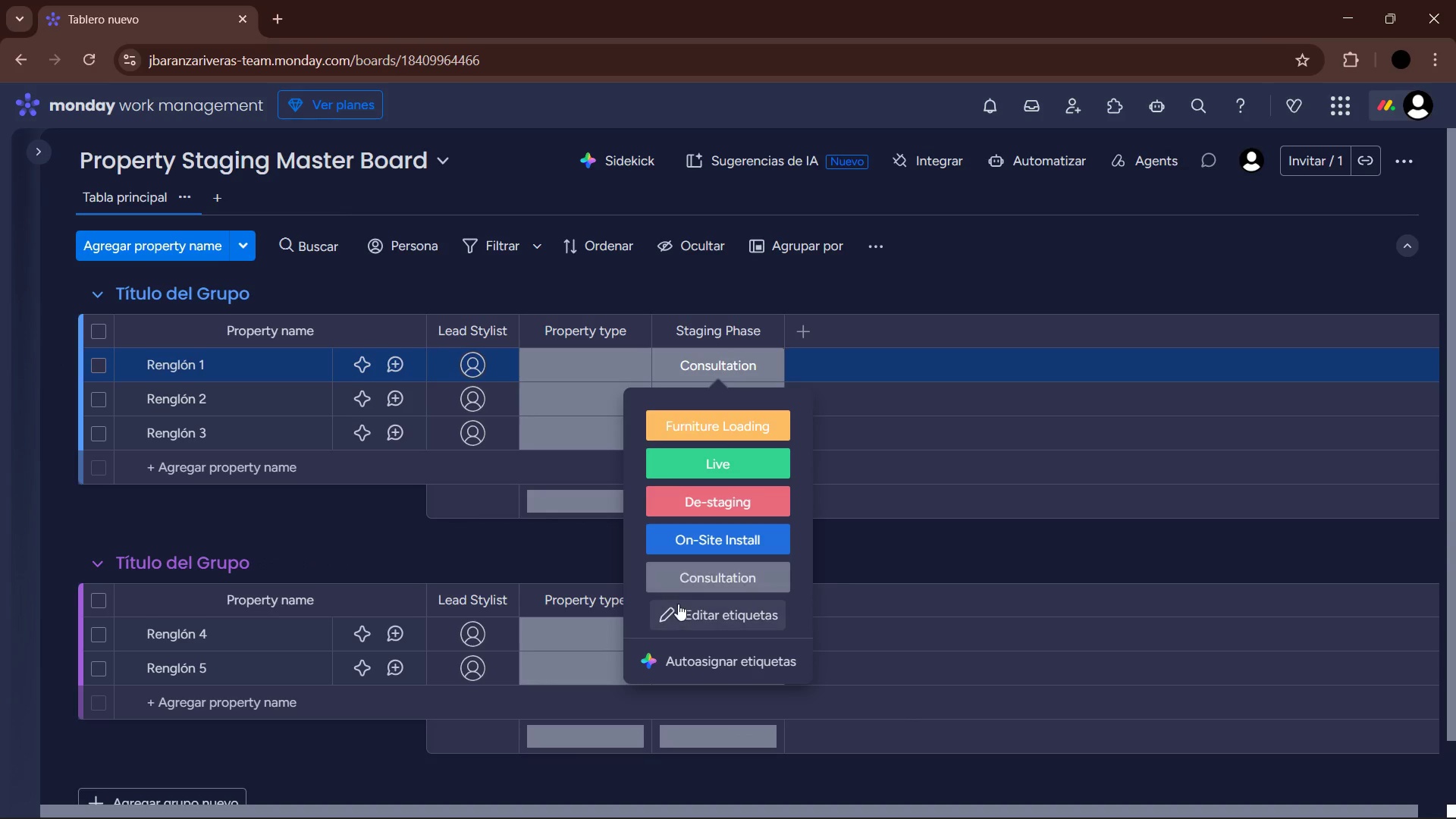 
left_click([692, 613])
 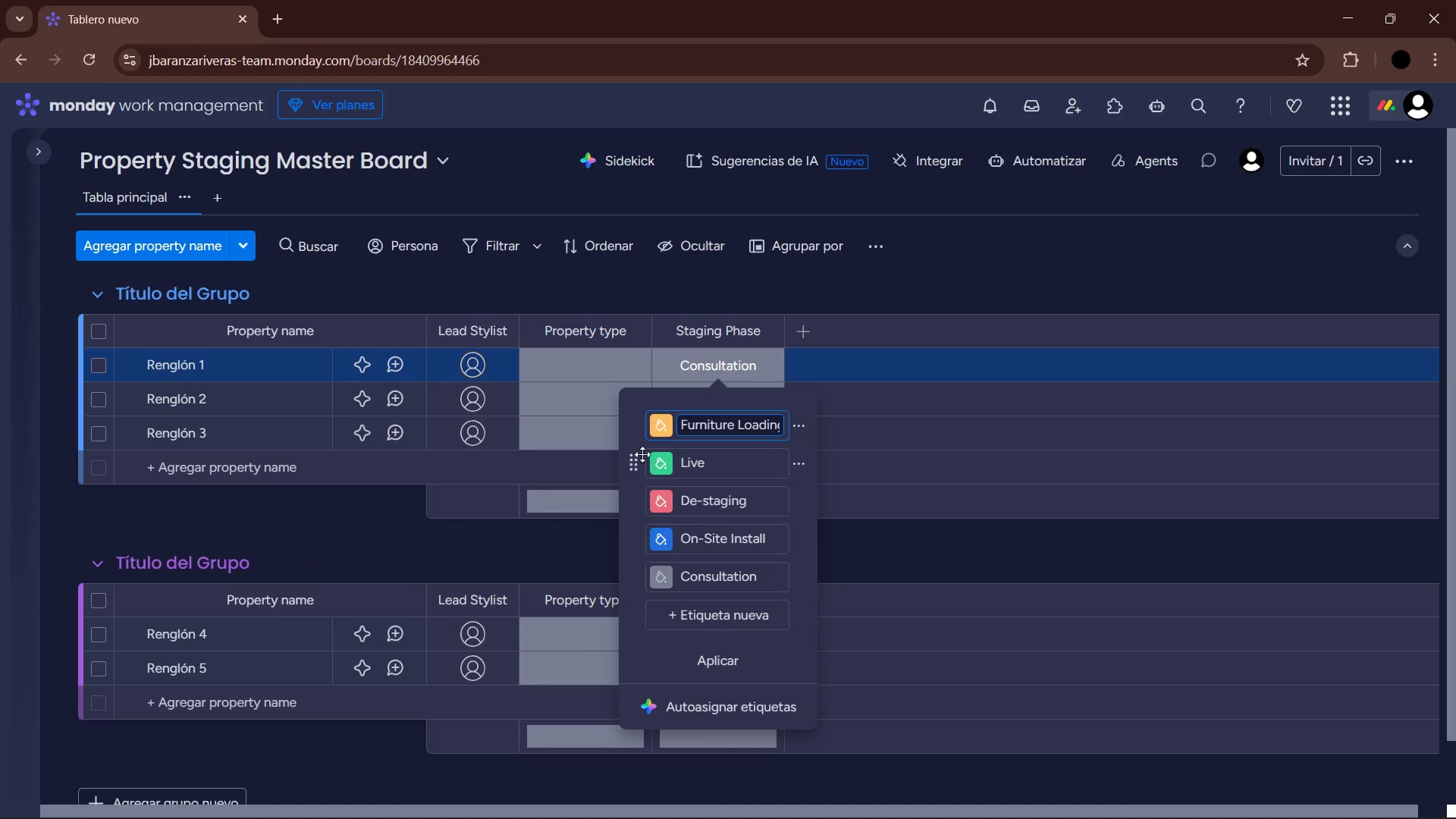 
left_click_drag(start_coordinate=[632, 460], to_coordinate=[633, 422])
 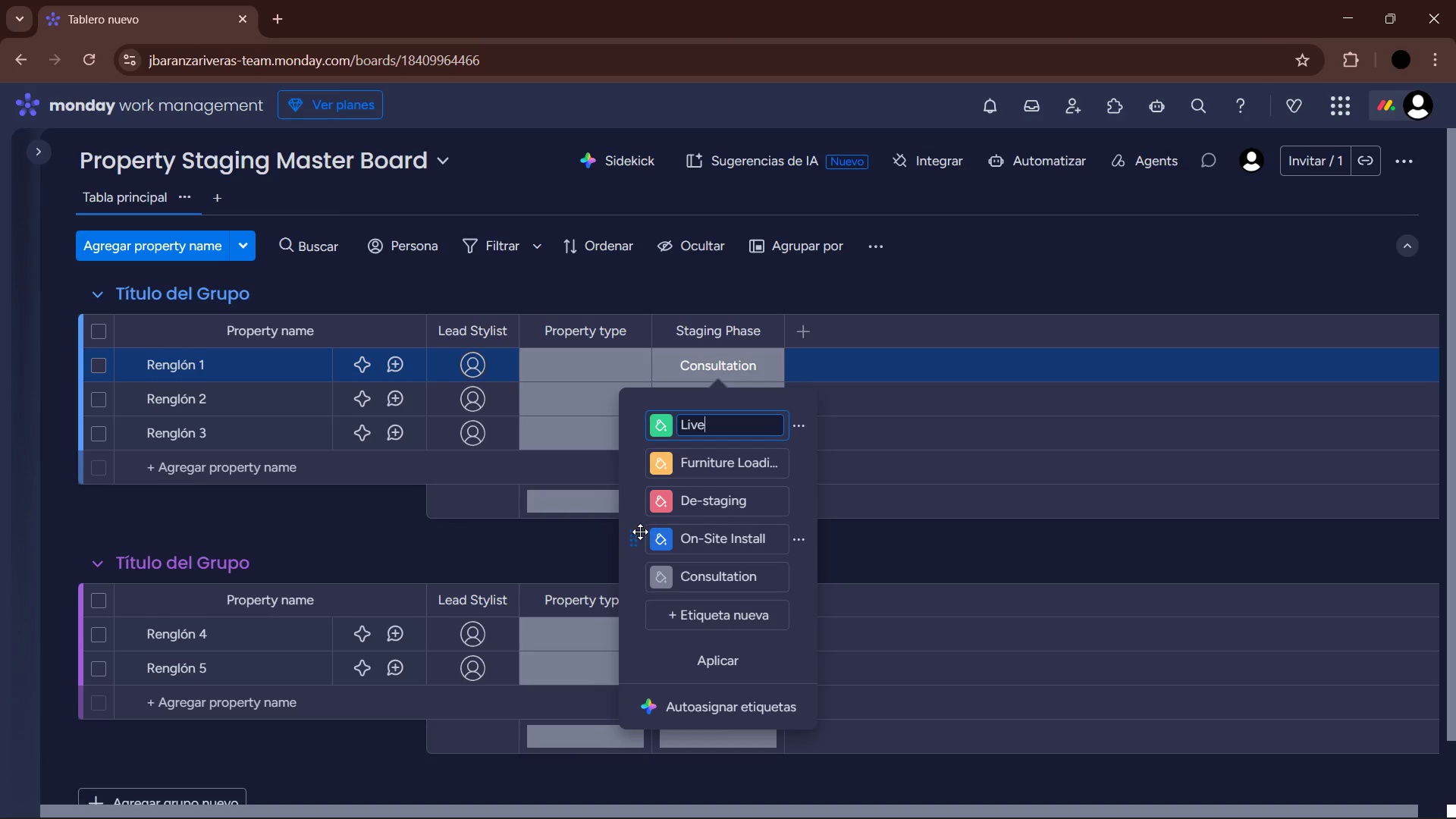 
left_click_drag(start_coordinate=[639, 532], to_coordinate=[637, 417])
 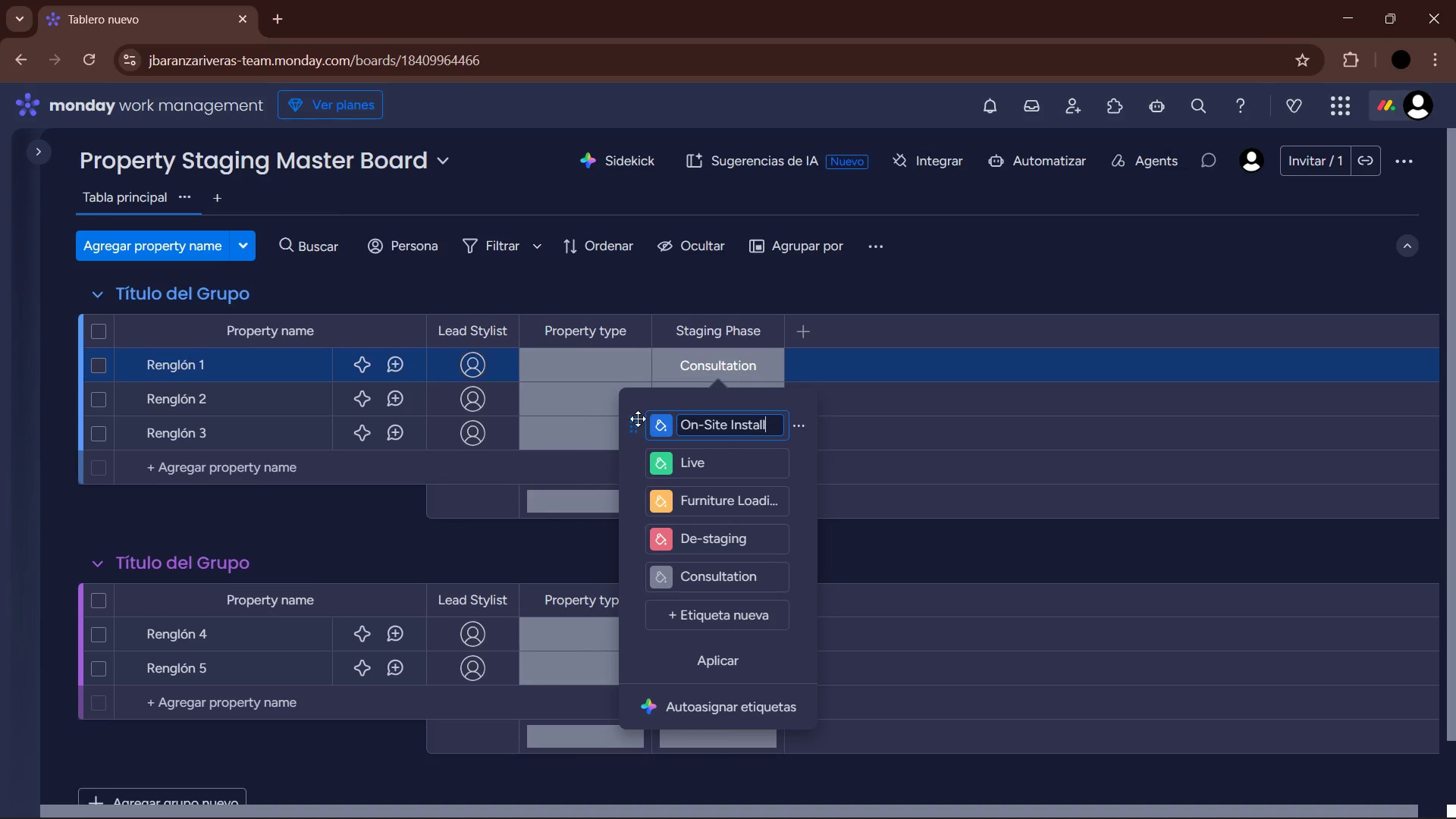 
left_click_drag(start_coordinate=[636, 422], to_coordinate=[636, 428])
 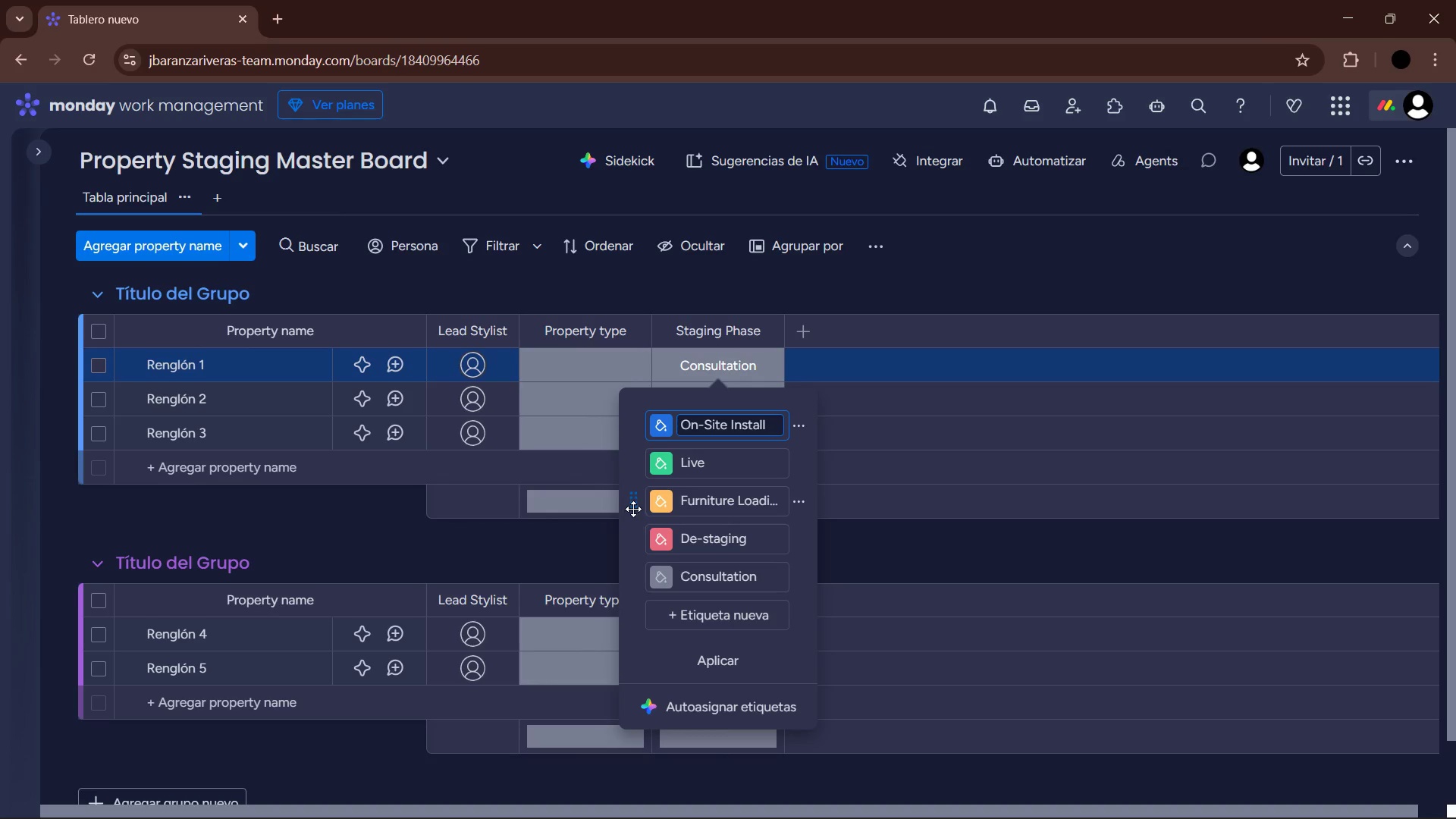 
left_click_drag(start_coordinate=[633, 507], to_coordinate=[632, 428])
 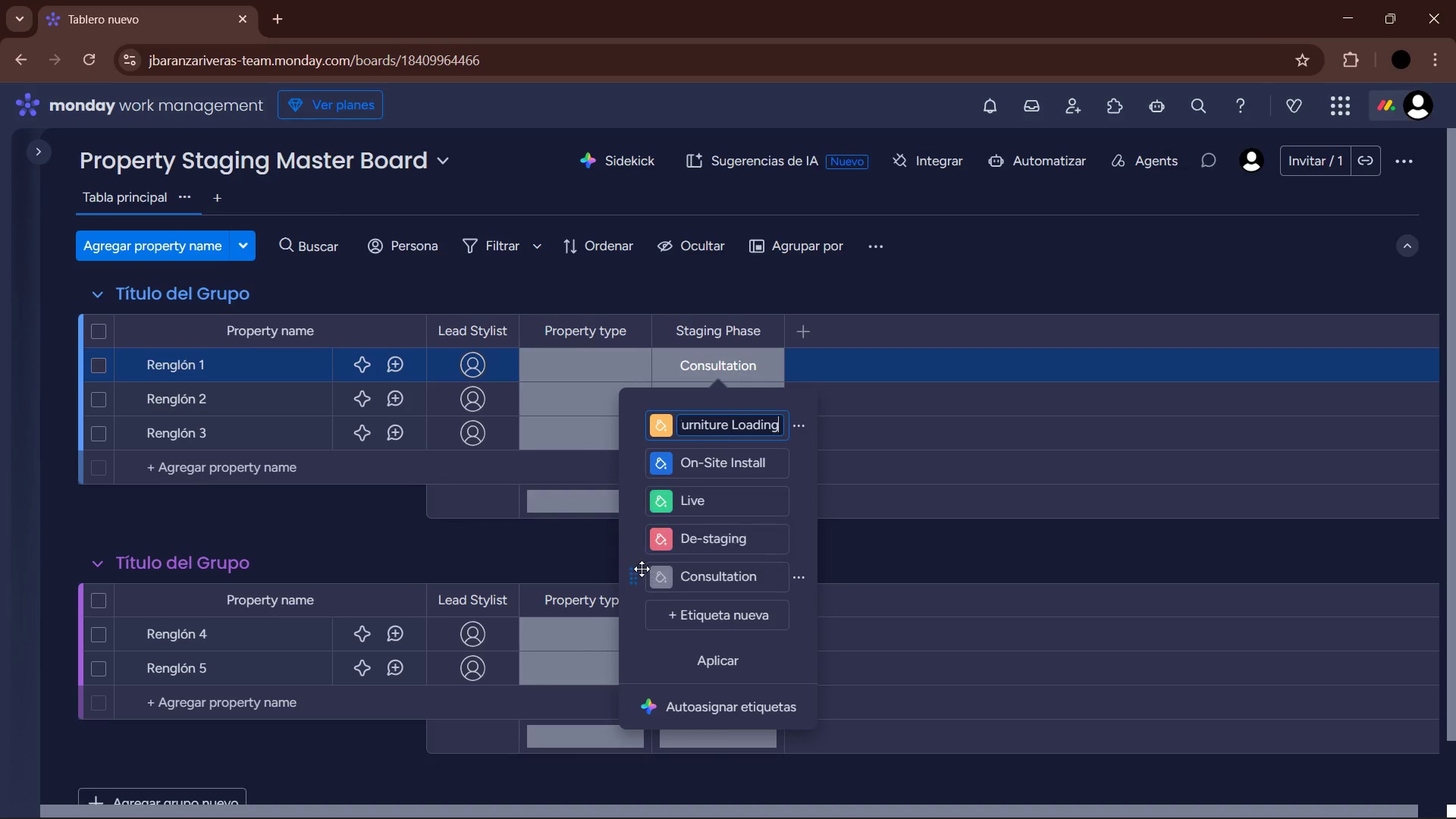 
left_click_drag(start_coordinate=[639, 569], to_coordinate=[629, 418])
 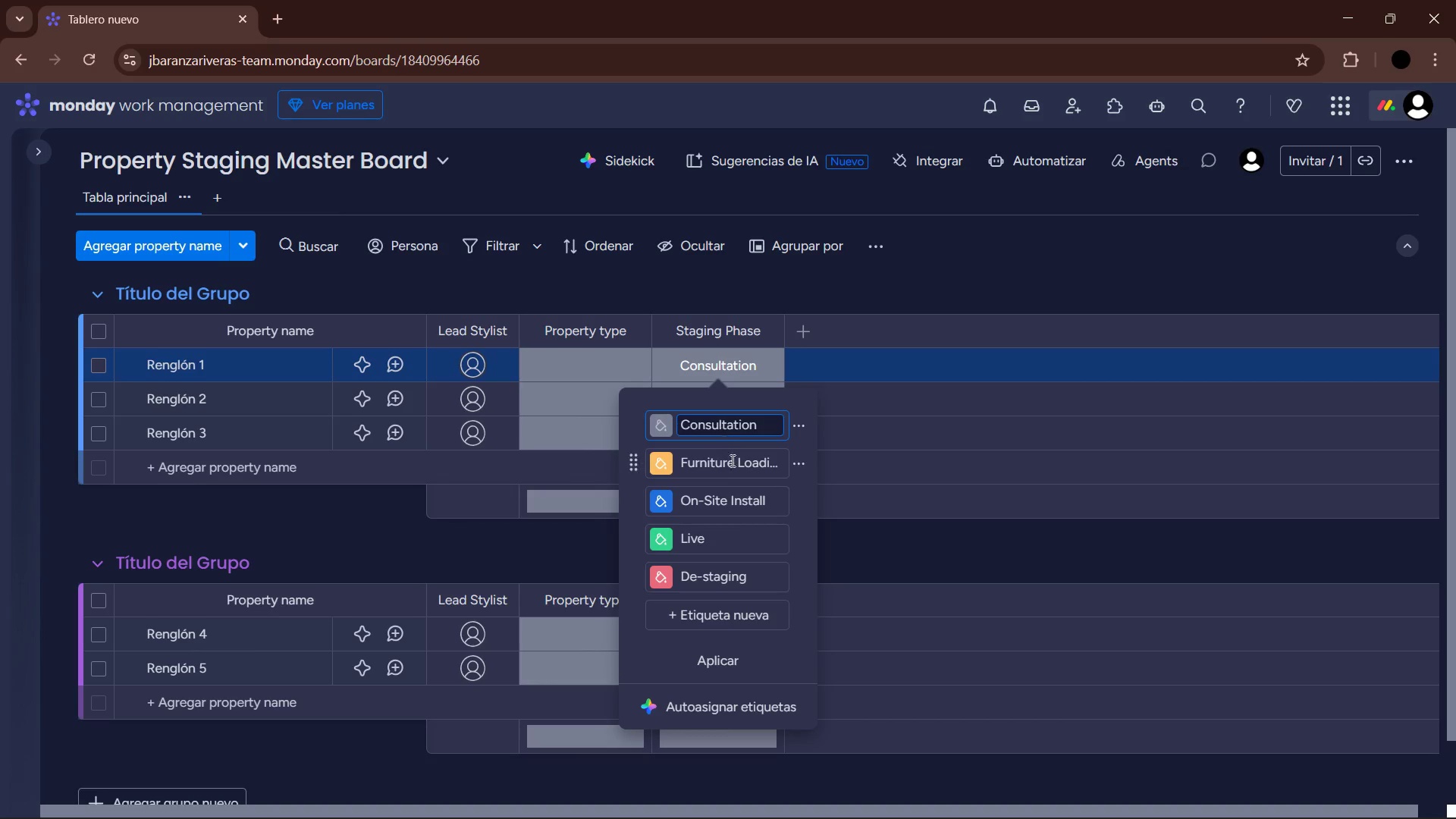 
mouse_move([708, 493])
 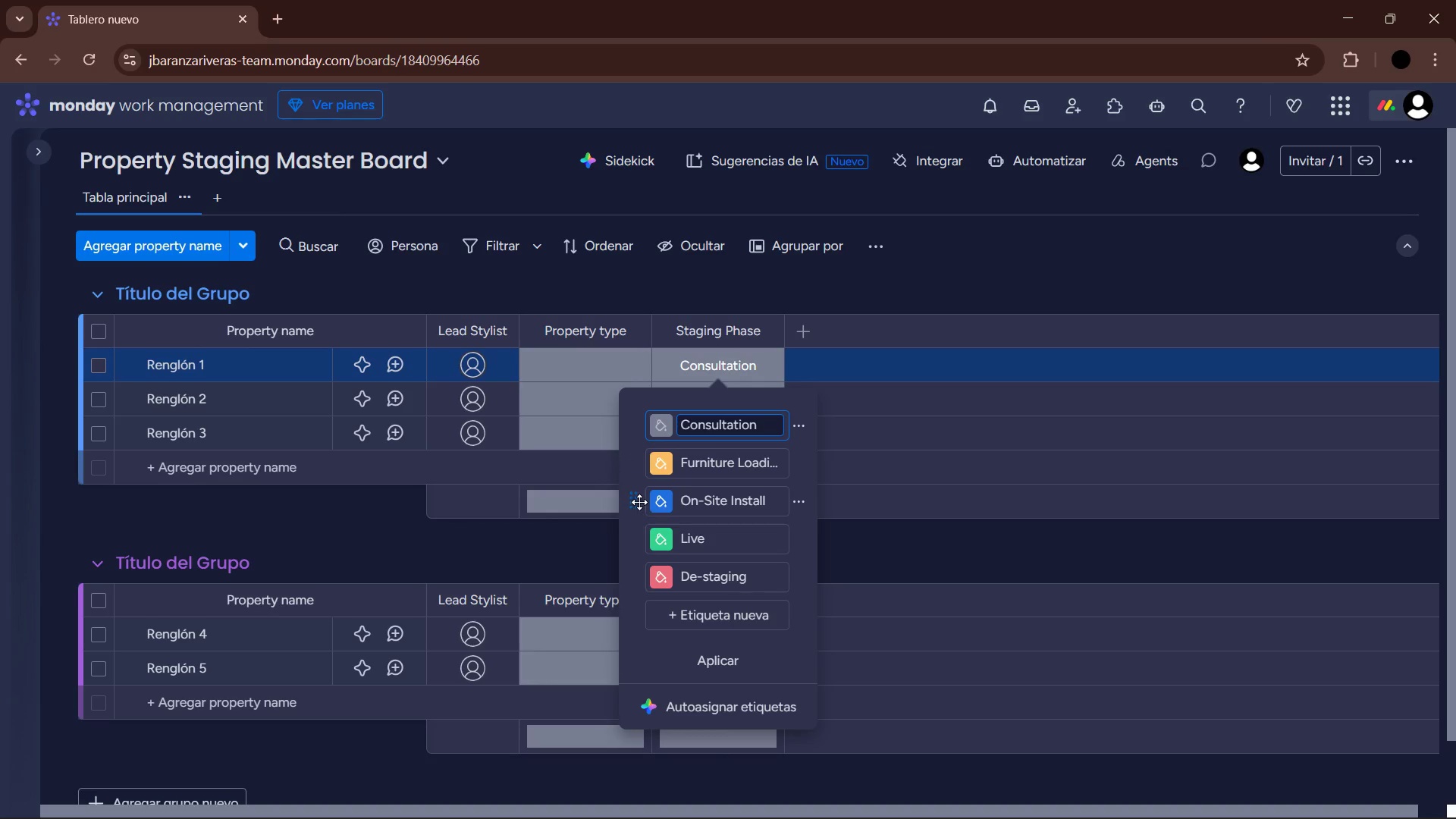 
left_click_drag(start_coordinate=[639, 502], to_coordinate=[632, 457])
 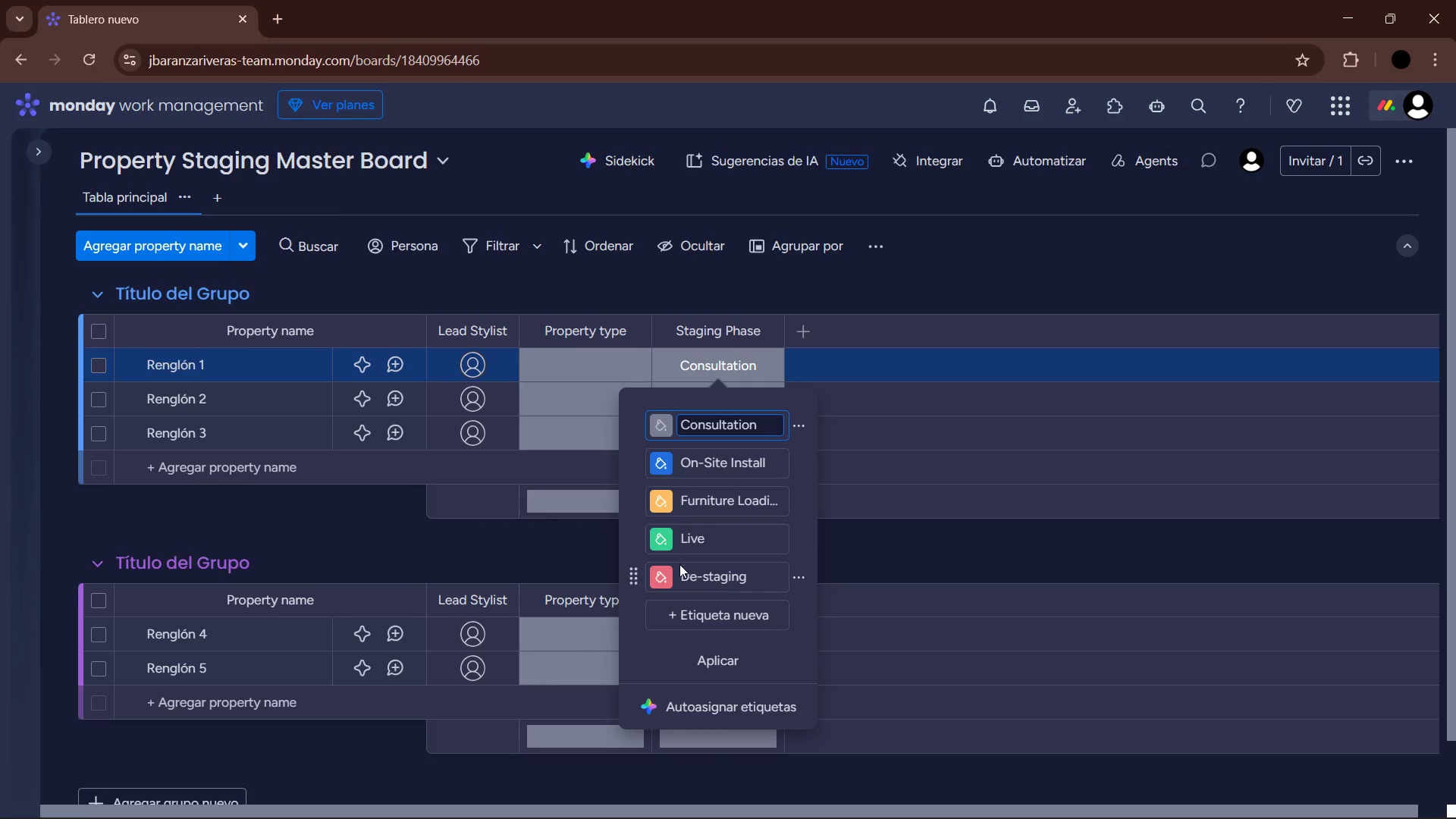 
left_click([706, 648])
 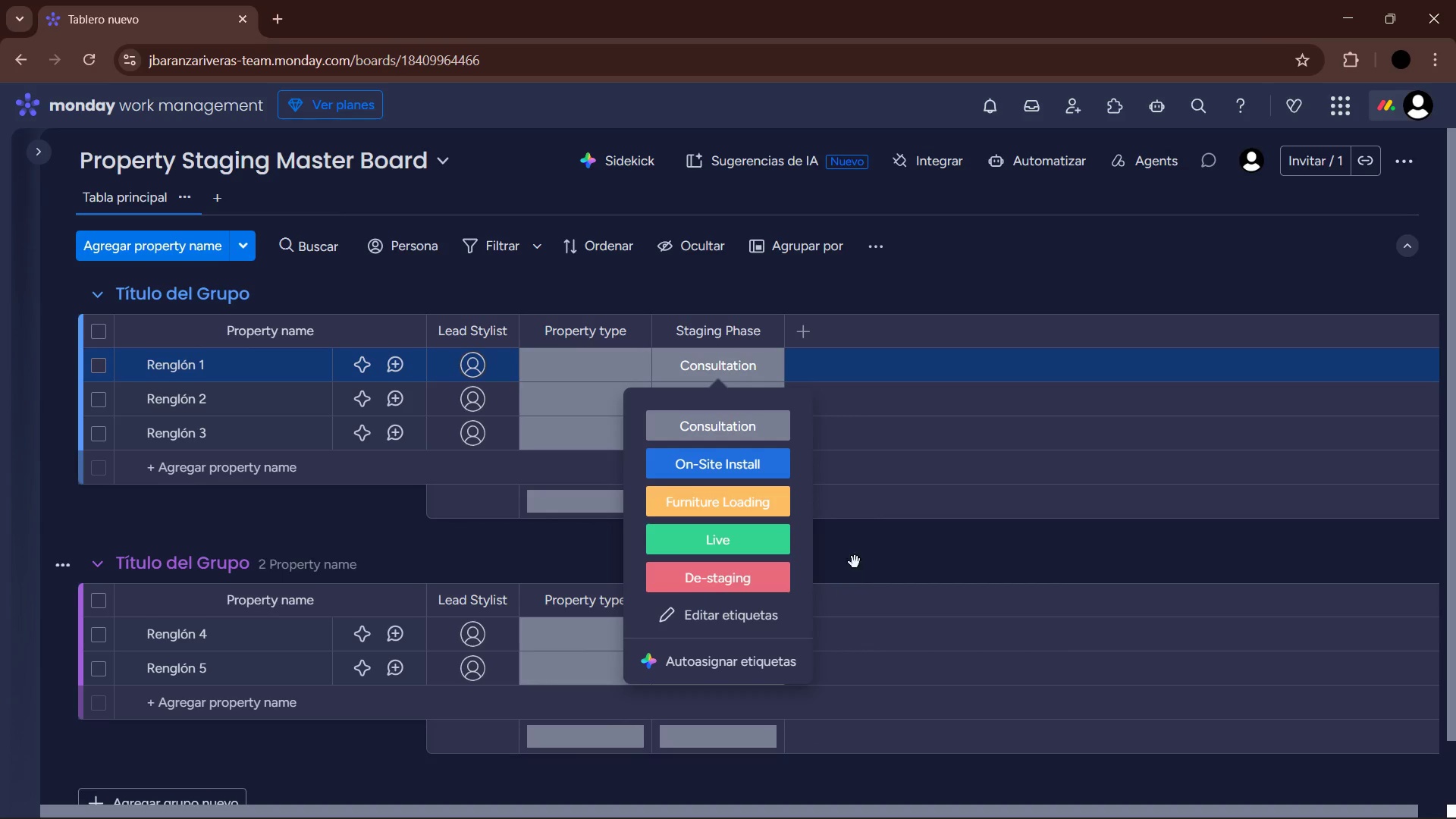 
left_click([861, 544])
 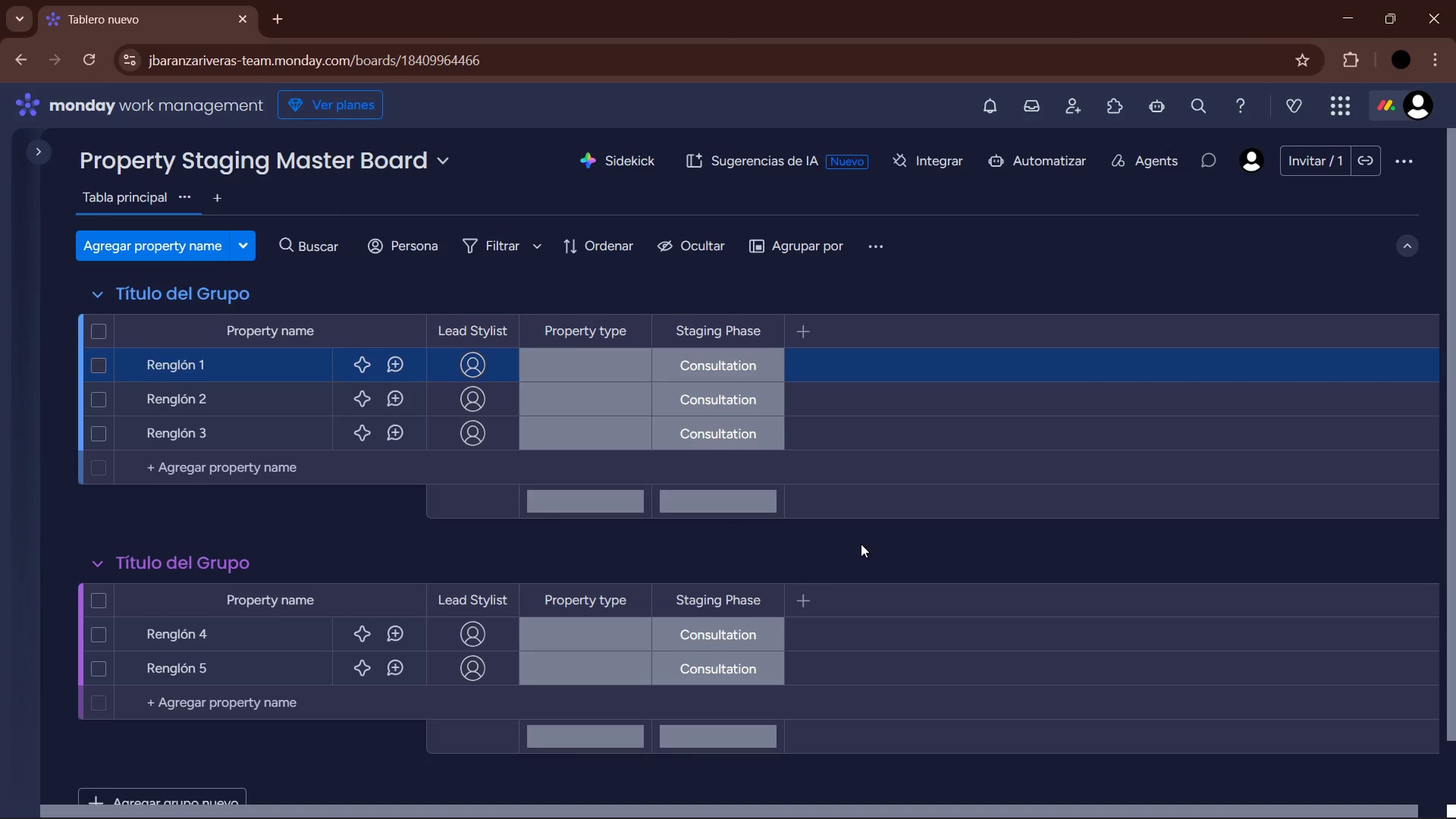 
wait(9.95)
 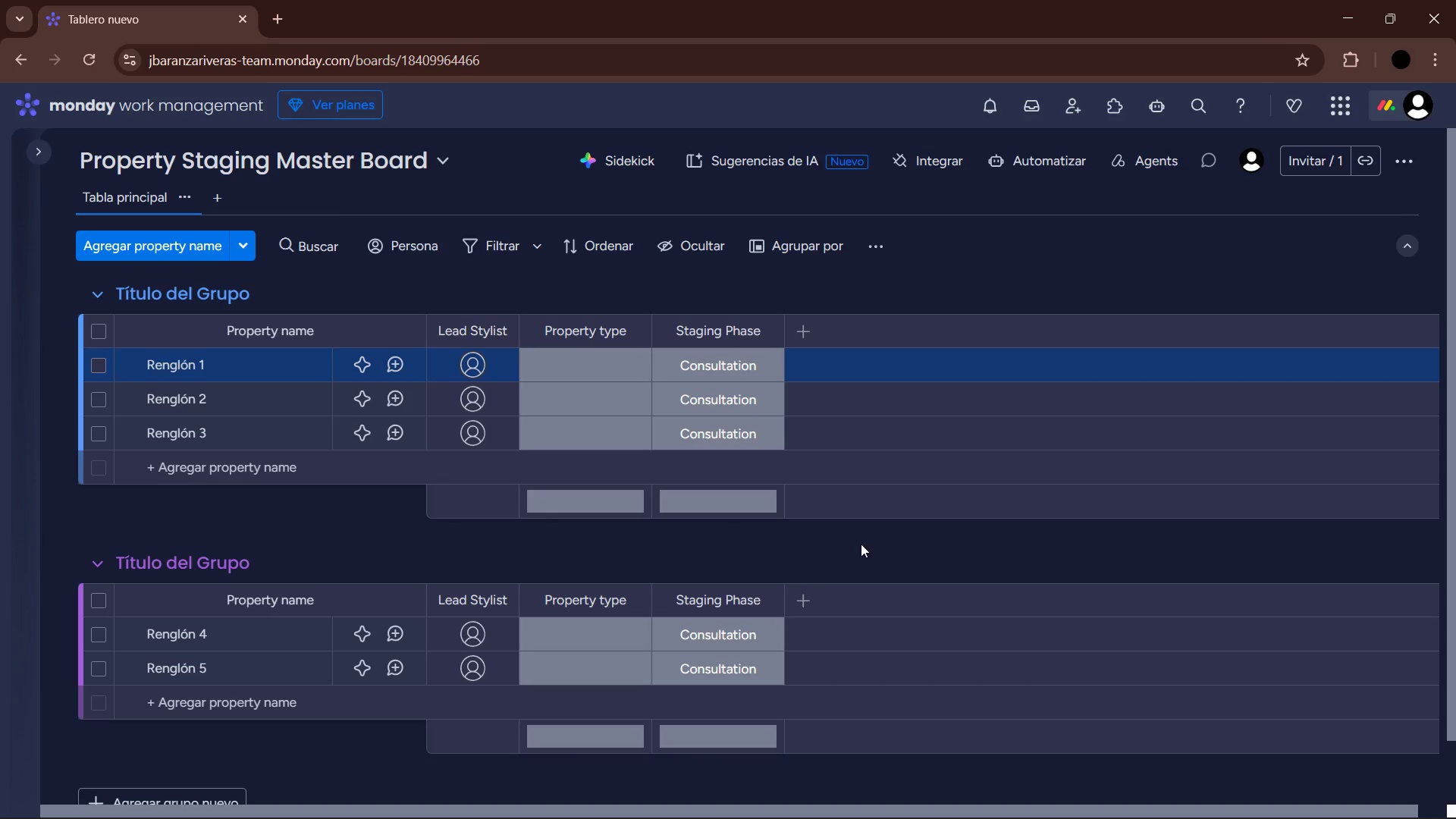 
left_click([752, 373])
 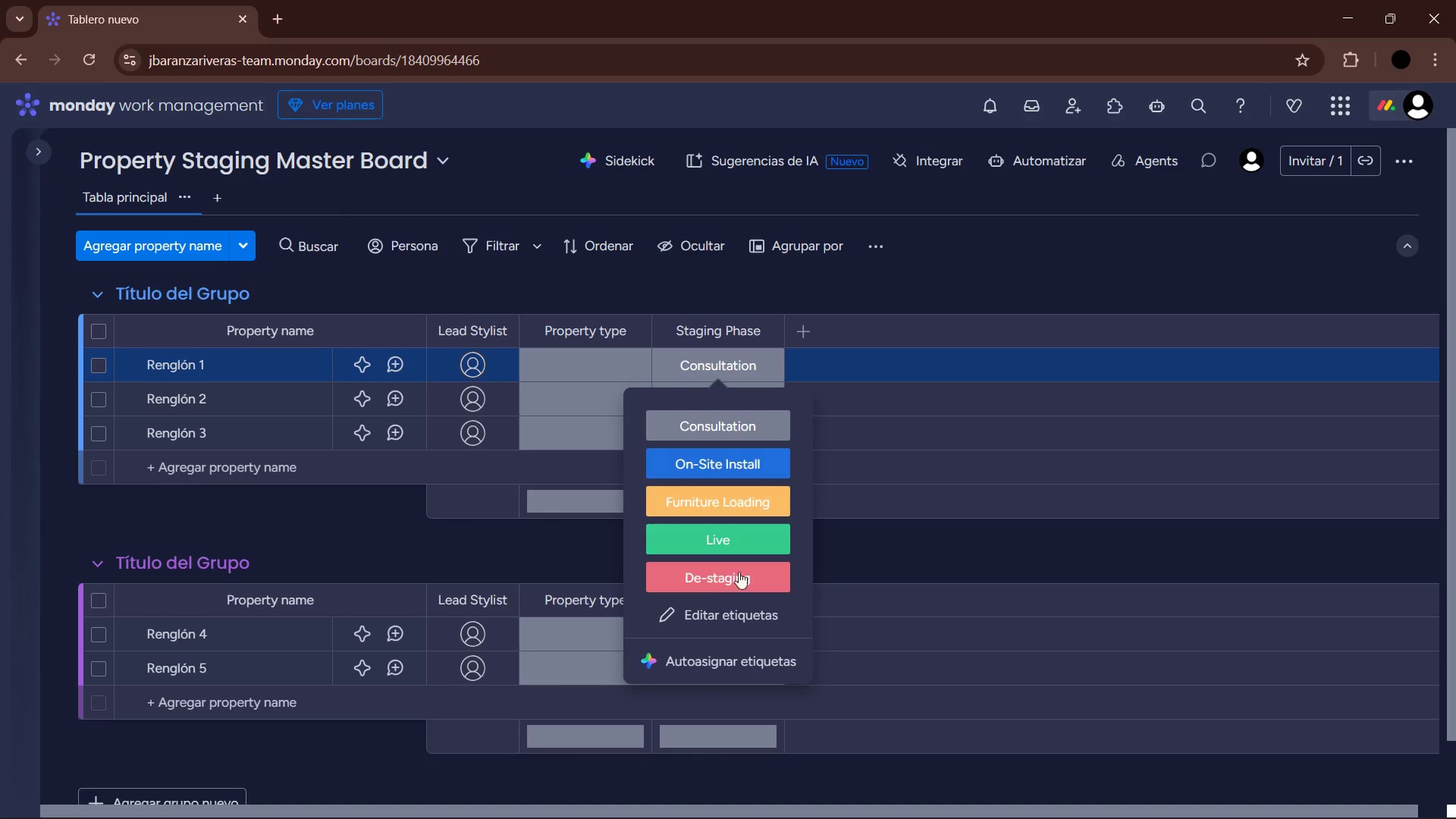 
left_click([739, 615])
 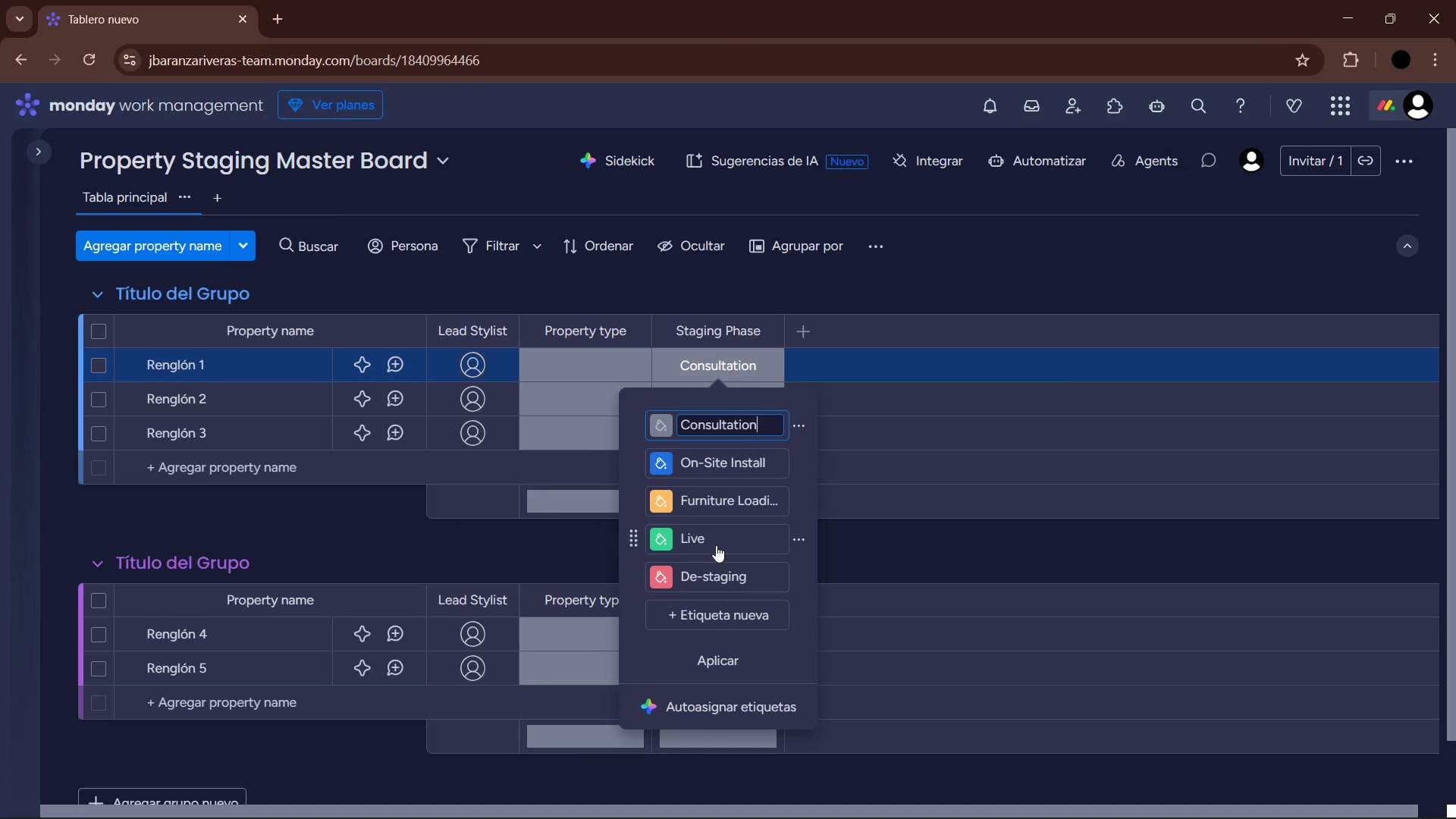 
mouse_move([671, 525])
 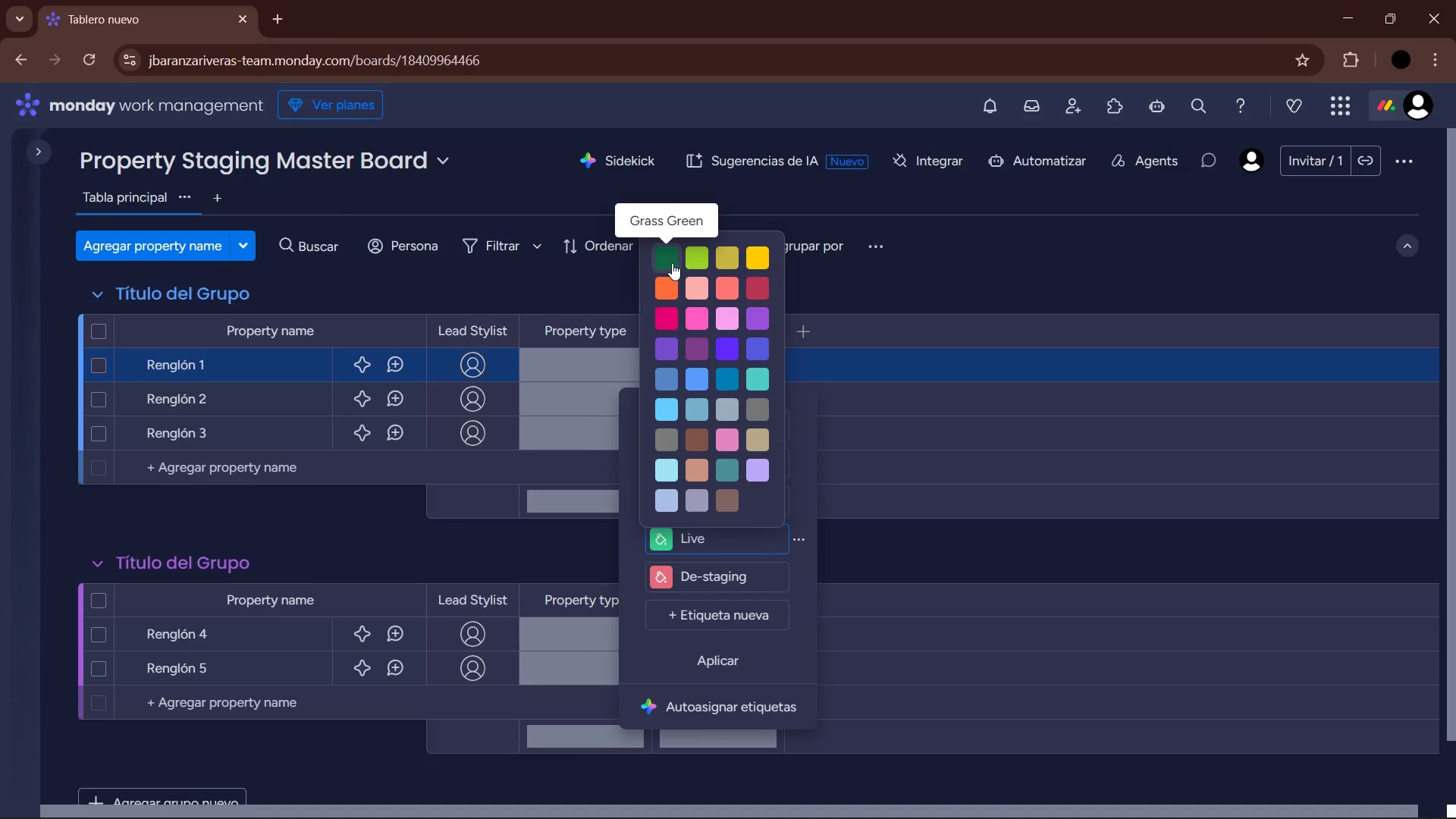 
left_click([672, 263])
 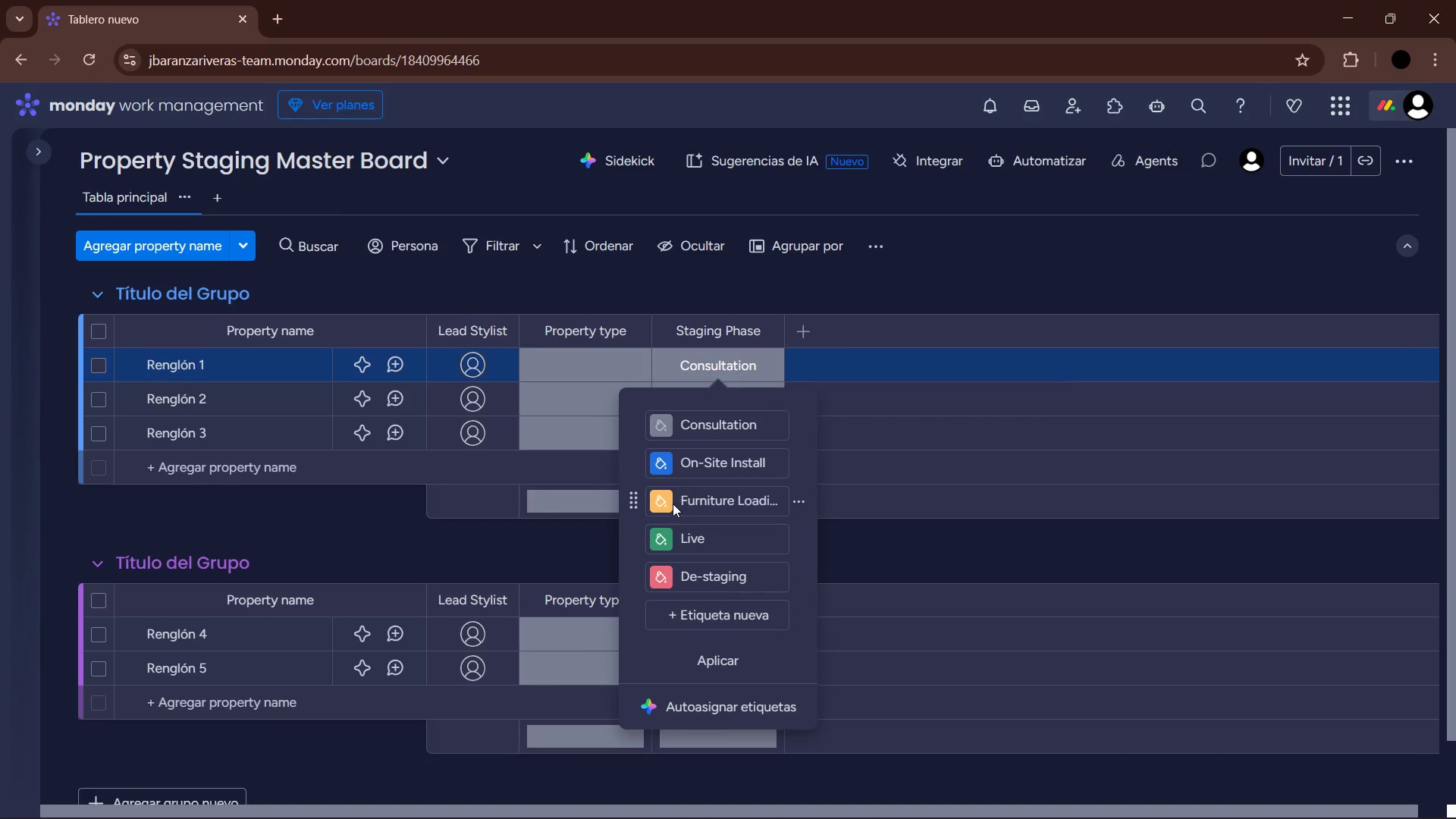 
left_click([734, 657])
 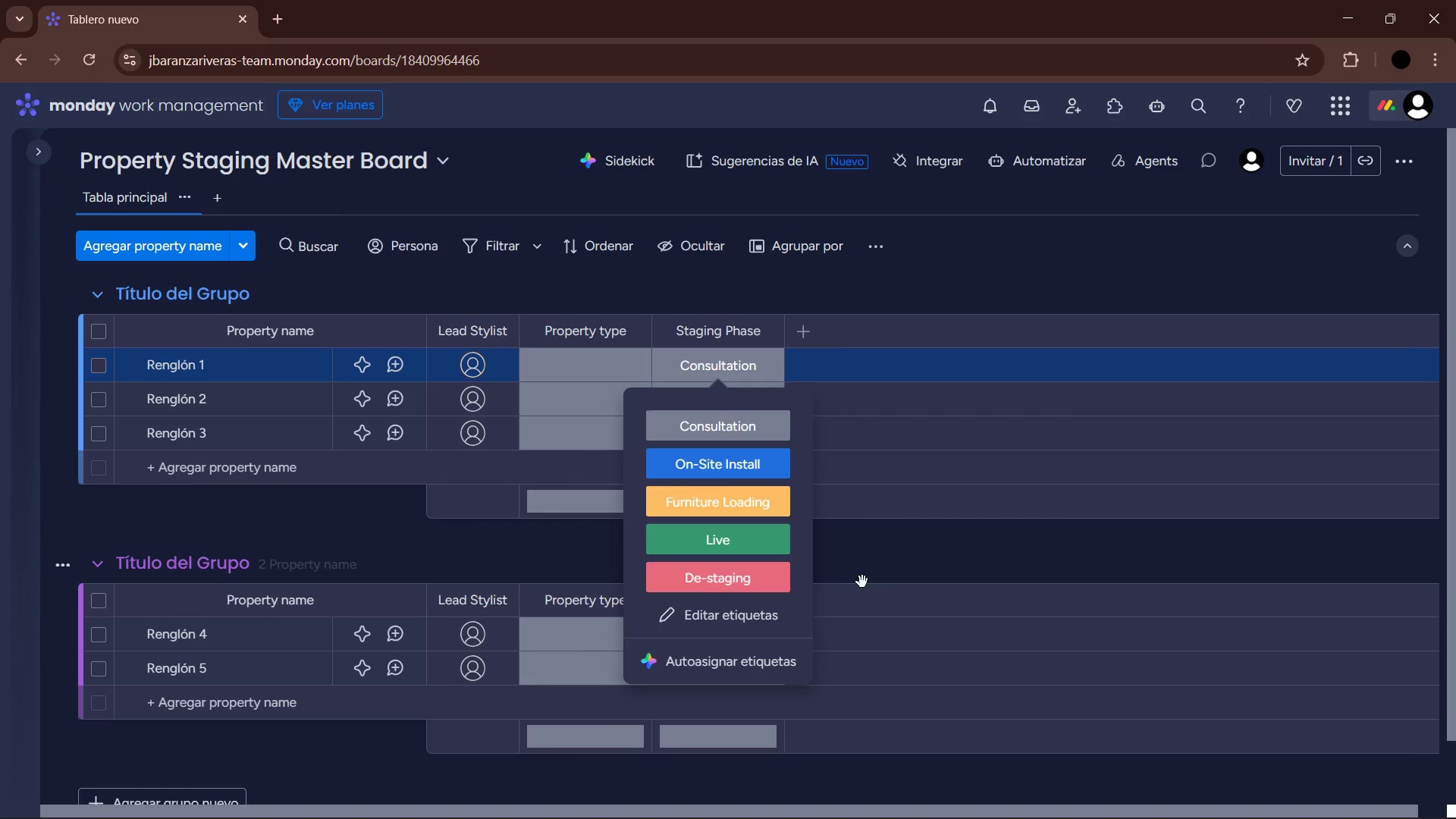 
left_click([862, 579])
 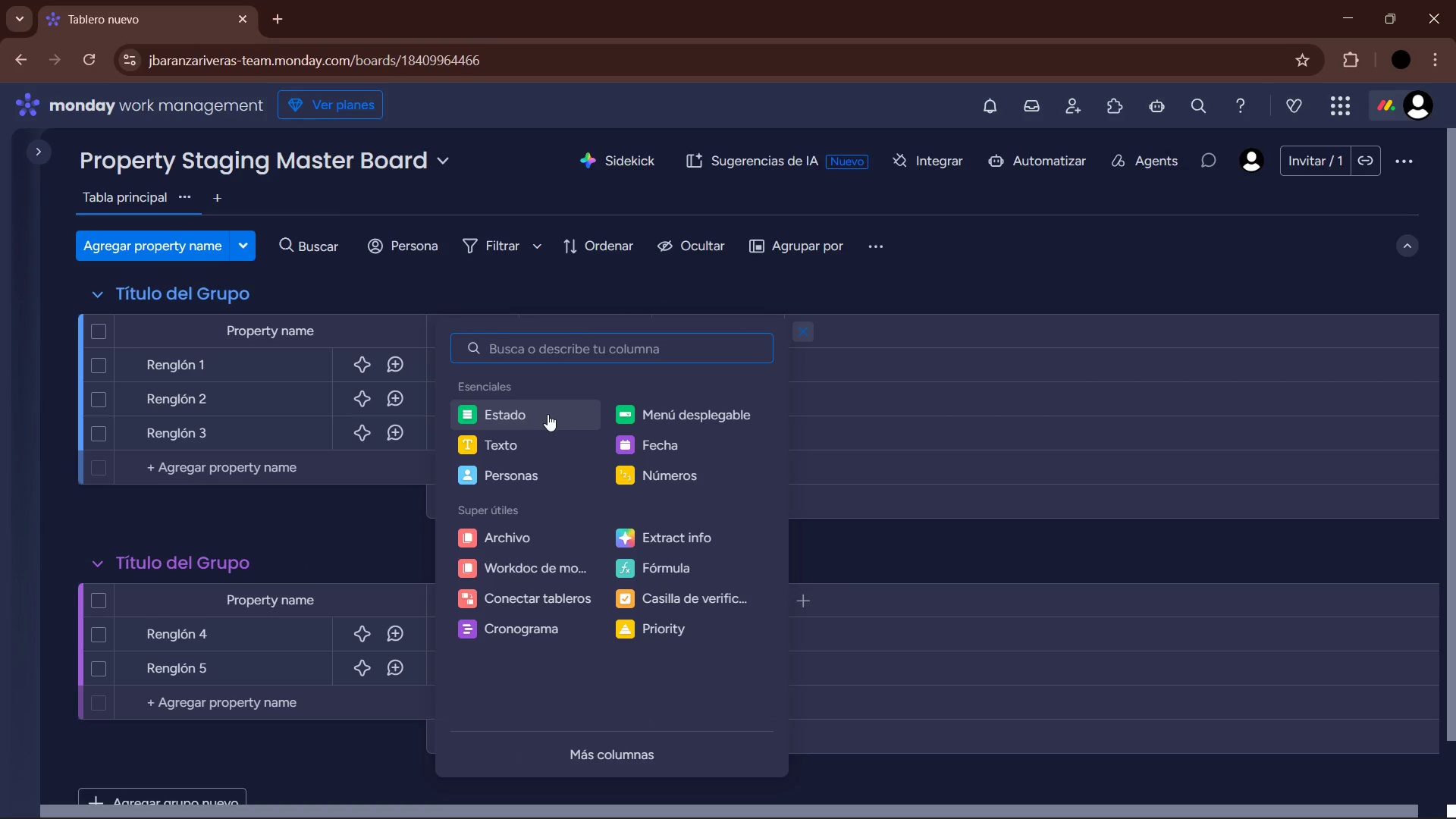 
wait(6.16)
 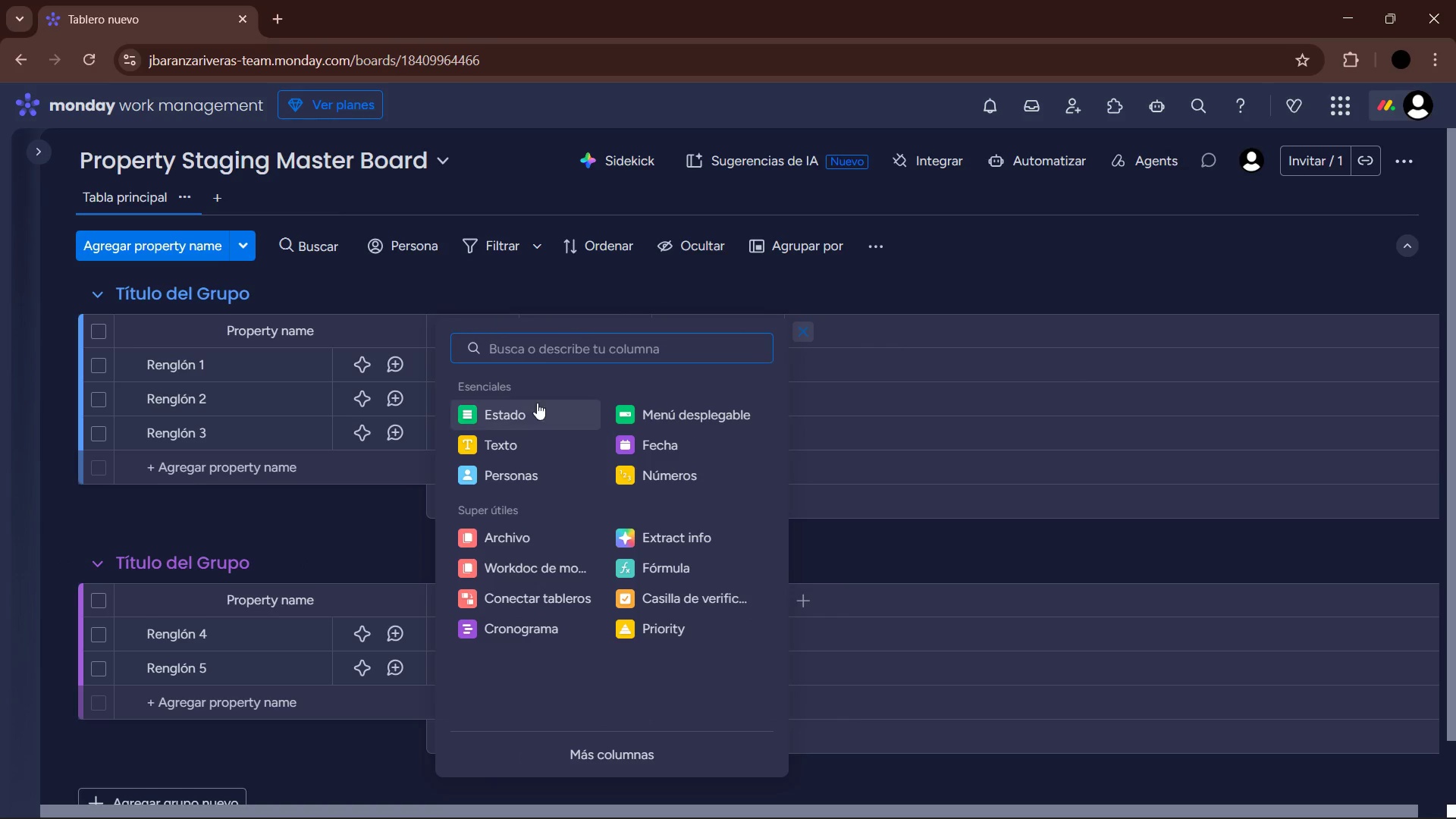 
left_click([859, 333])
 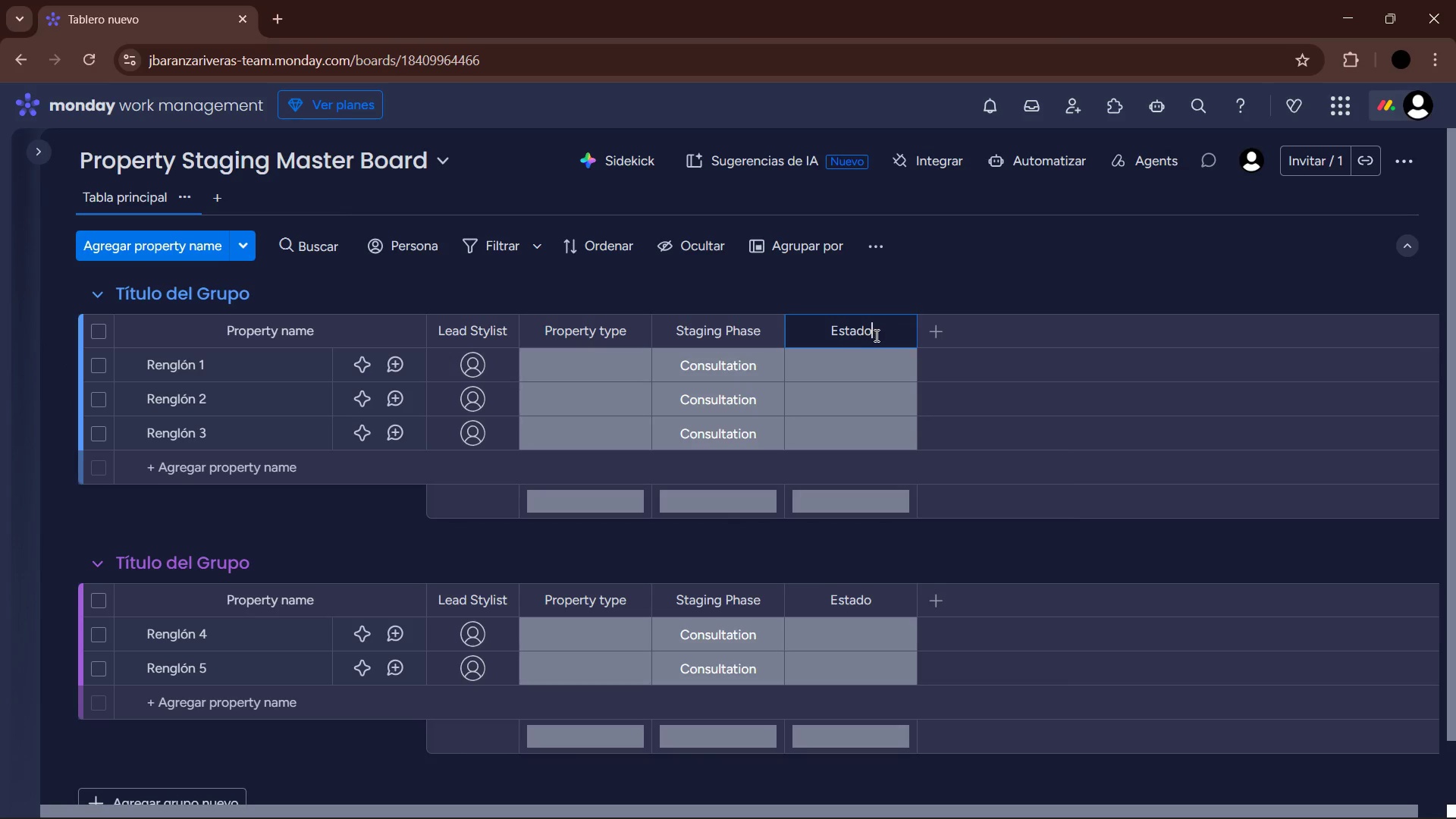 
left_click_drag(start_coordinate=[877, 335], to_coordinate=[824, 335])
 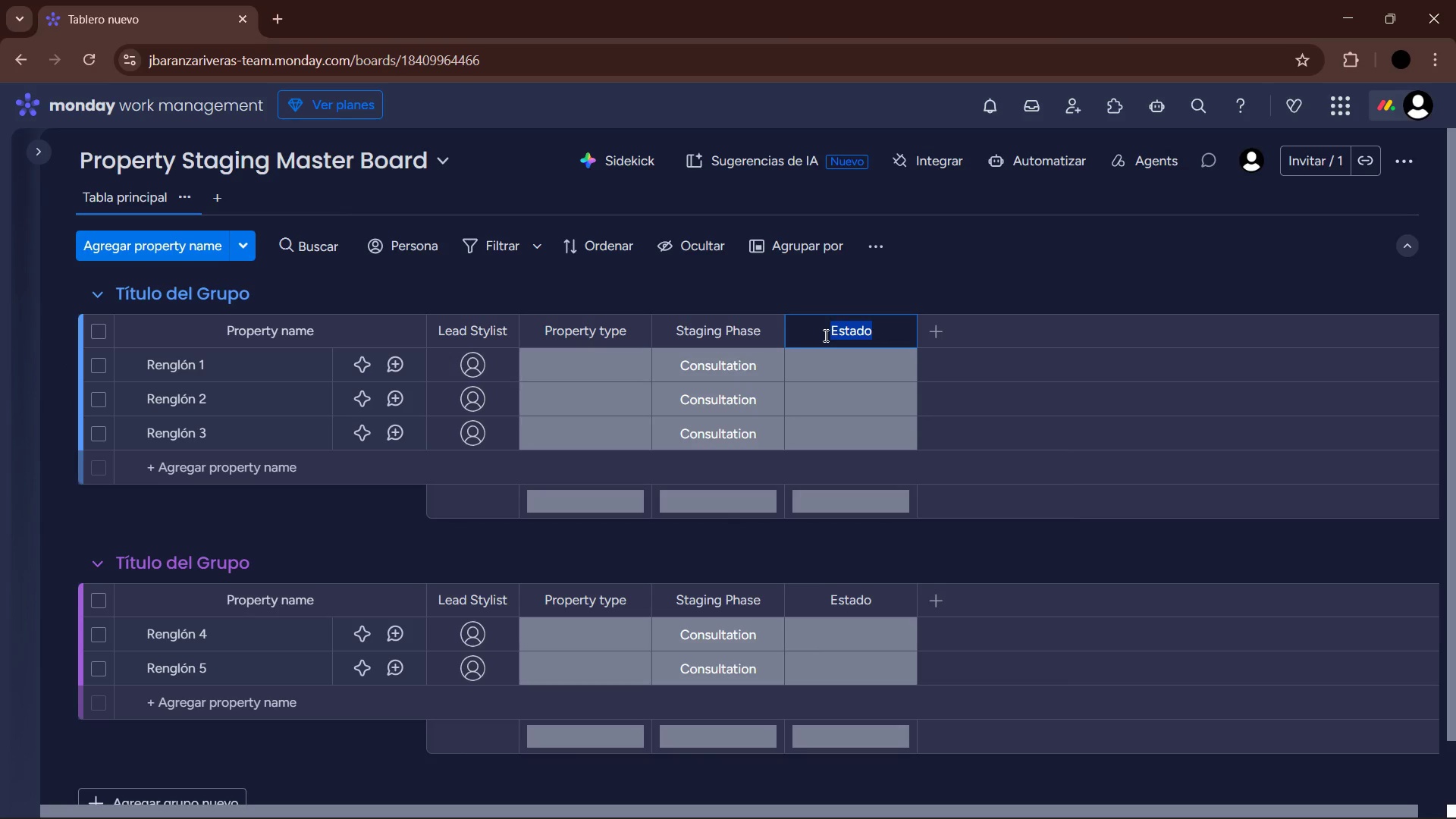 
wait(7.02)
 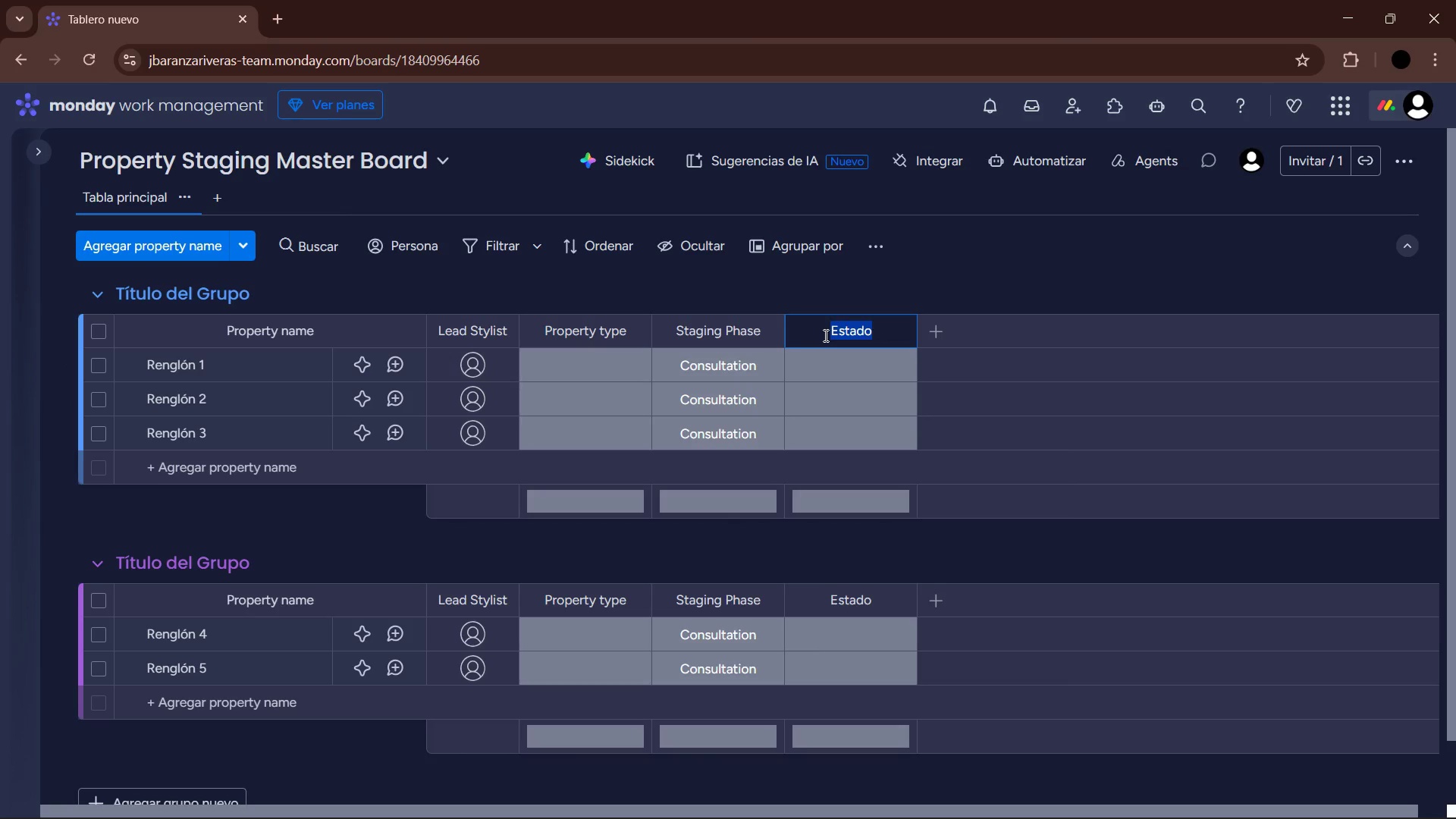 
type(Listing D)
key(Backspace)
type(Status )
 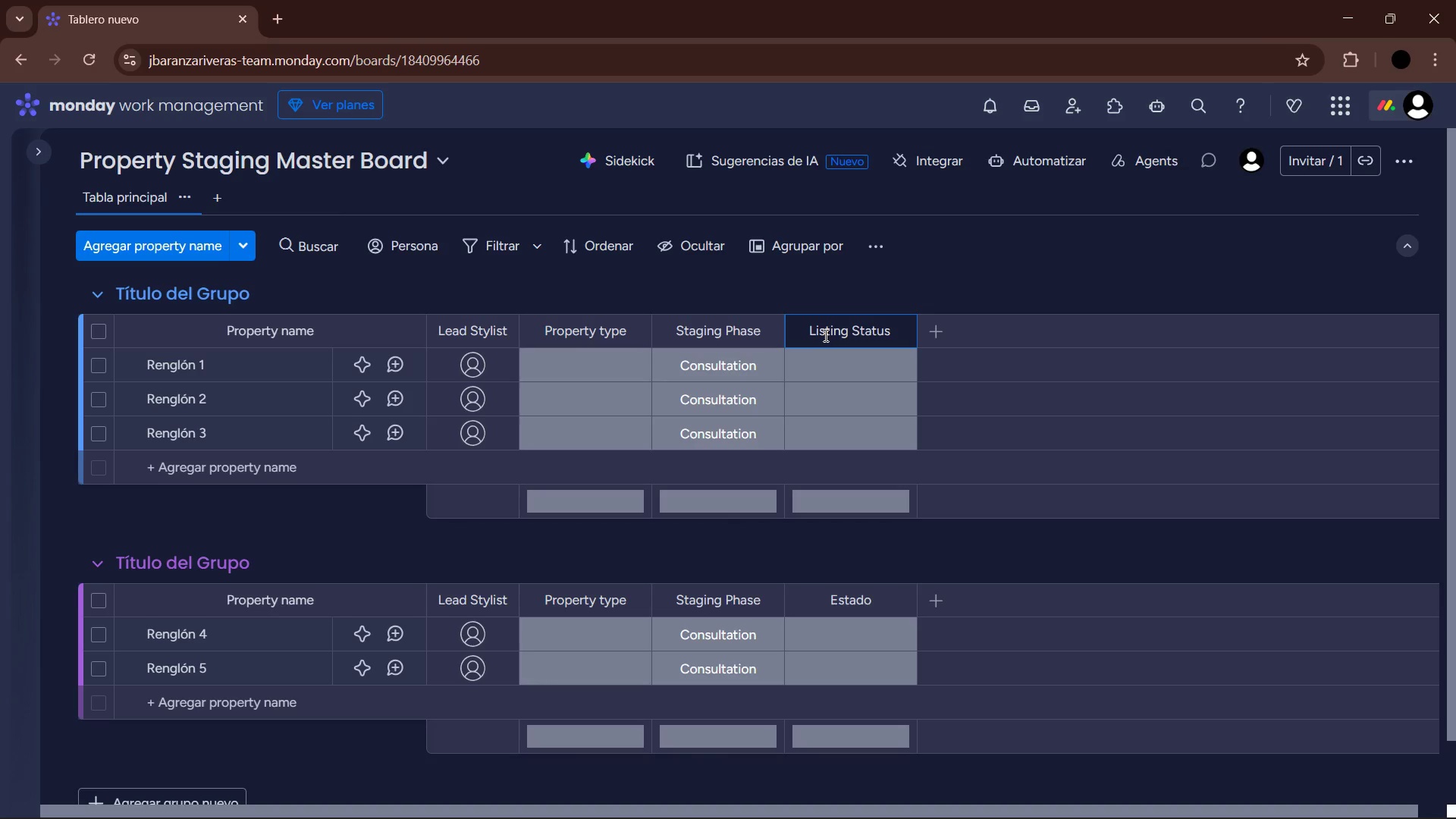 
key(Enter)
 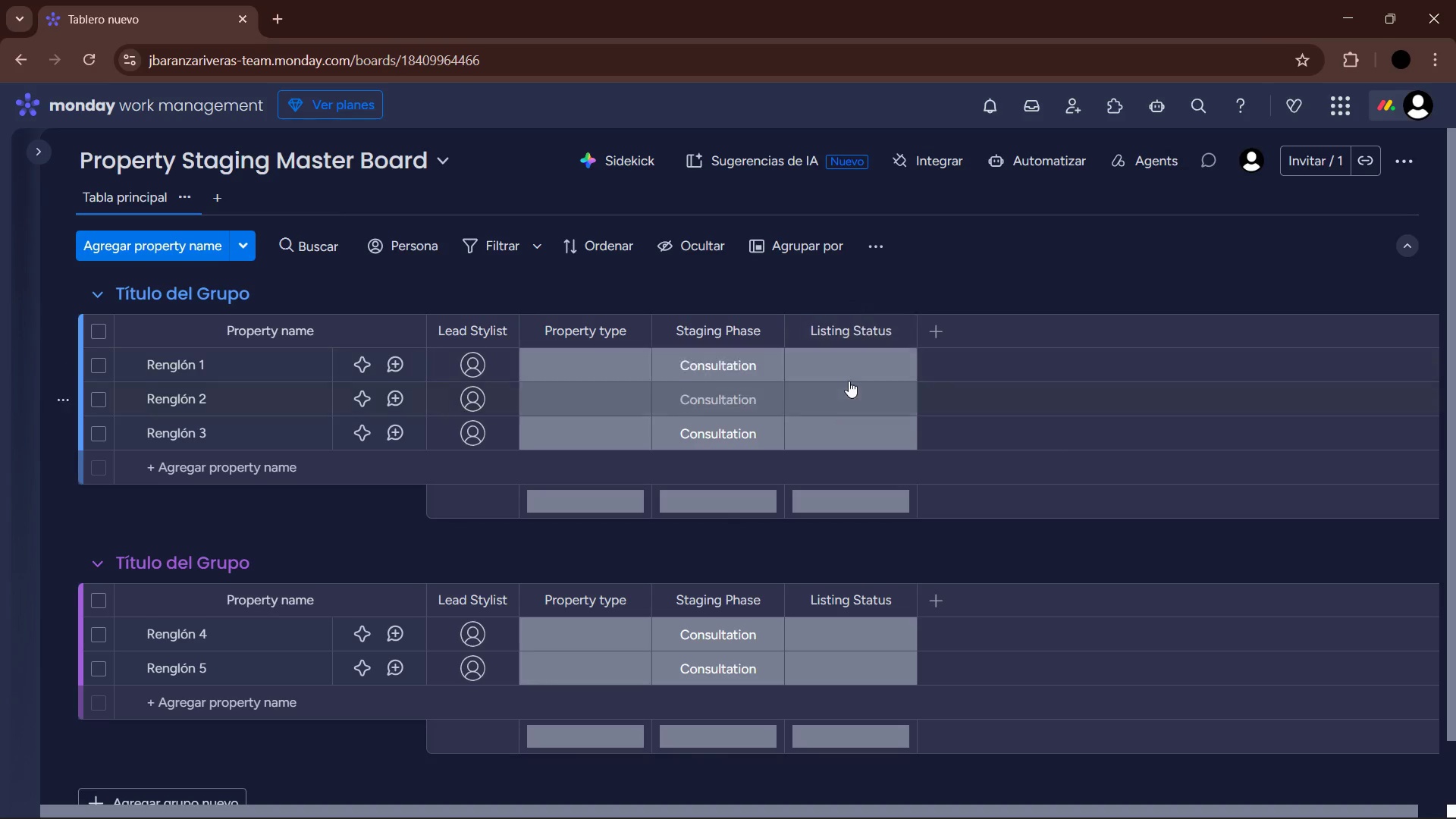 
left_click([857, 370])
 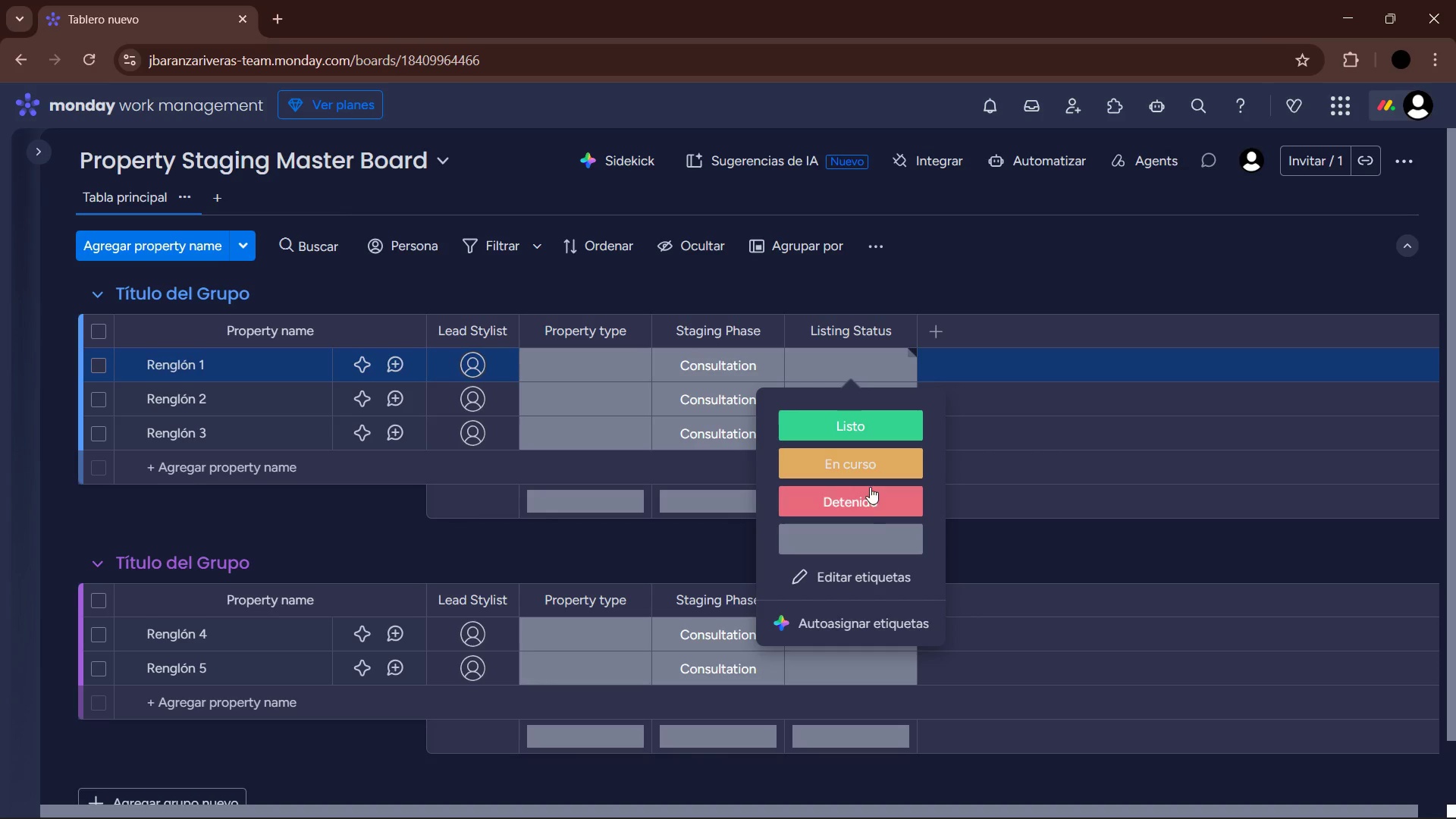 
left_click([869, 583])
 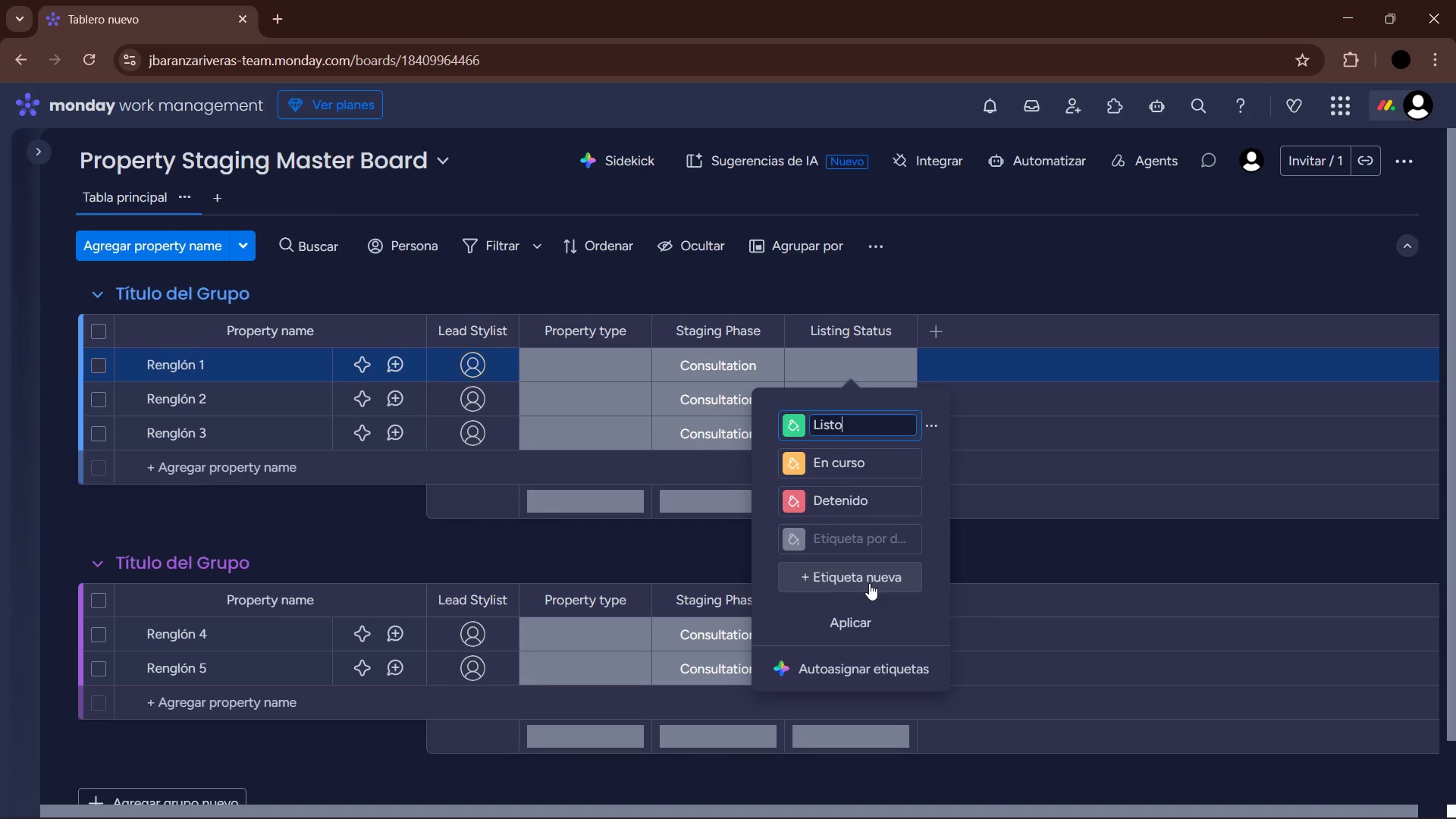 
left_click_drag(start_coordinate=[860, 426], to_coordinate=[810, 419])
 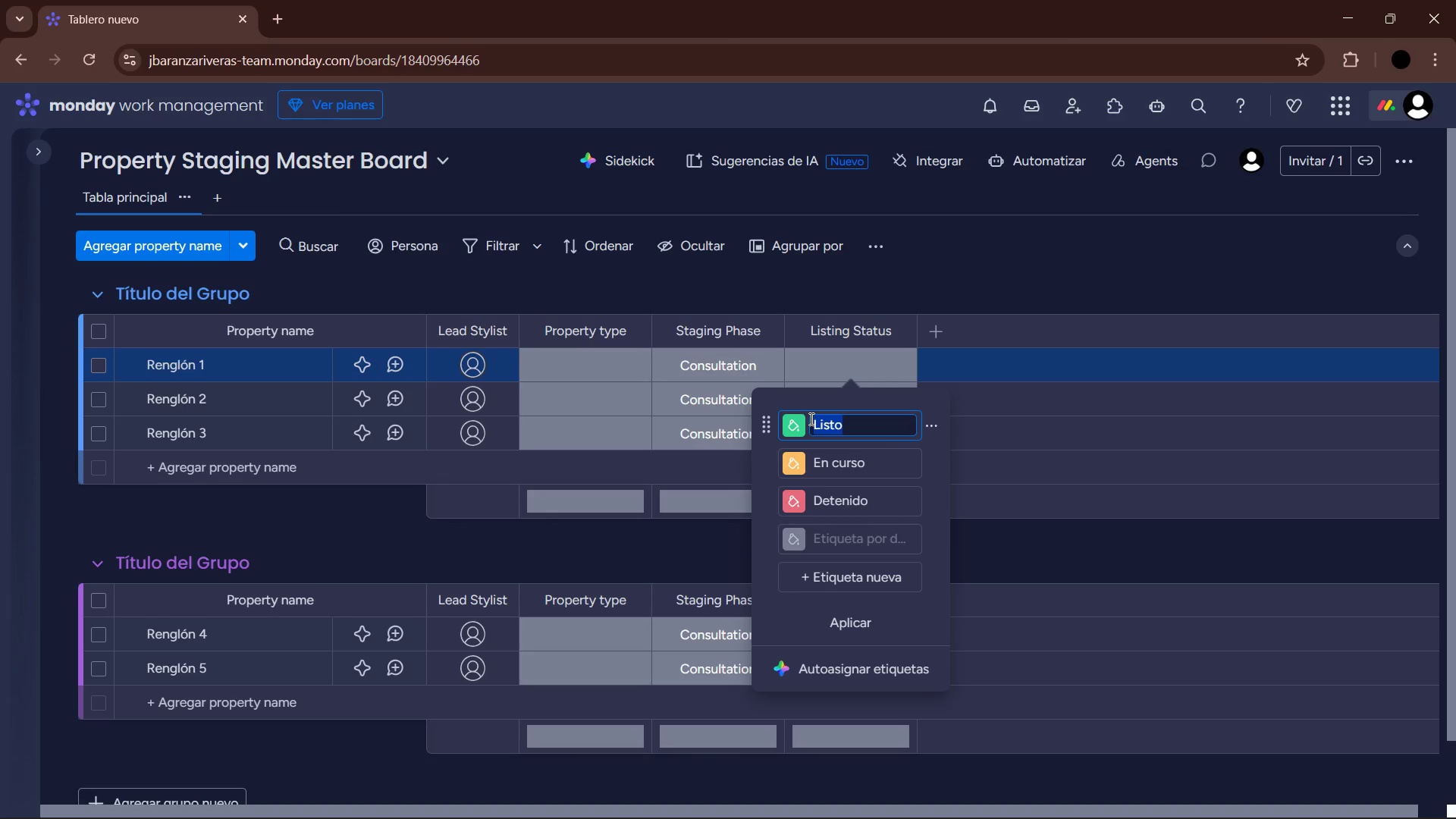 
type(Active)
 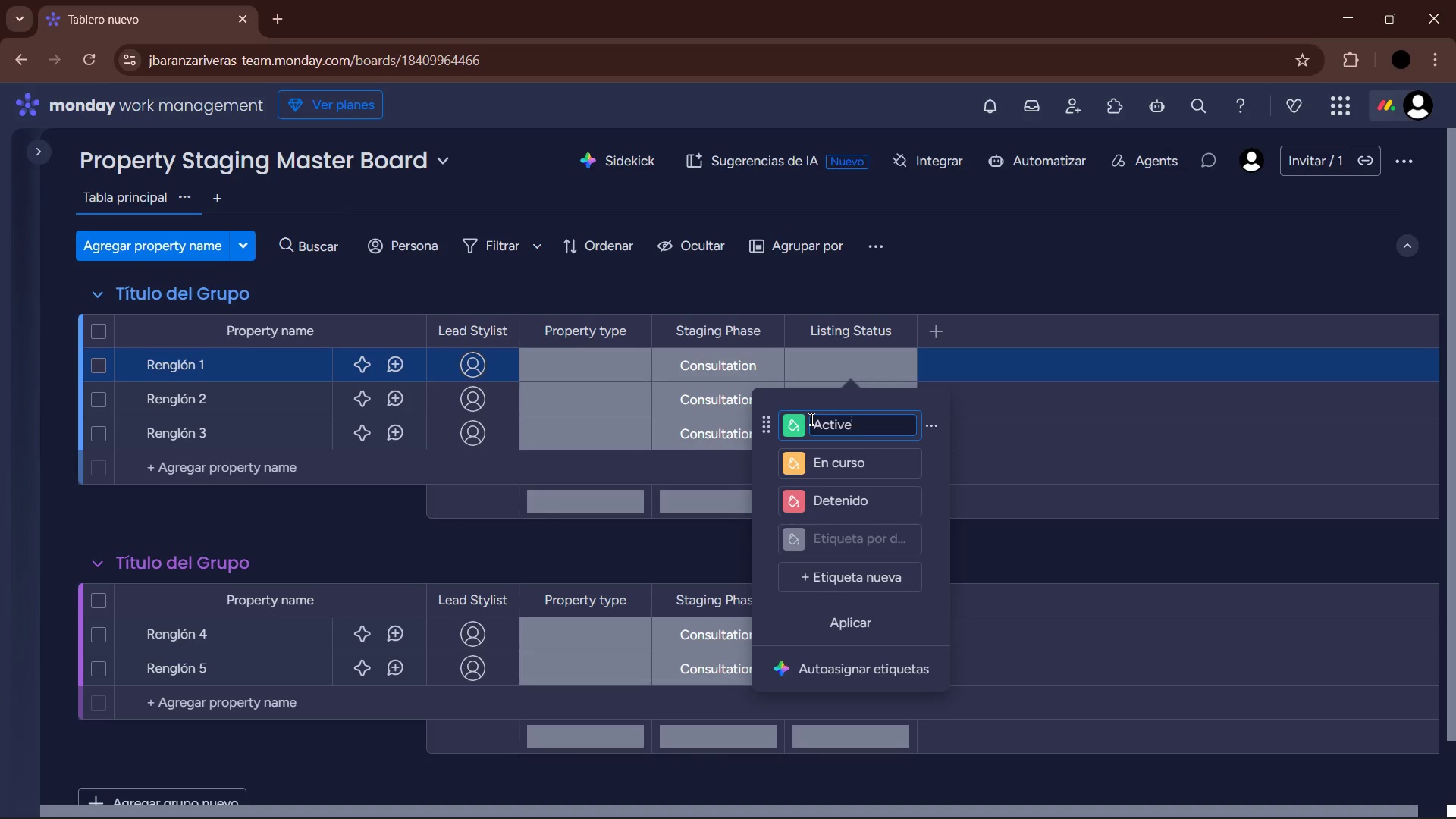 
wait(8.64)
 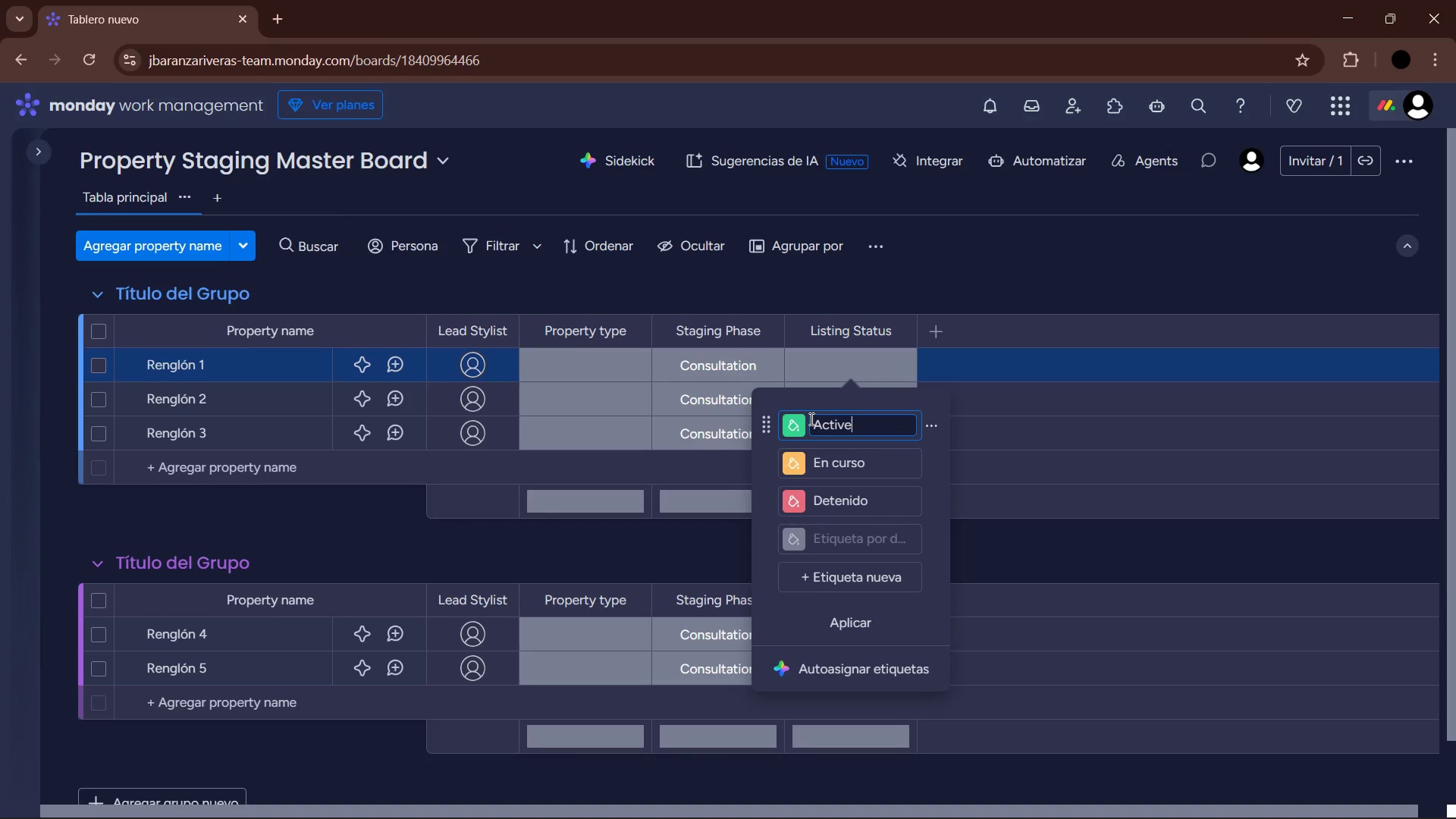 
left_click([799, 460])
 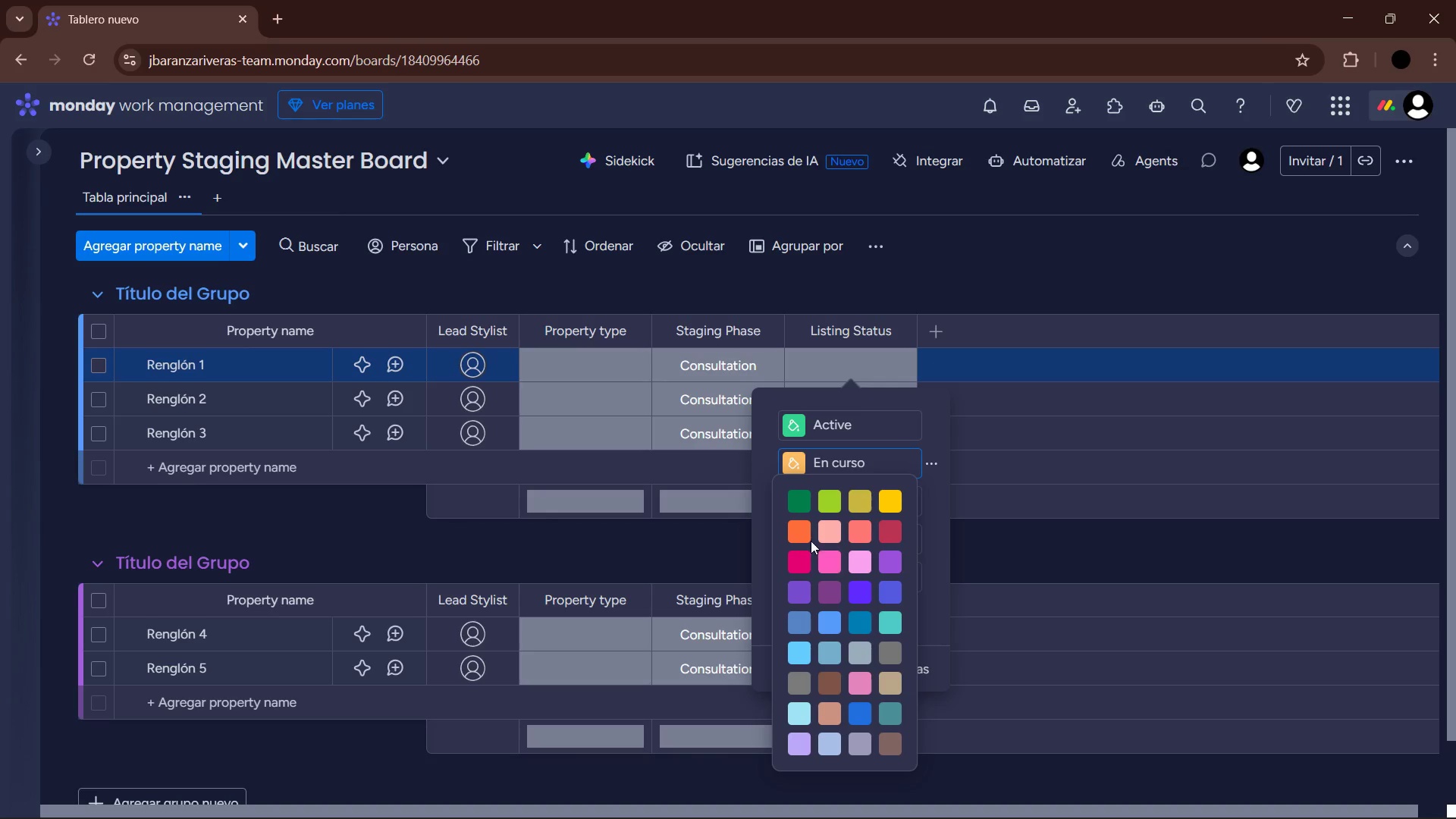 
left_click([801, 532])
 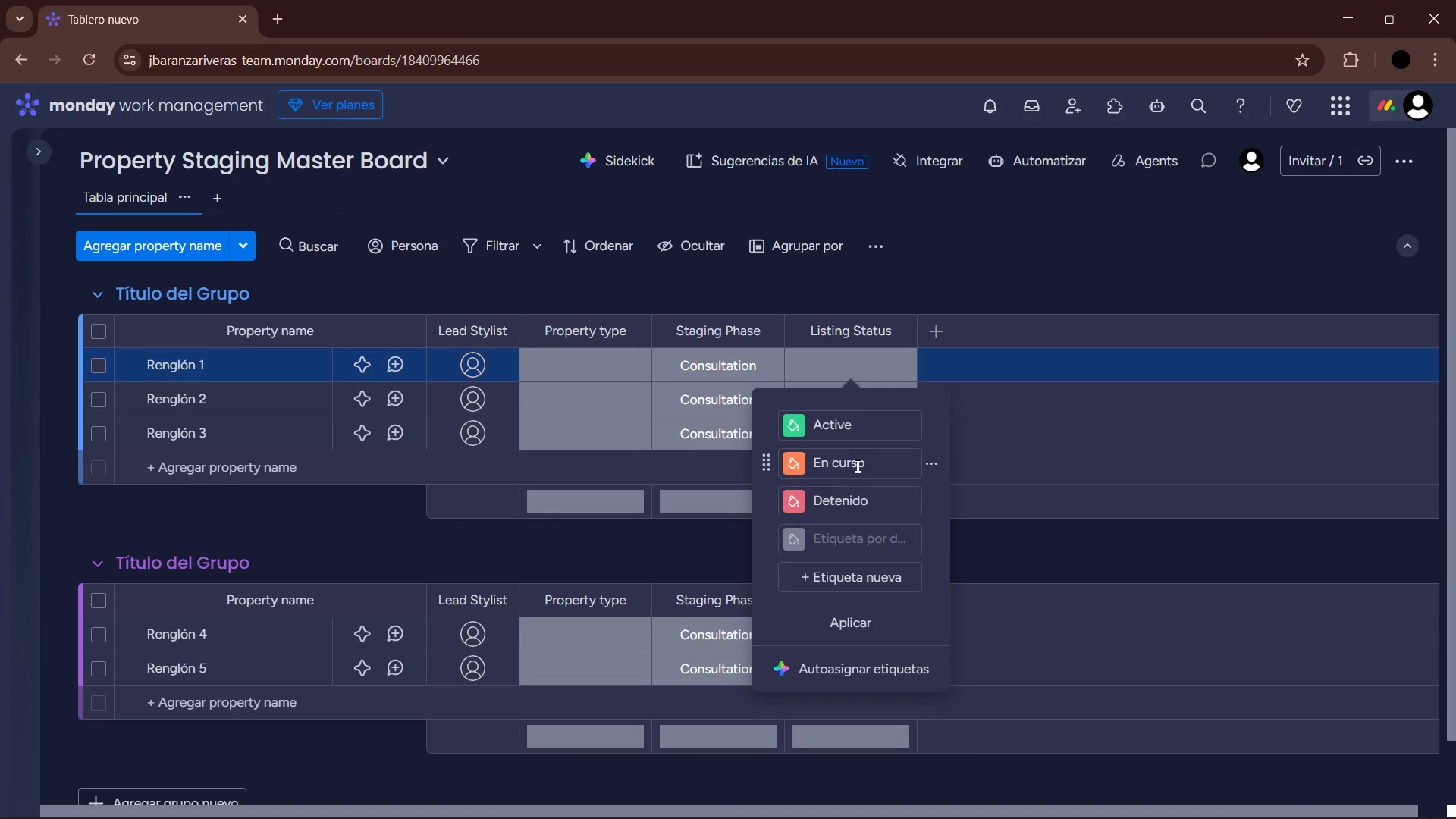 
left_click([868, 464])
 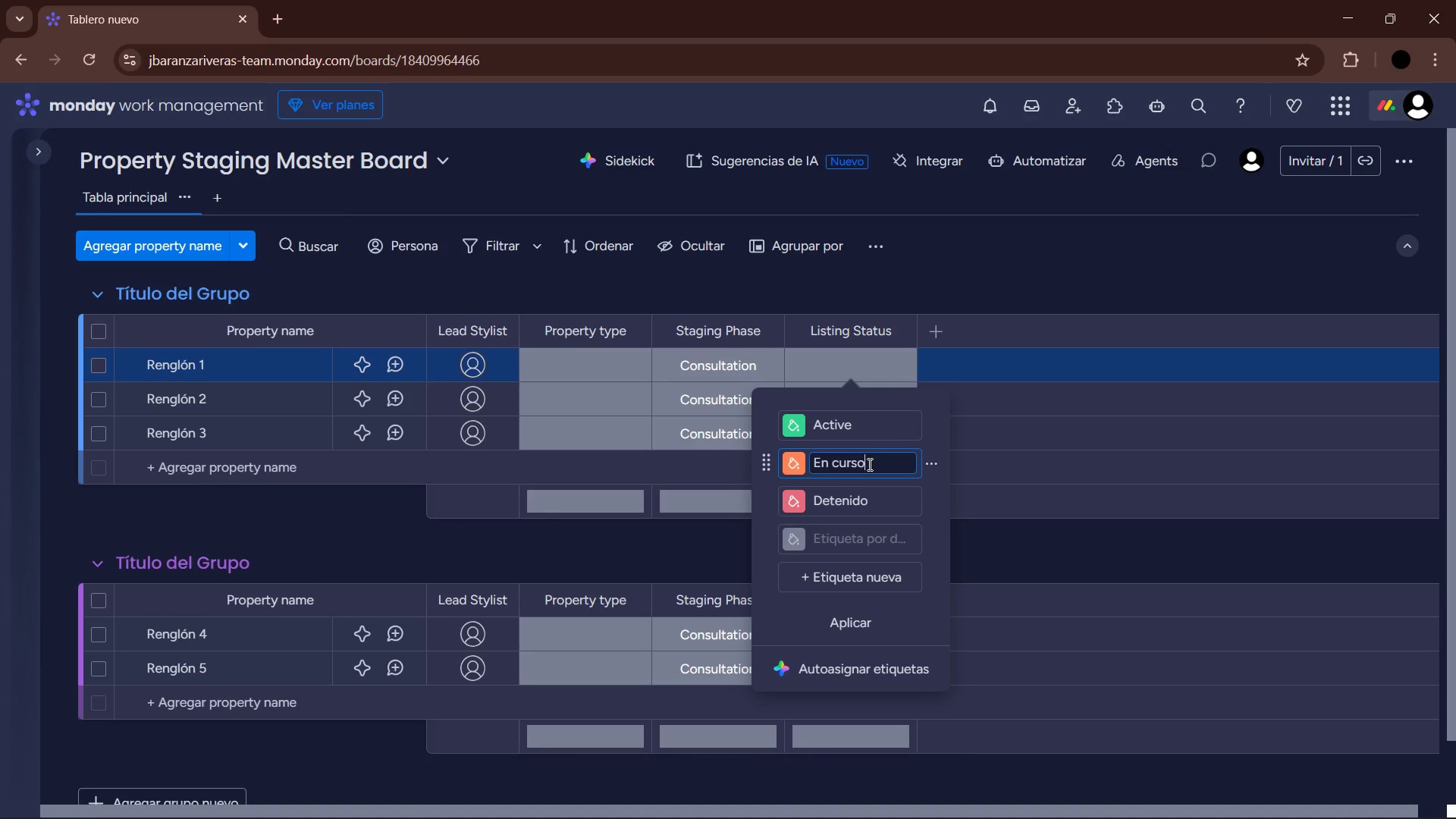 
left_click_drag(start_coordinate=[868, 464], to_coordinate=[813, 466])
 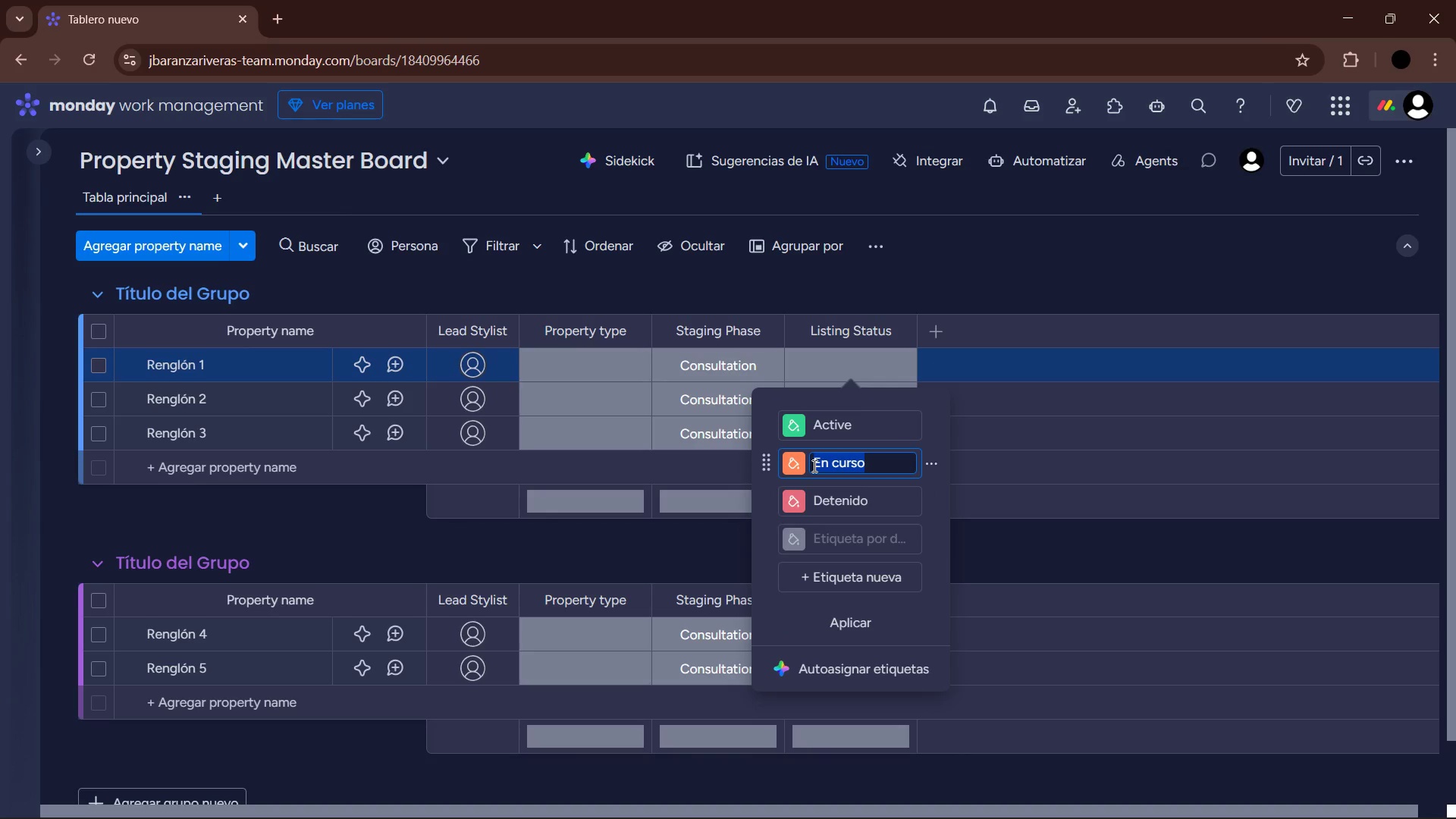 
type(Under Contract)
 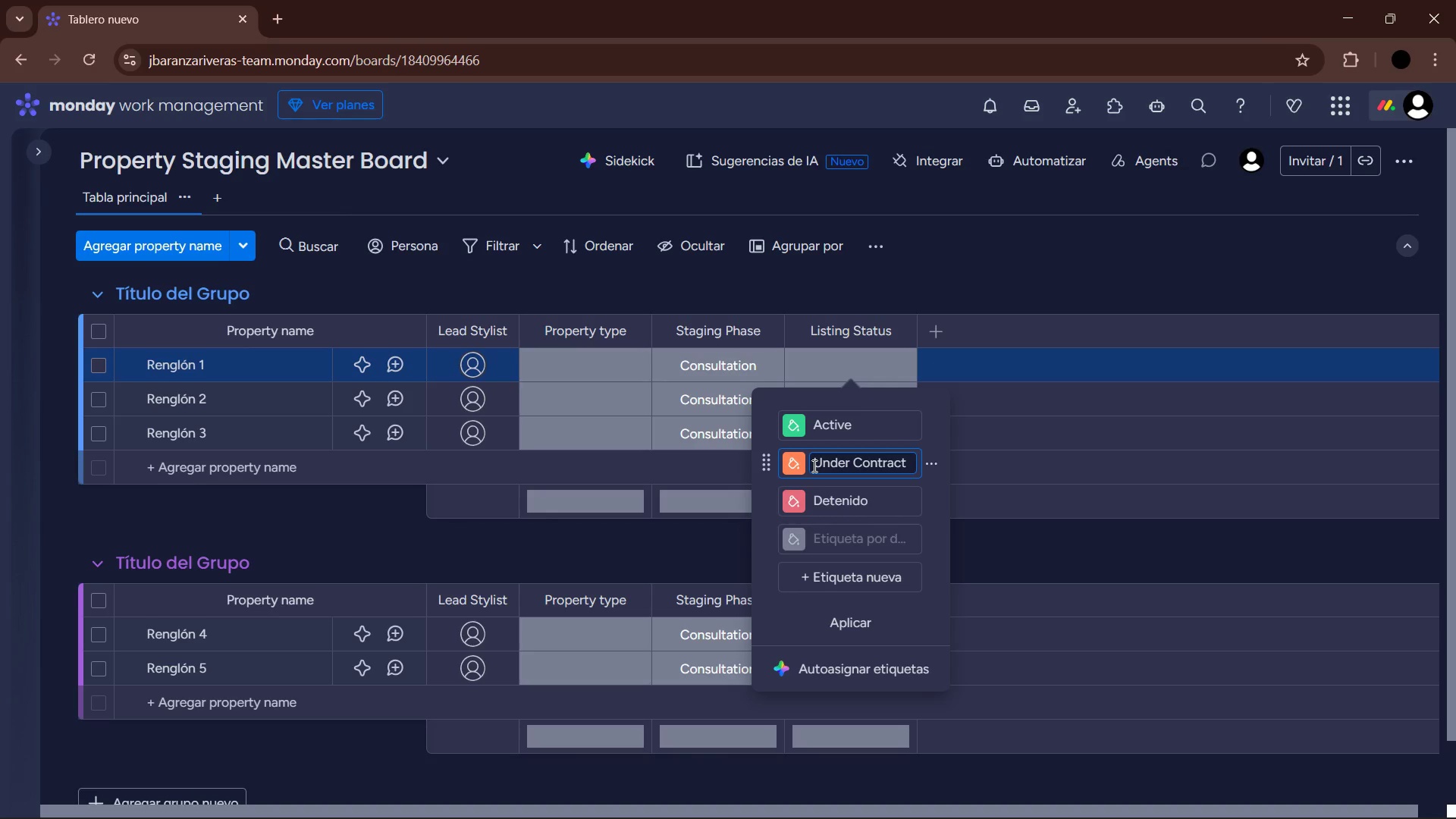 
wait(7.05)
 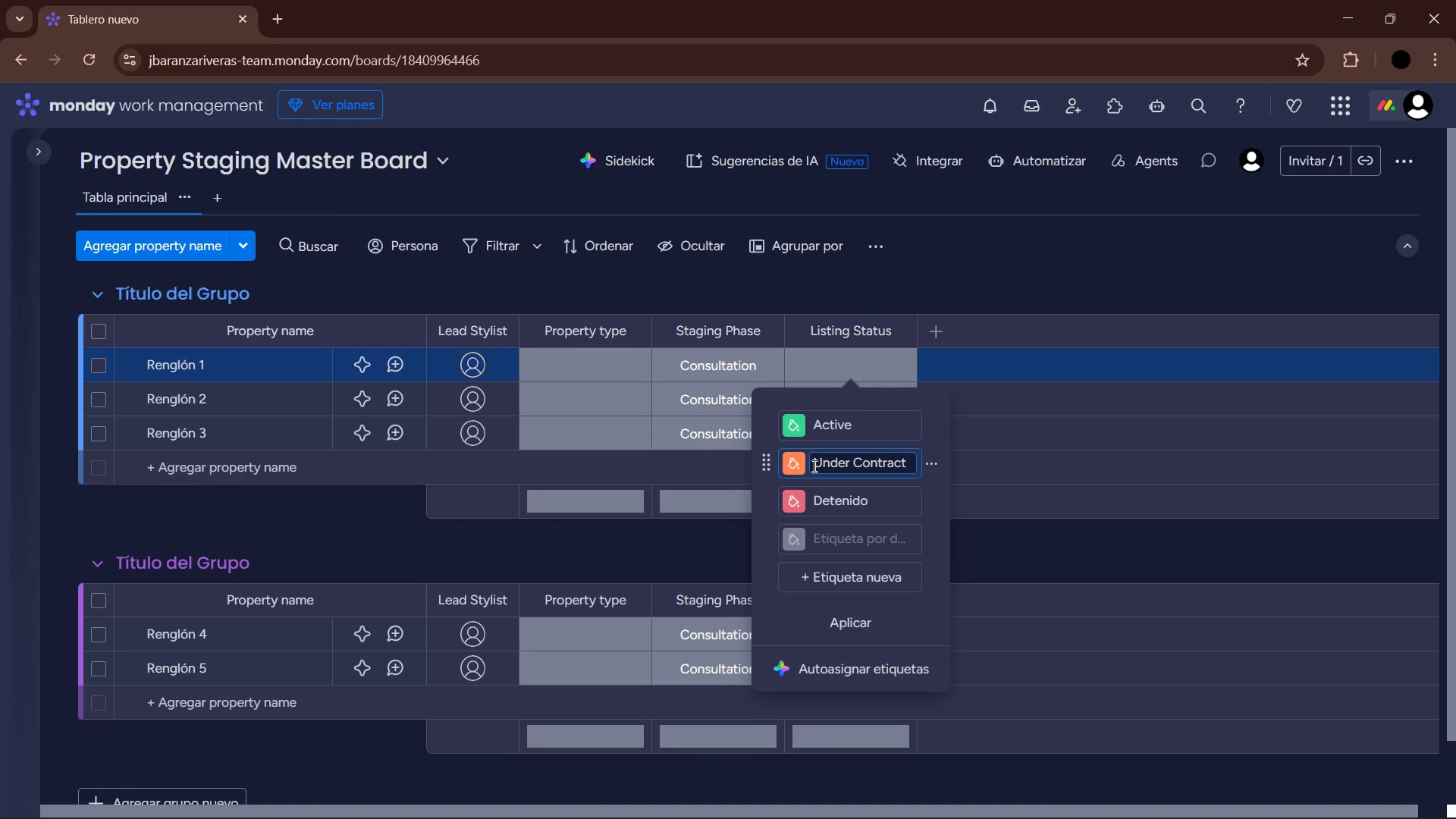 
left_click([855, 505])
 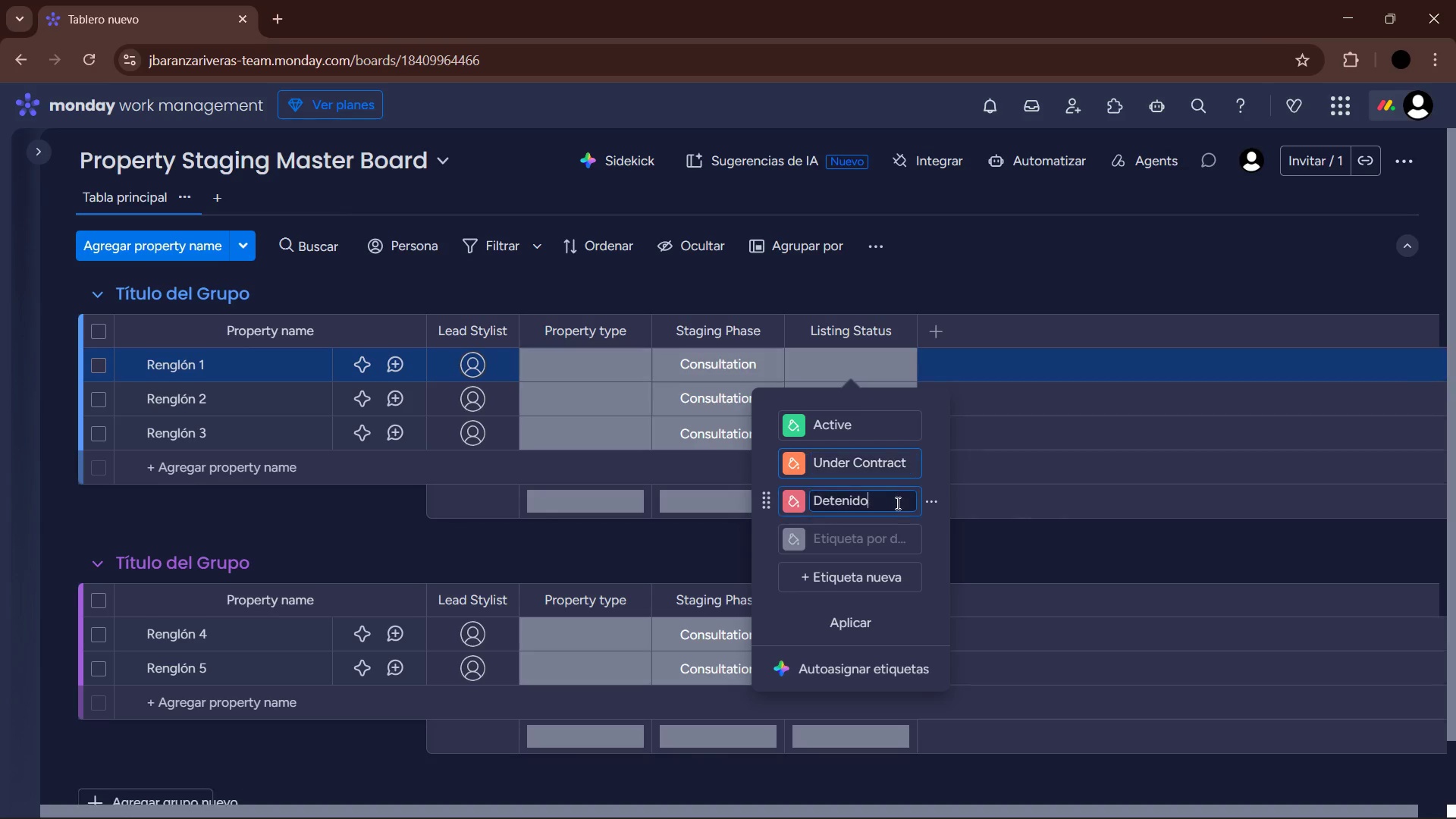 
left_click_drag(start_coordinate=[896, 502], to_coordinate=[801, 501])
 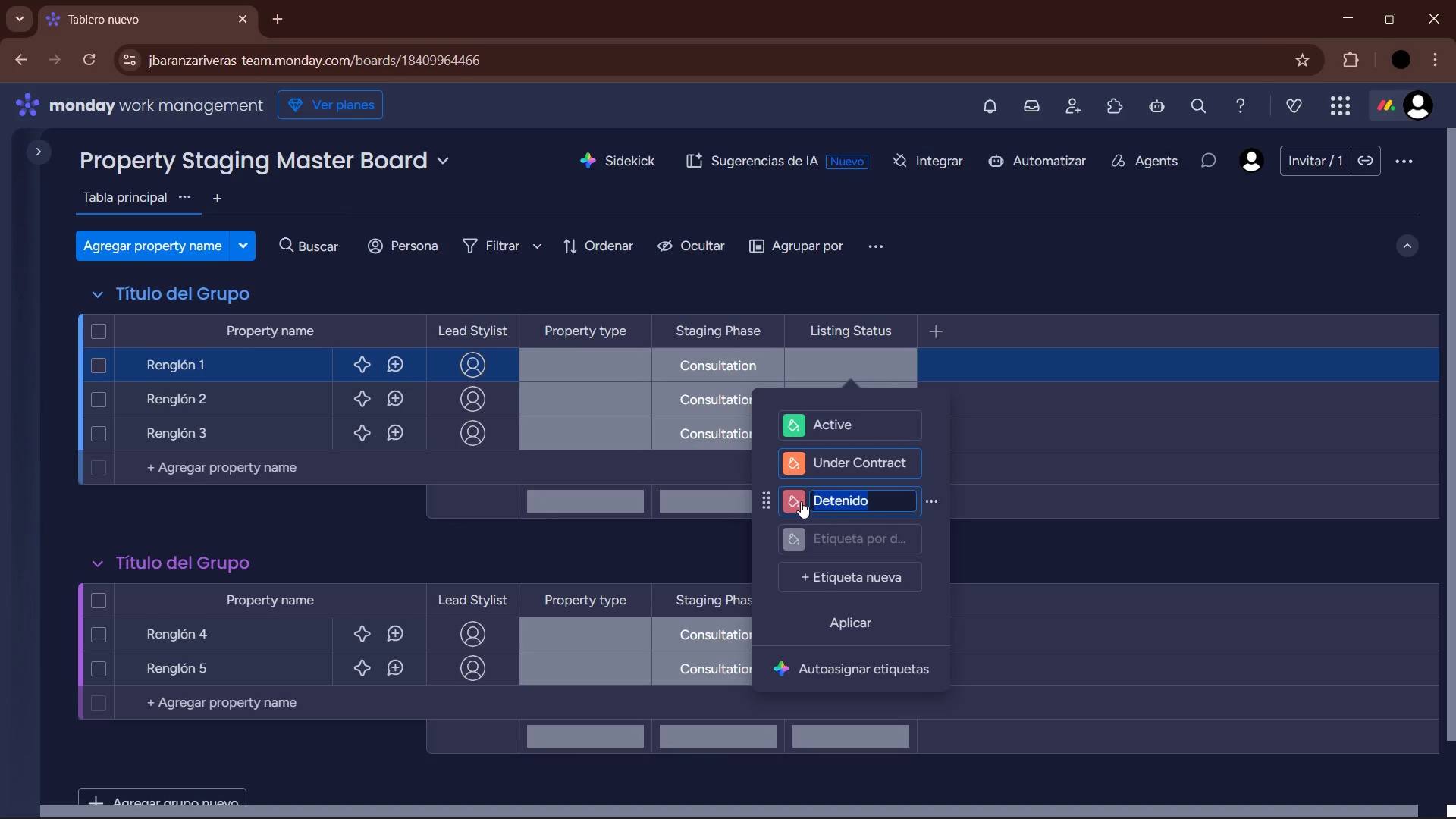 
type(Sold)
 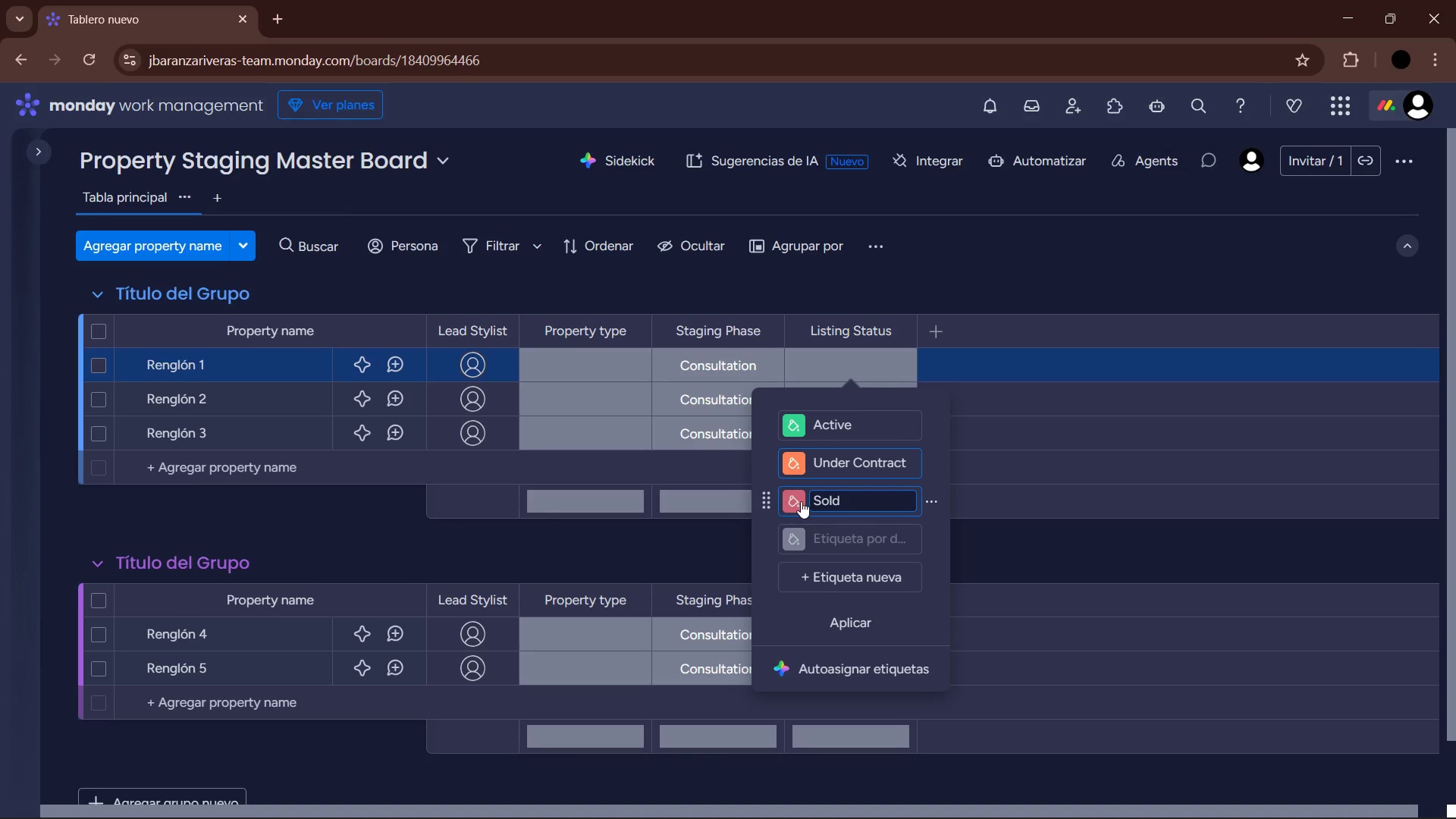 
wait(19.67)
 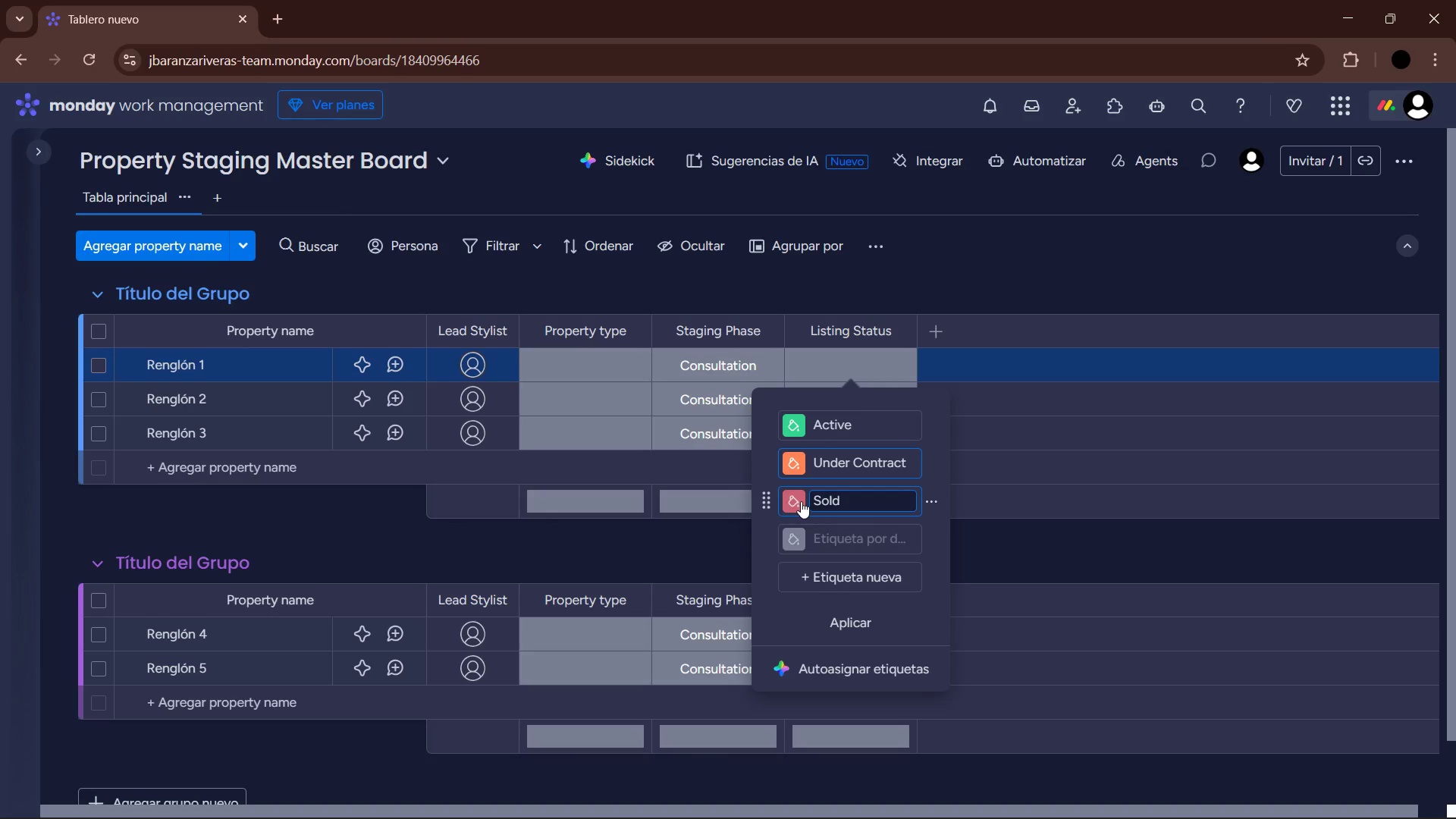 
left_click_drag(start_coordinate=[855, 423], to_coordinate=[812, 423])
 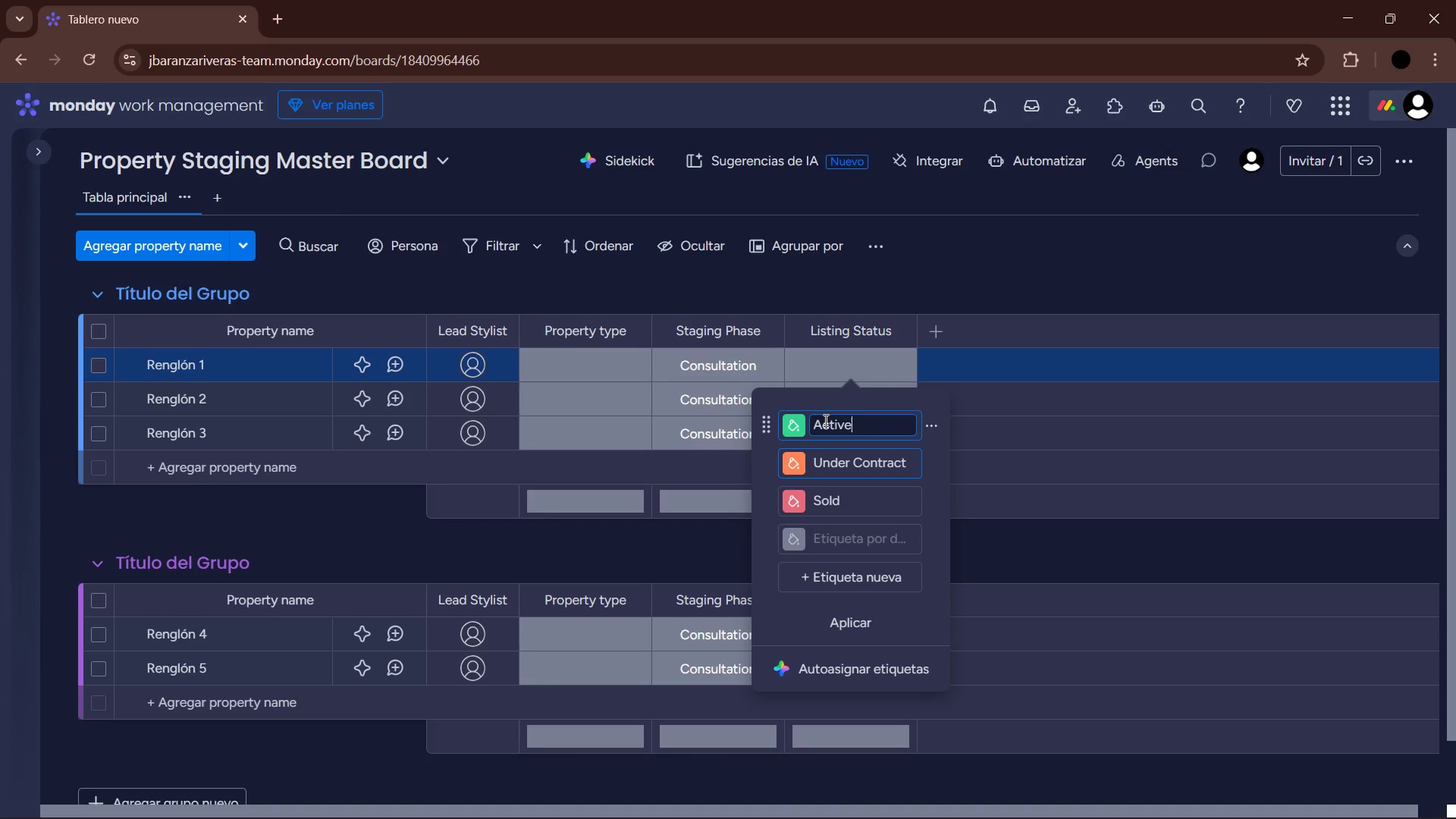 
left_click_drag(start_coordinate=[854, 428], to_coordinate=[806, 437])
 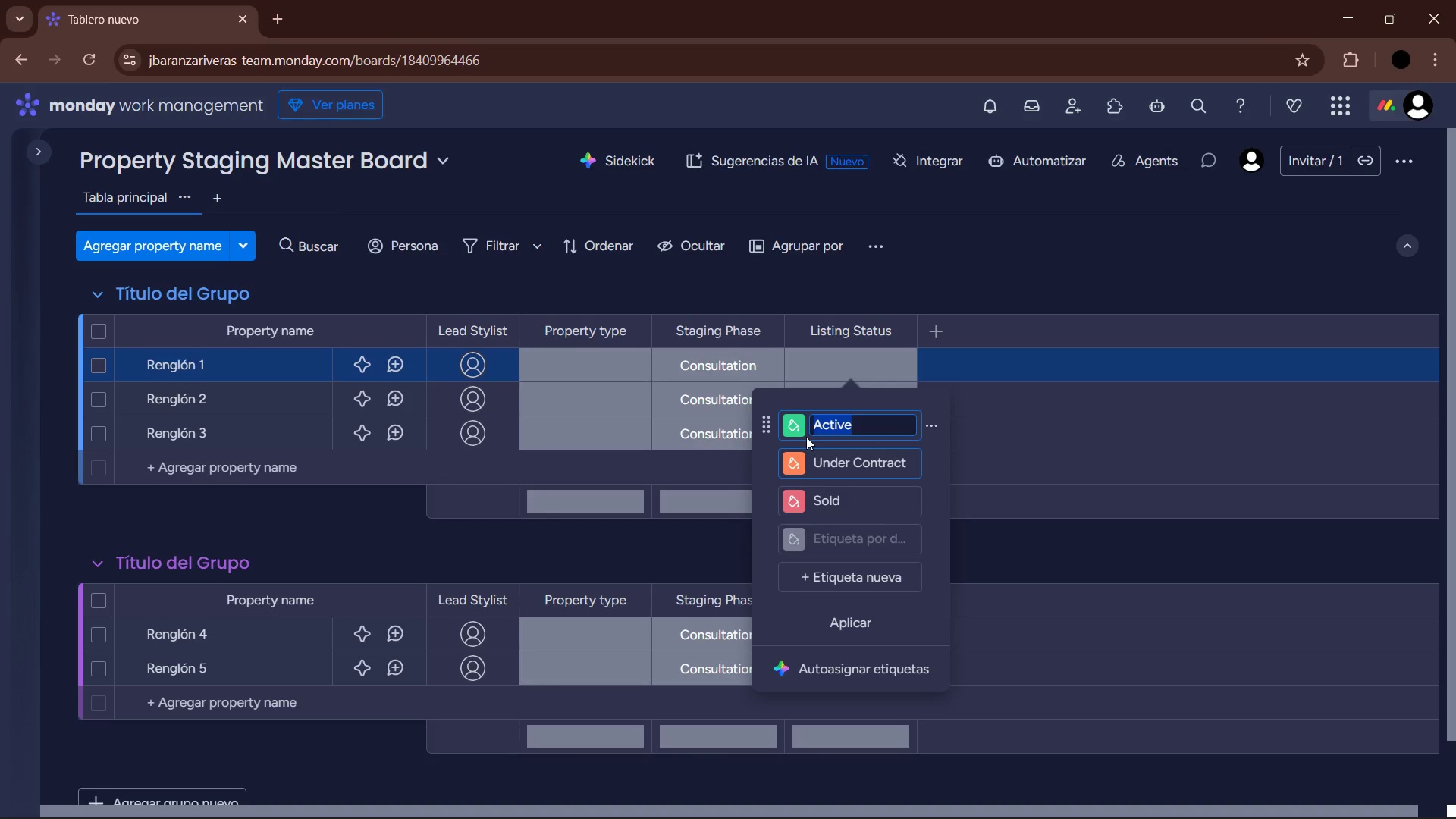 
type(Sold)
 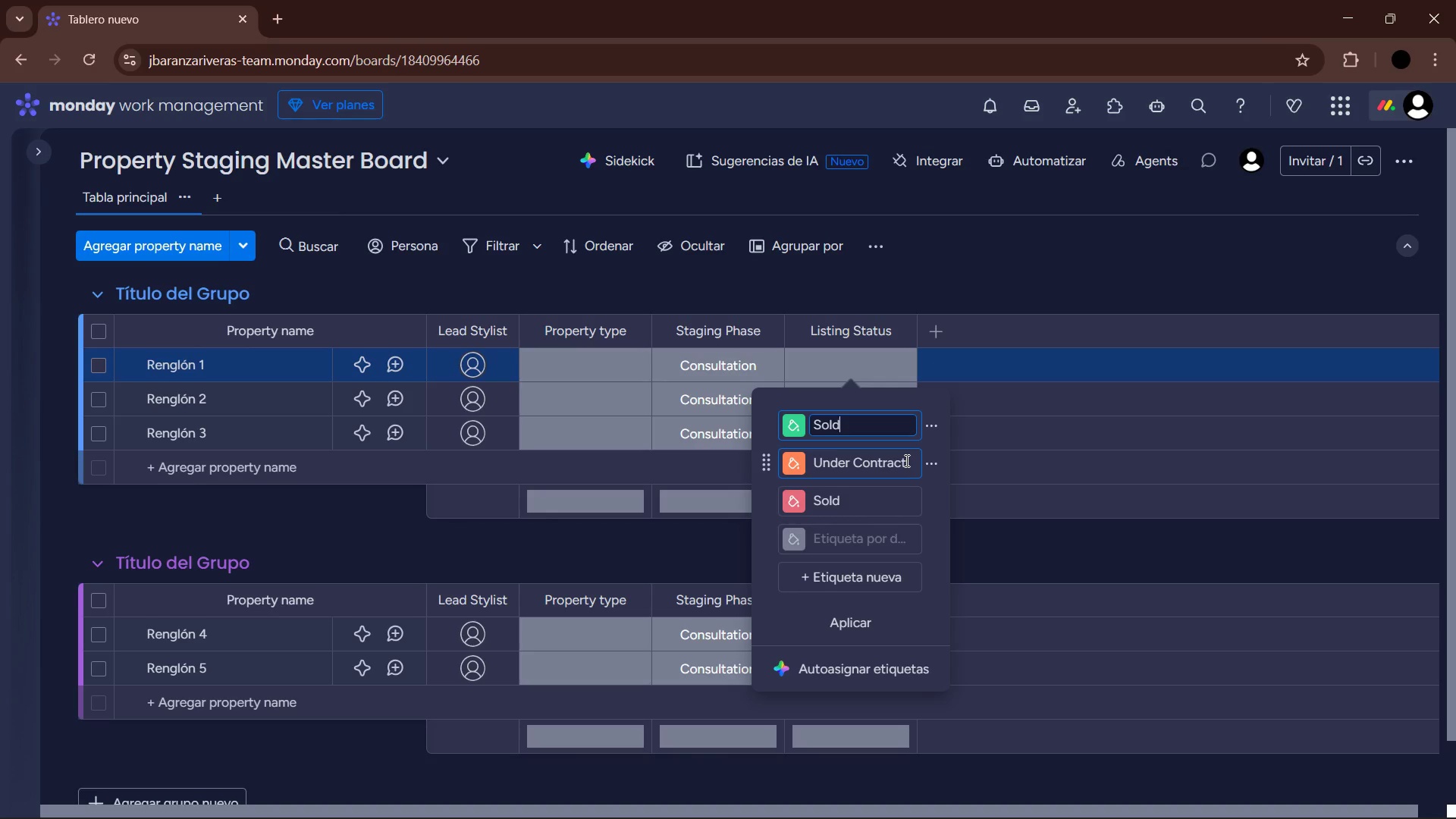 
wait(7.45)
 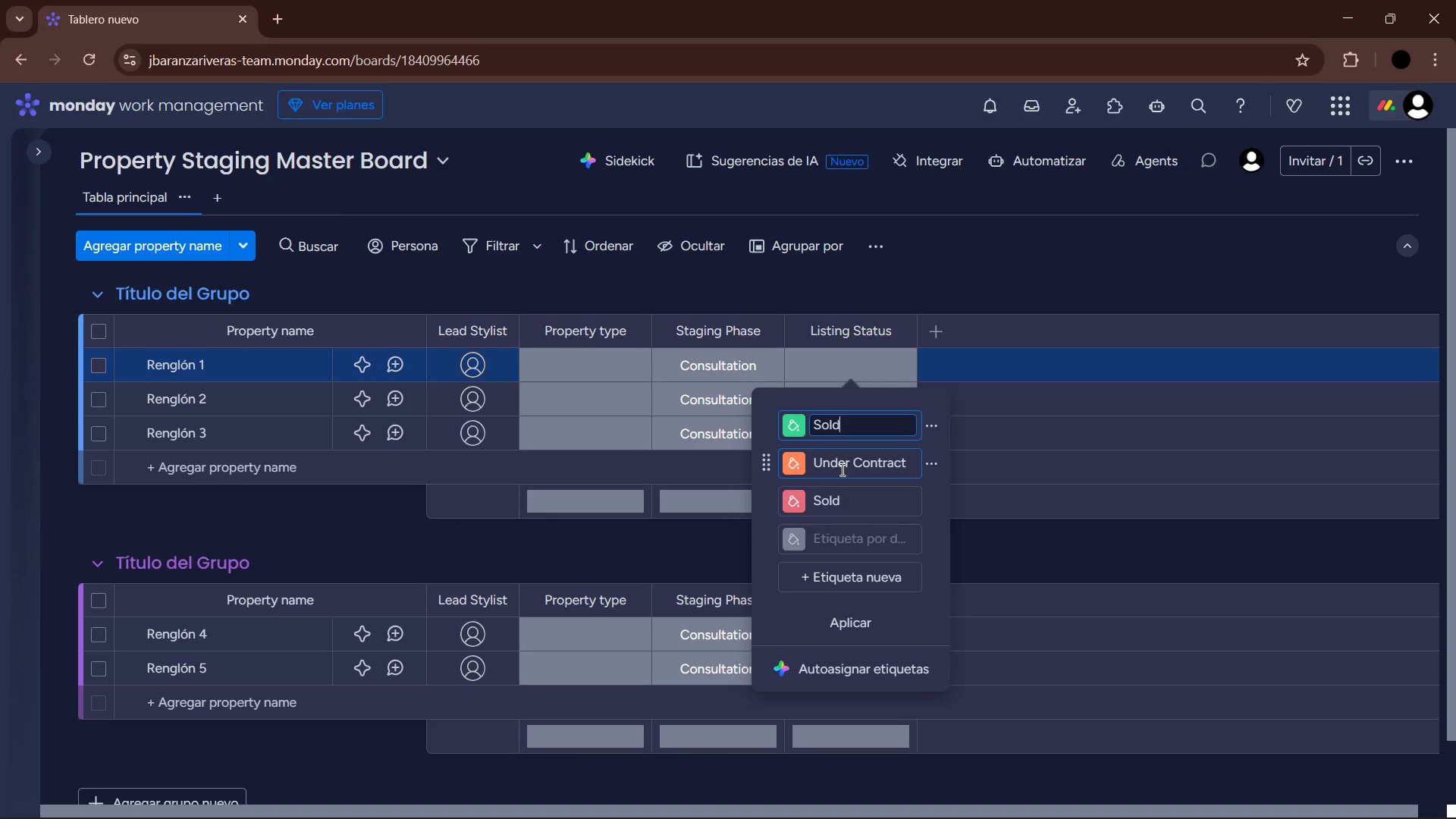 
left_click_drag(start_coordinate=[838, 493], to_coordinate=[799, 490])
 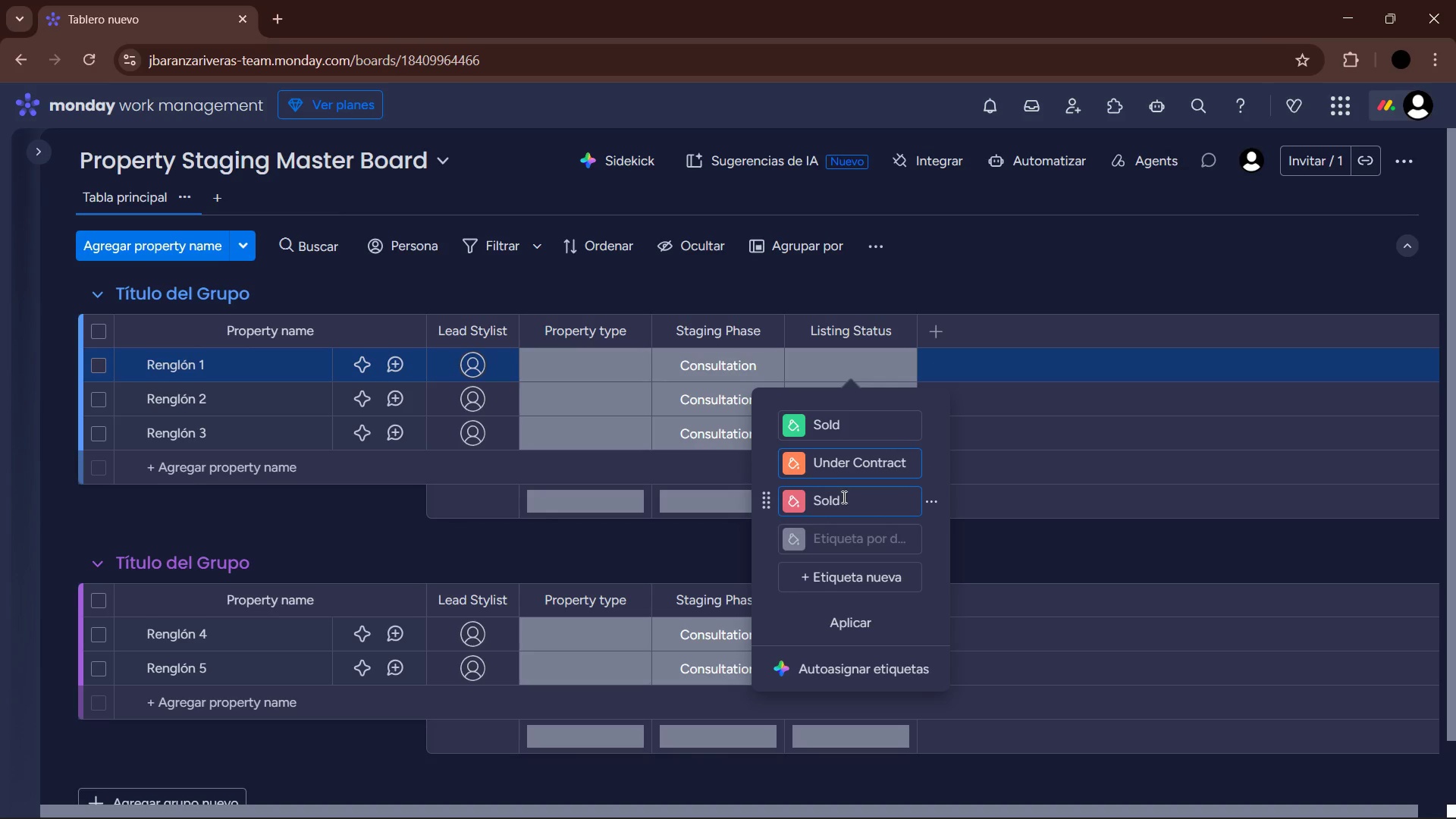 
left_click_drag(start_coordinate=[843, 497], to_coordinate=[802, 497])
 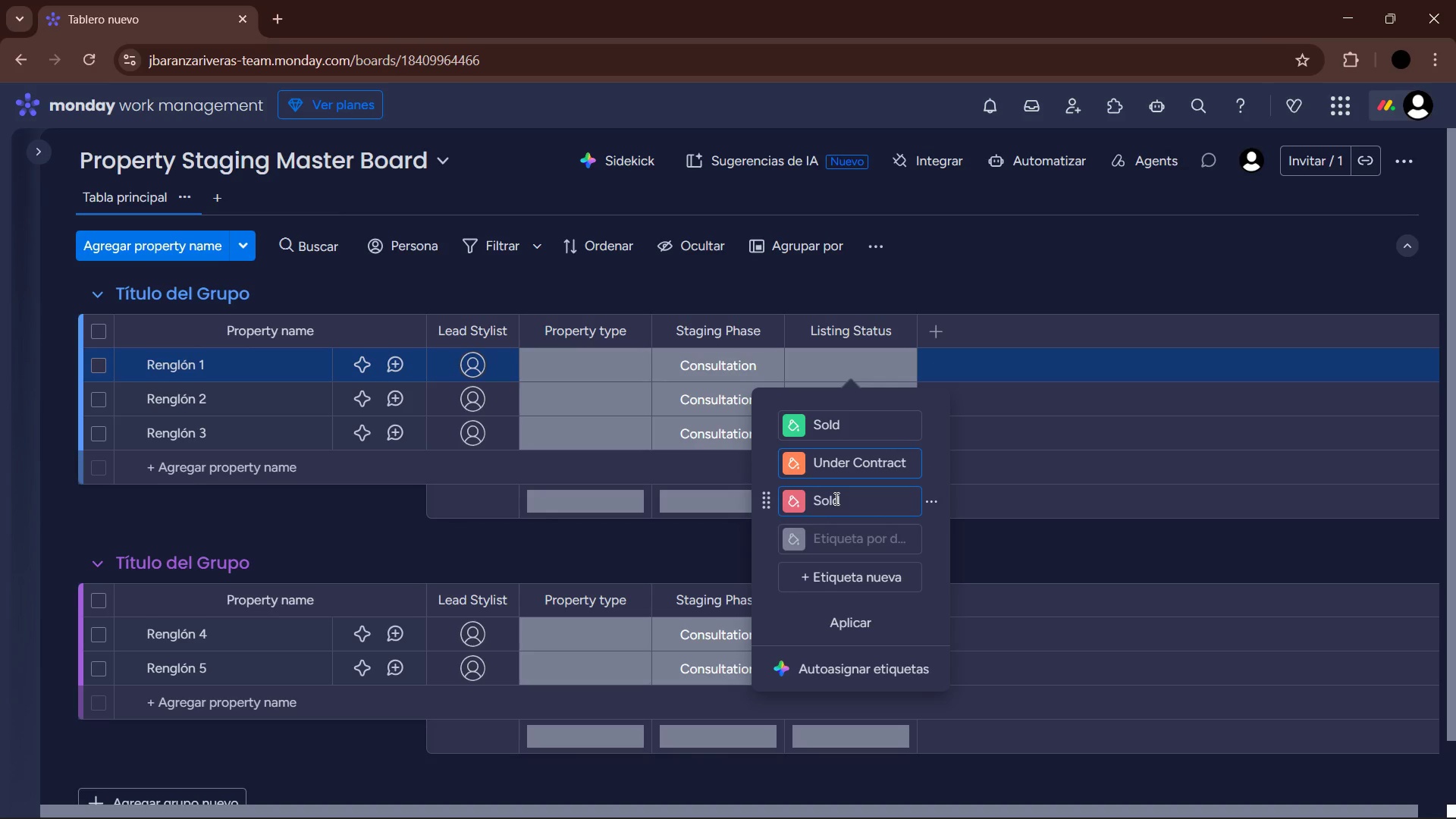 
left_click([835, 498])
 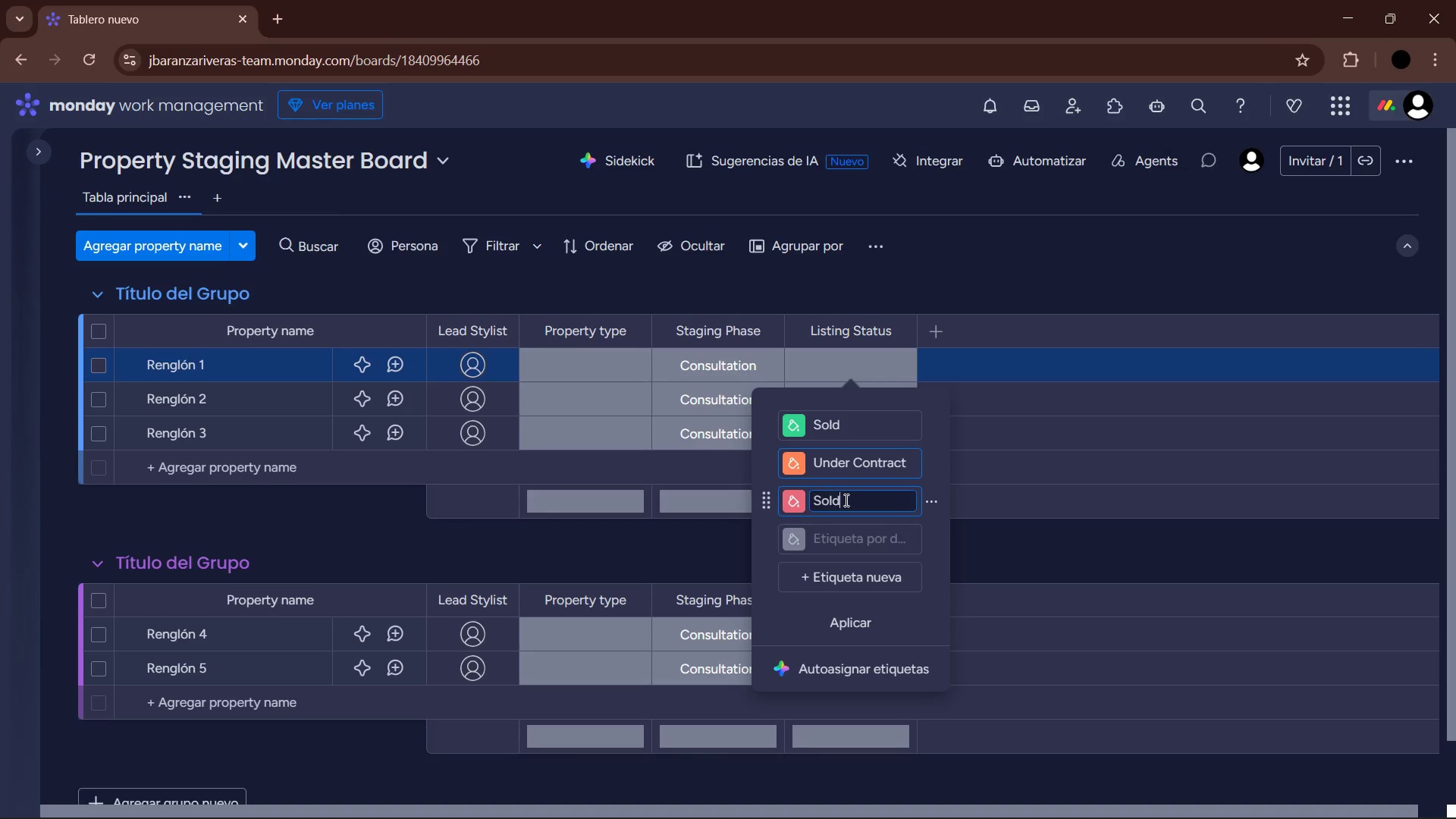 
left_click_drag(start_coordinate=[845, 500], to_coordinate=[799, 496])
 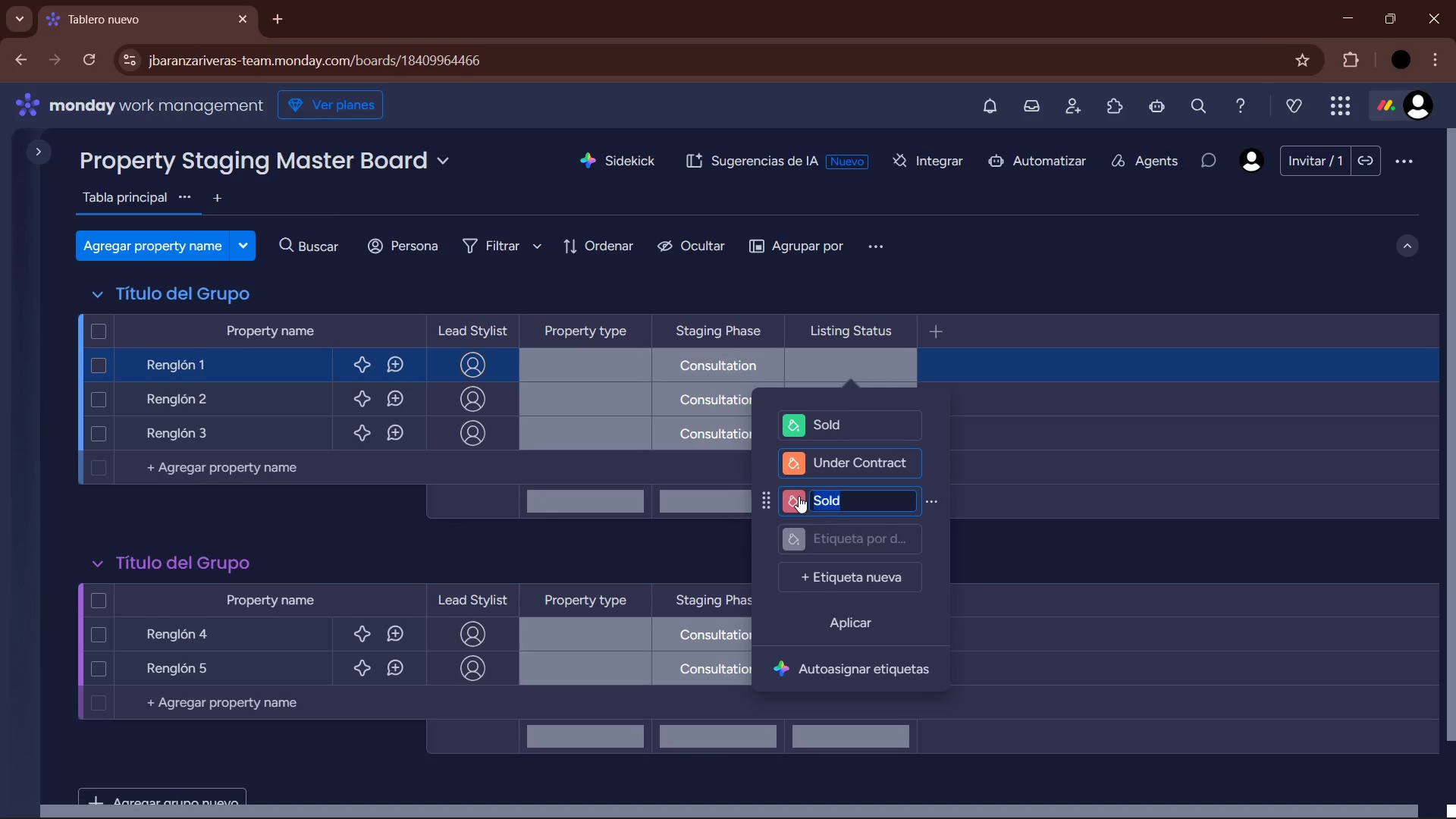 
type(Active)
 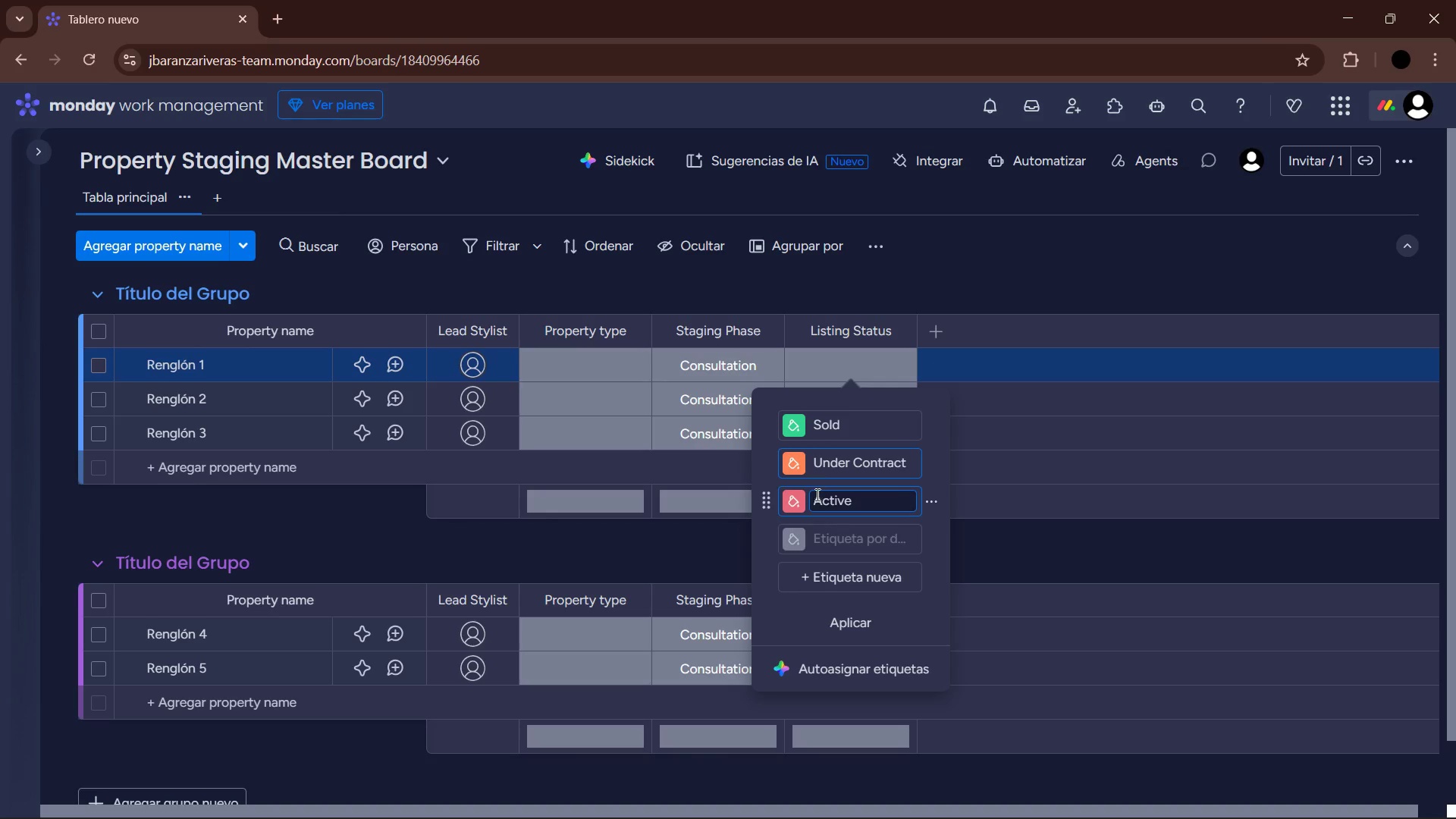 
left_click([795, 502])
 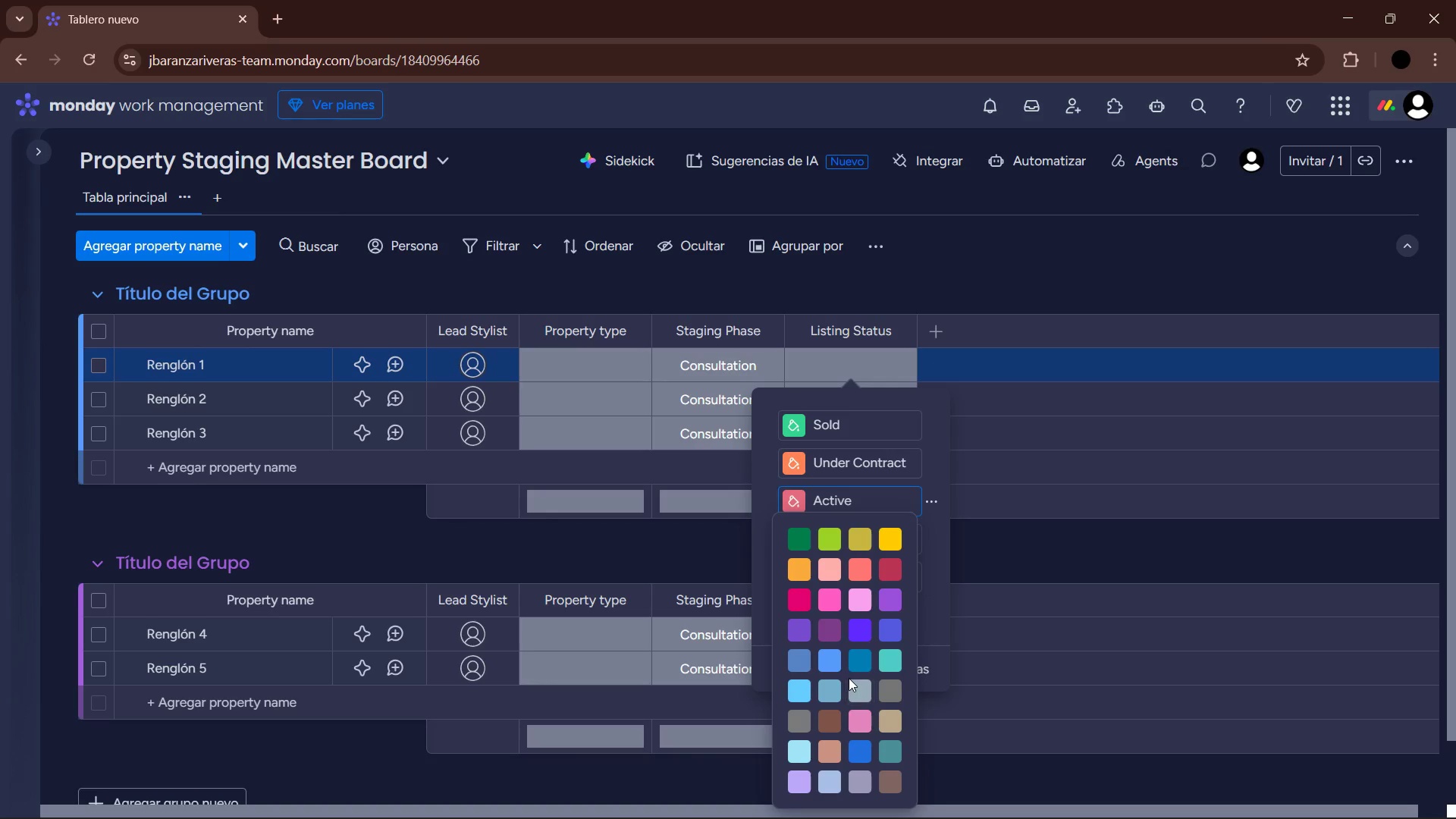 
left_click([807, 694])
 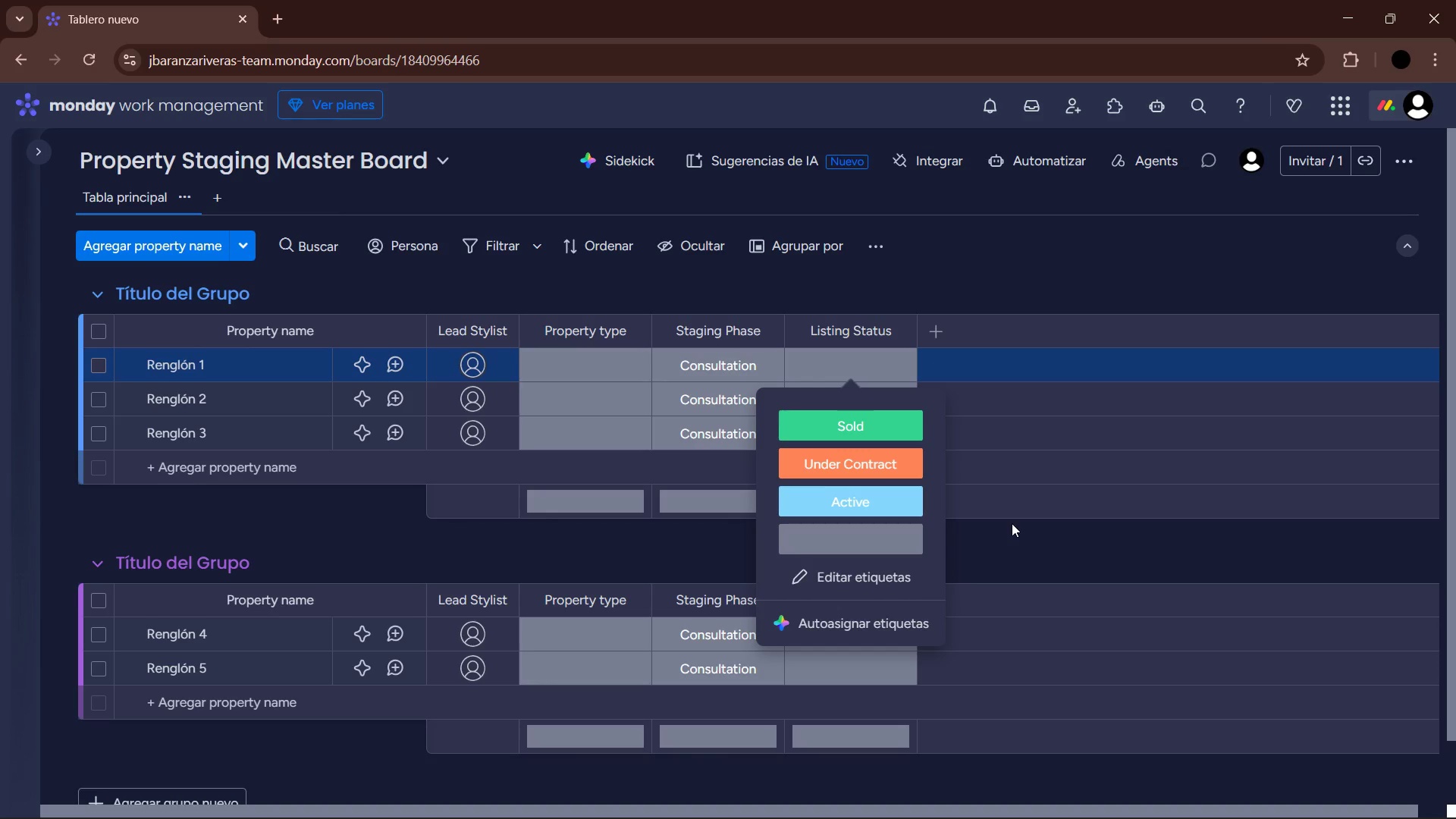 
wait(17.47)
 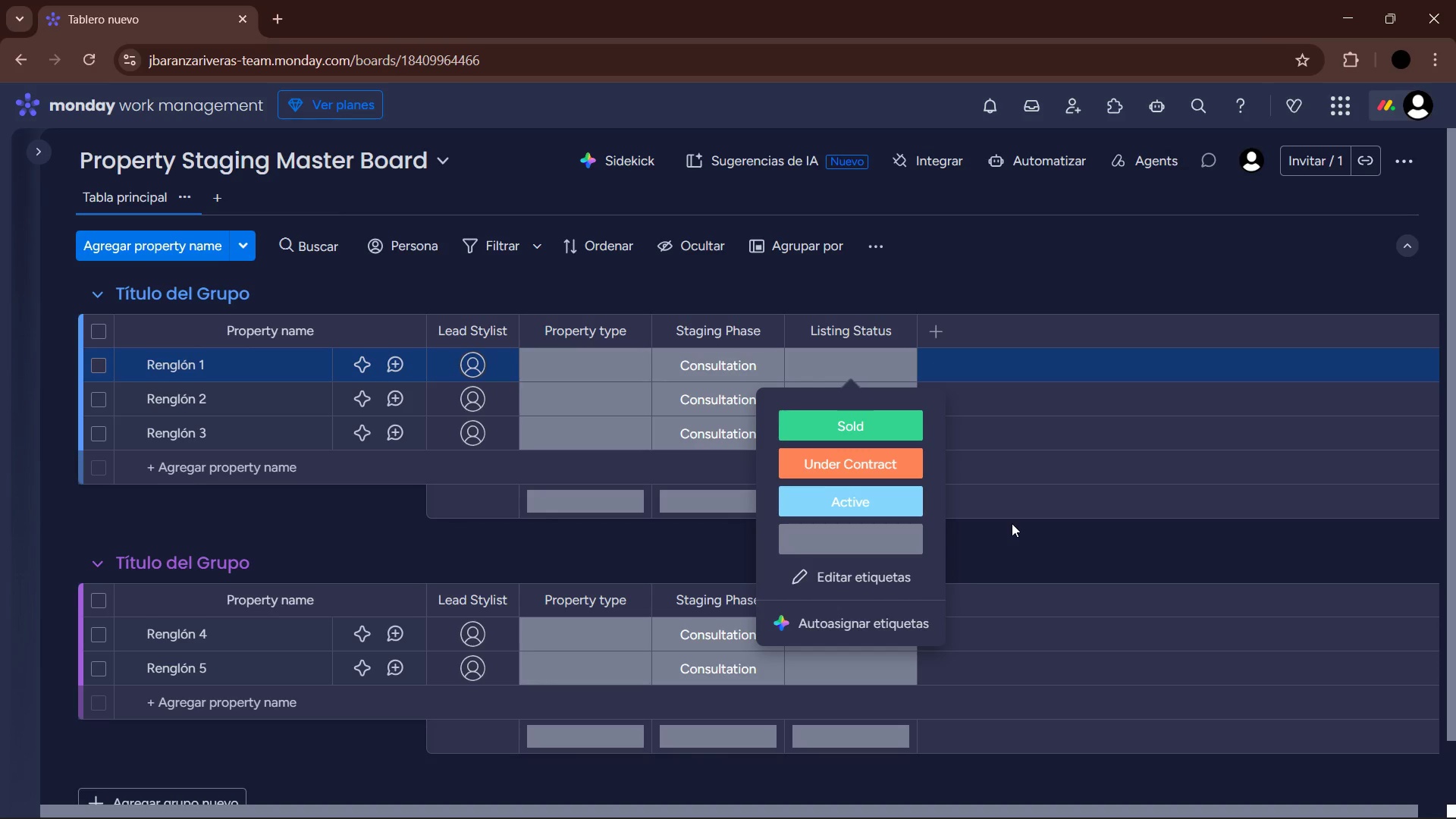 
left_click([938, 325])
 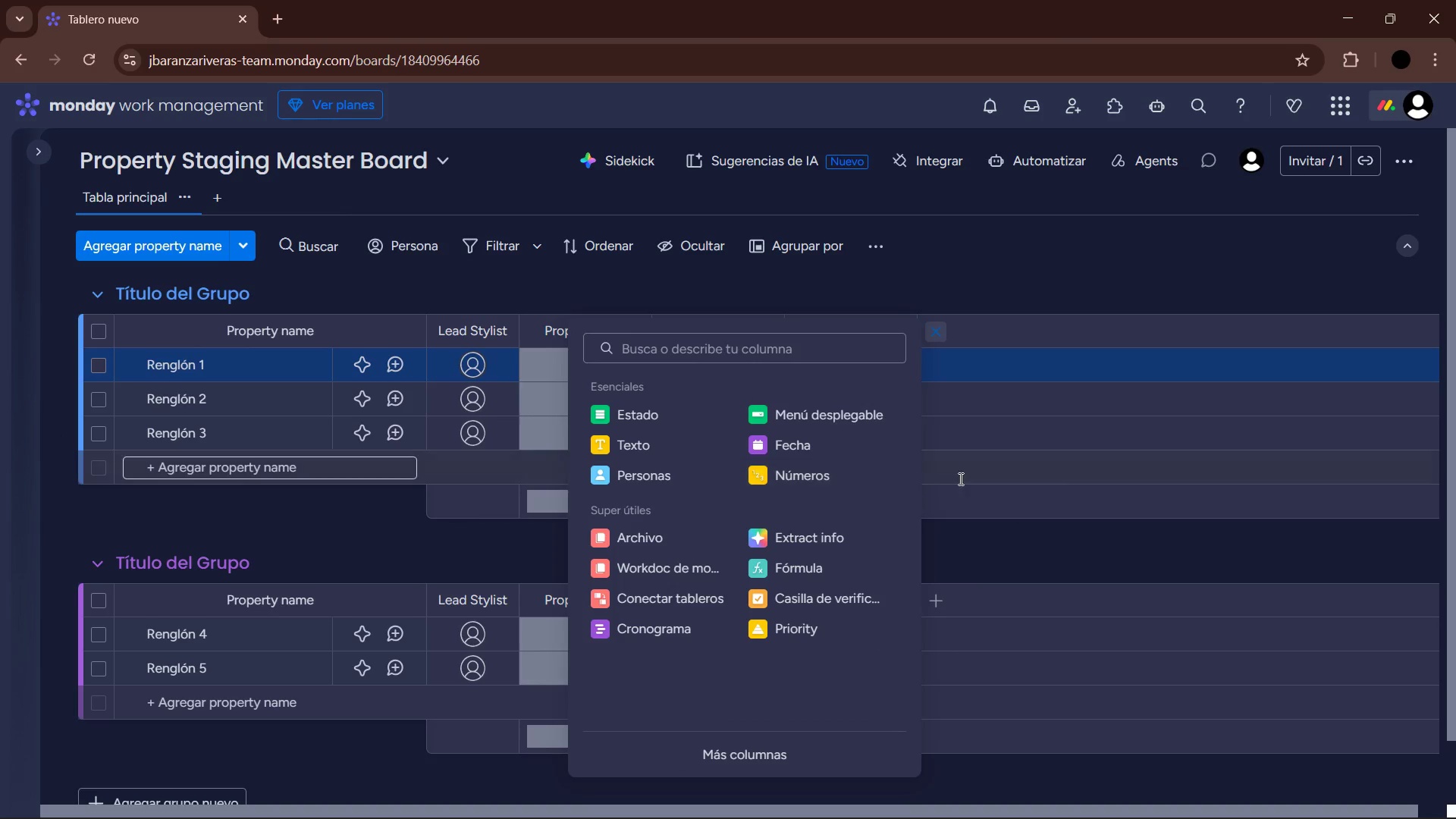 
left_click([828, 482])
 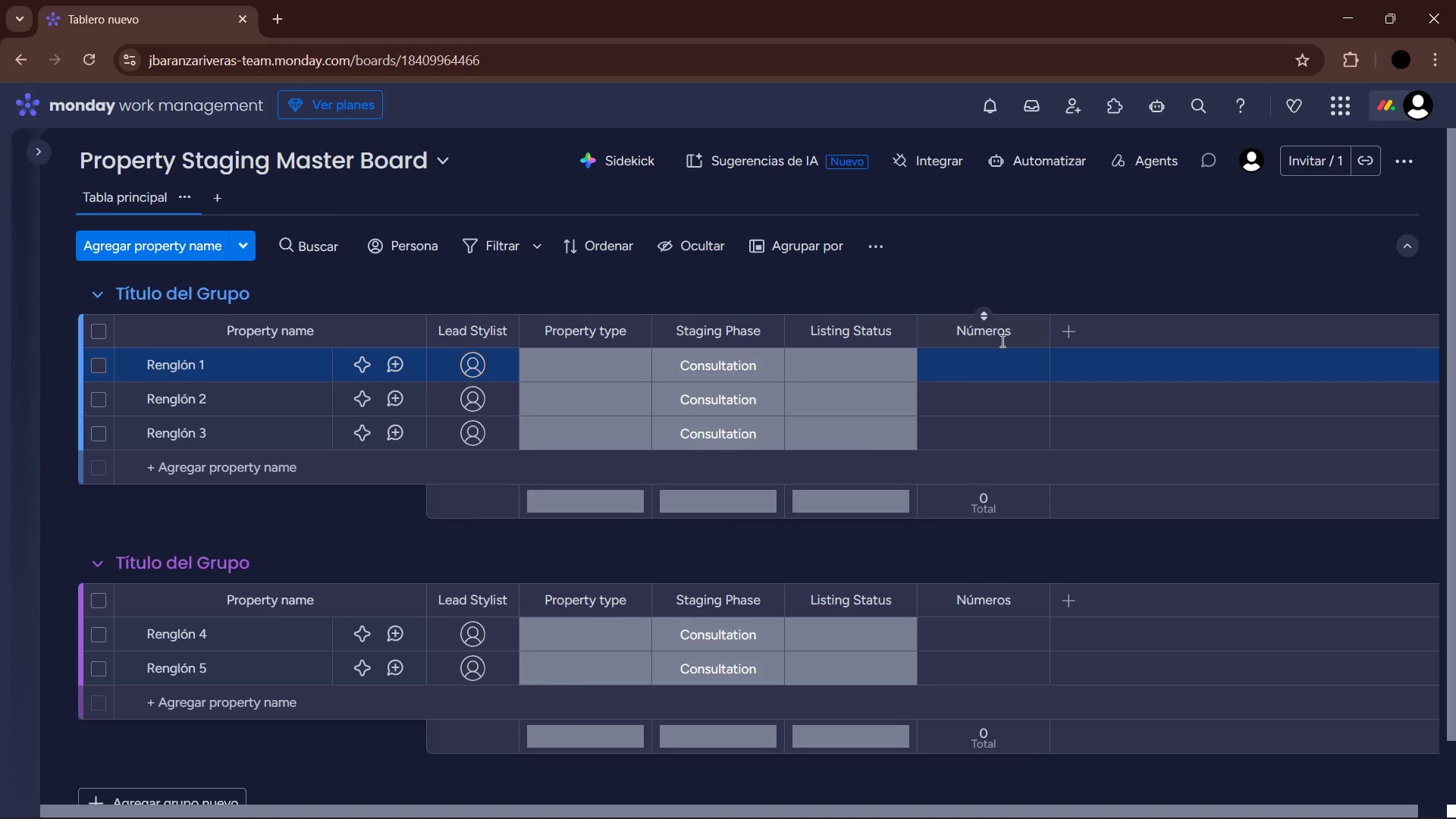 
left_click([994, 332])
 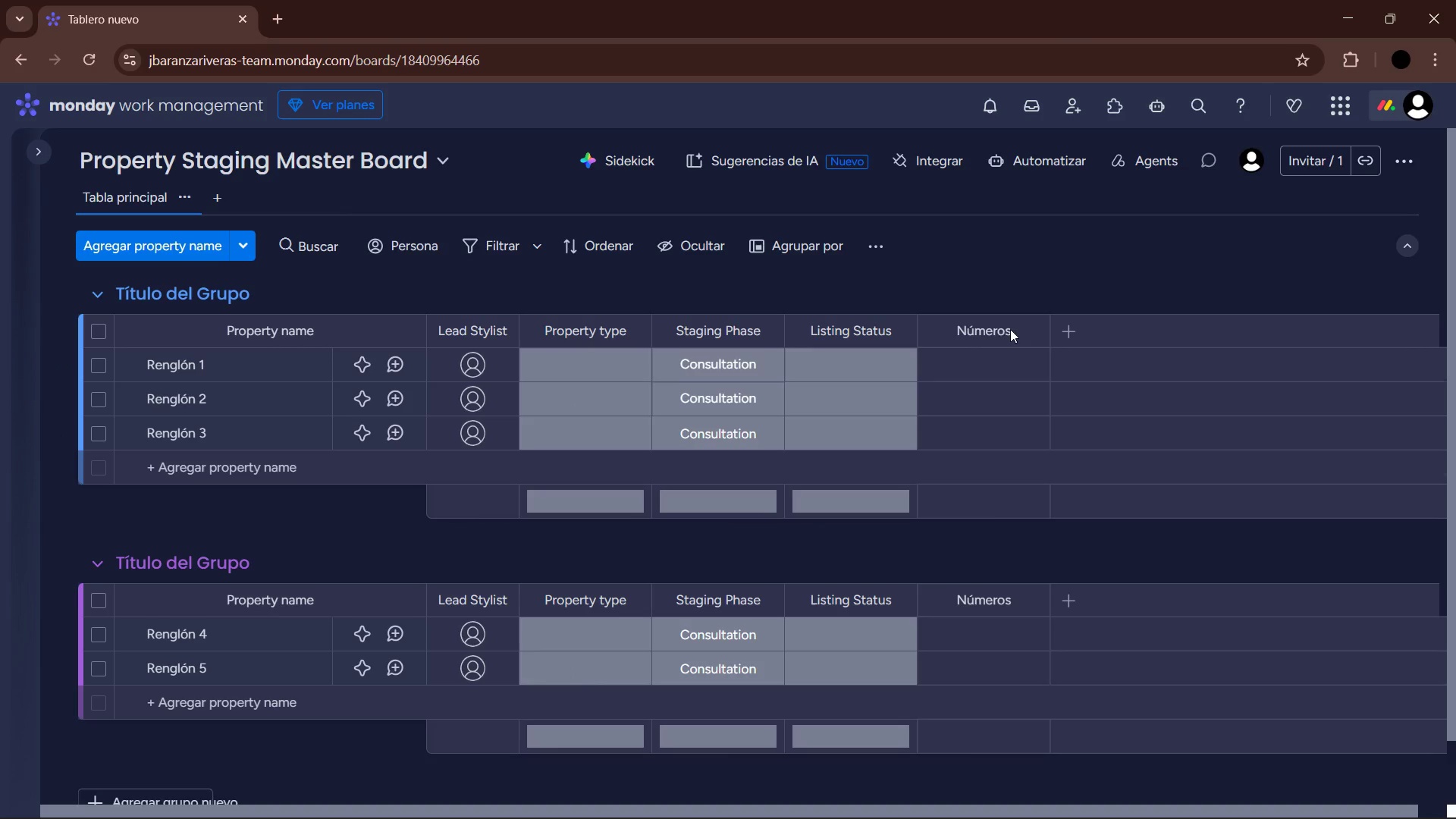 
left_click([1003, 329])
 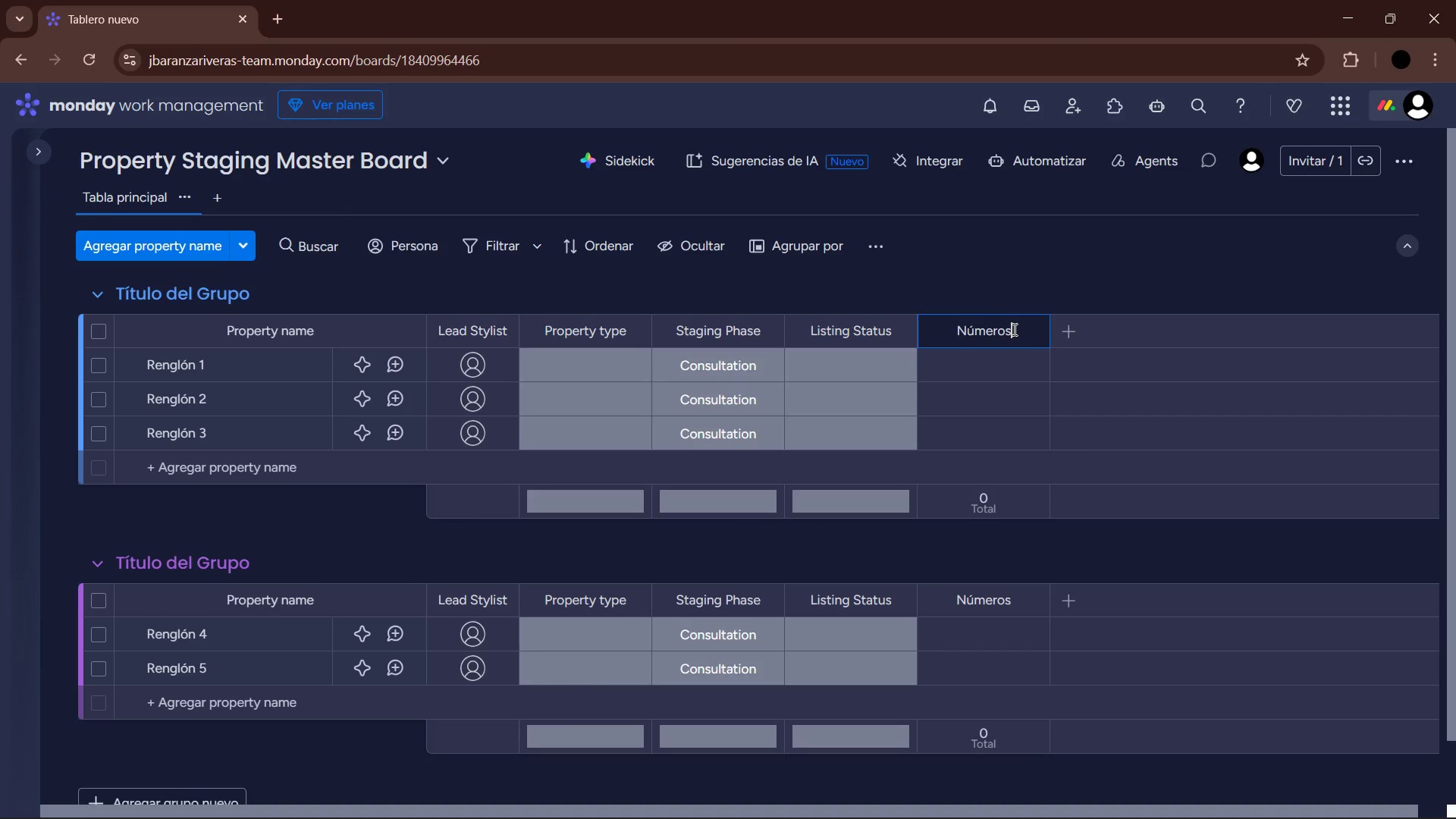 
left_click_drag(start_coordinate=[1013, 329], to_coordinate=[950, 331])
 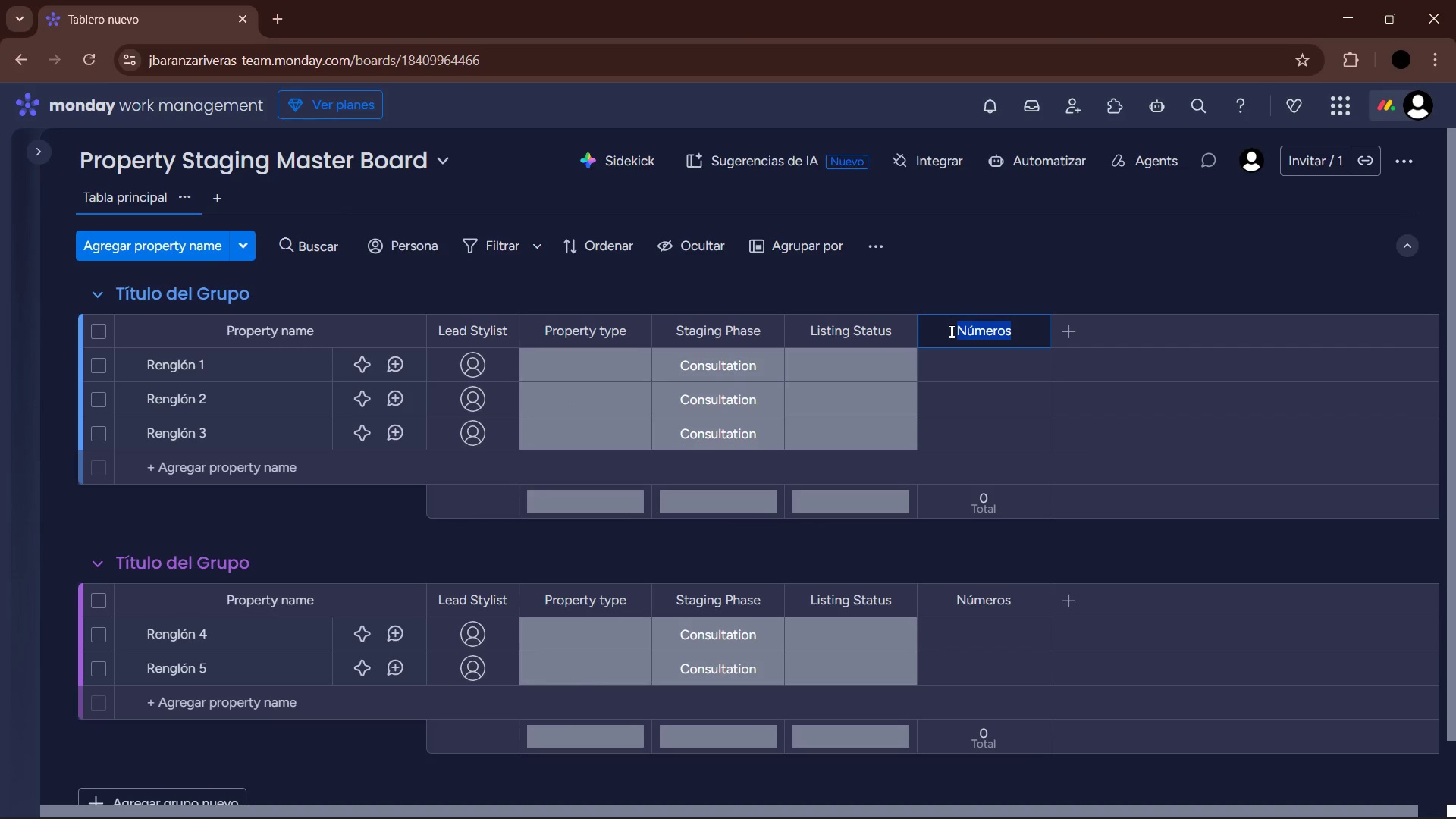 
type(Total Rooms)
 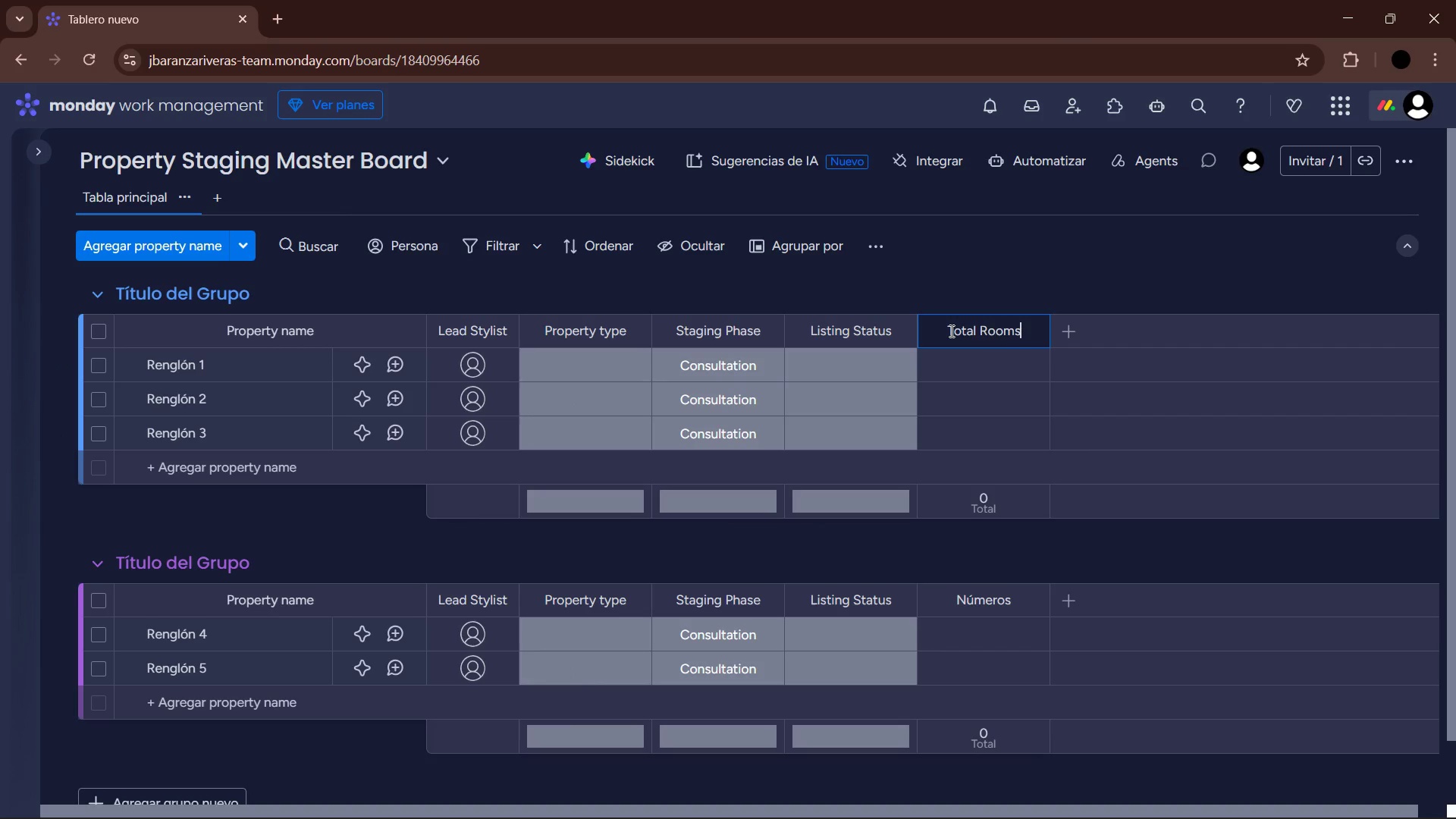 
key(Enter)
 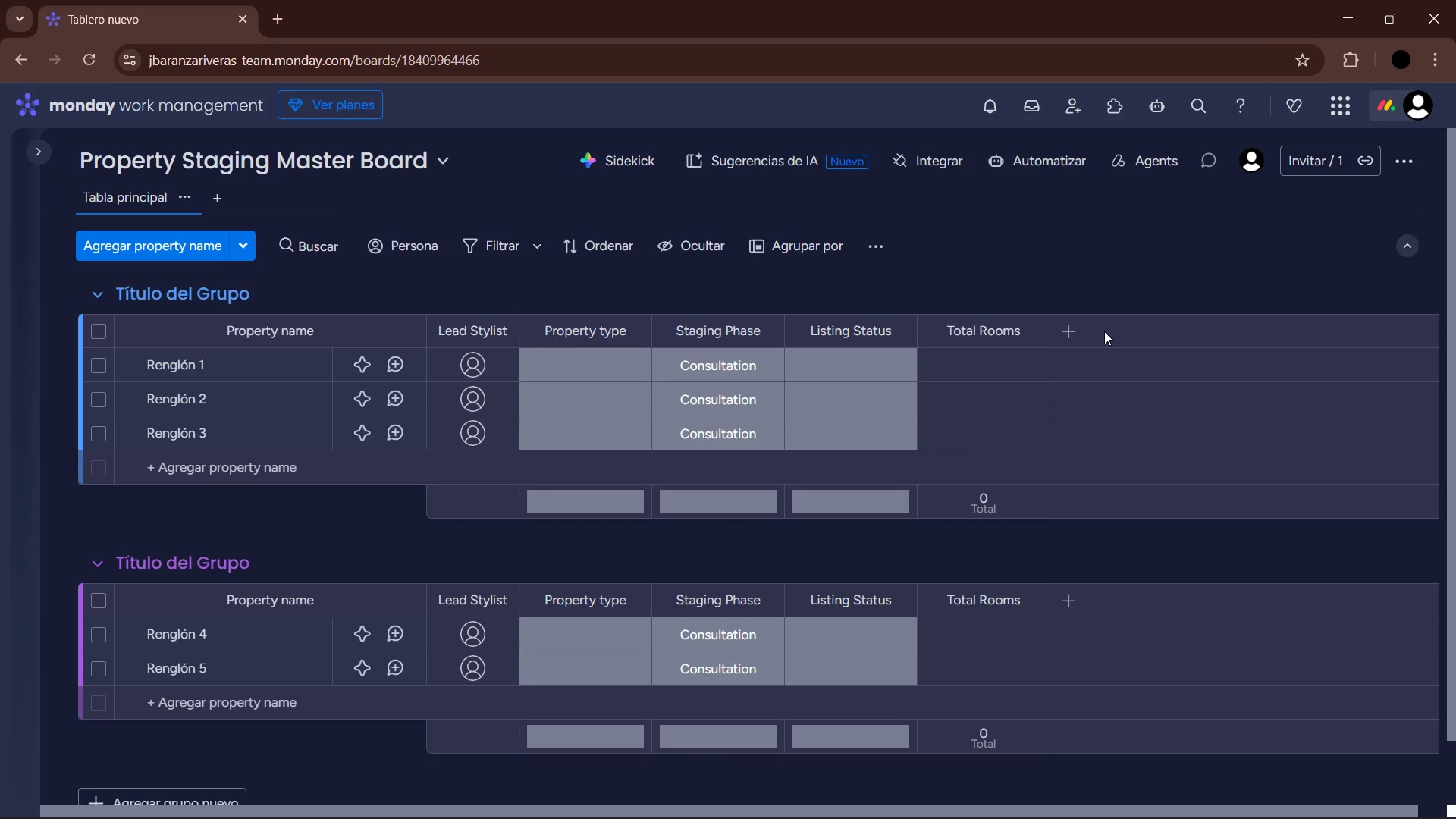 
wait(8.83)
 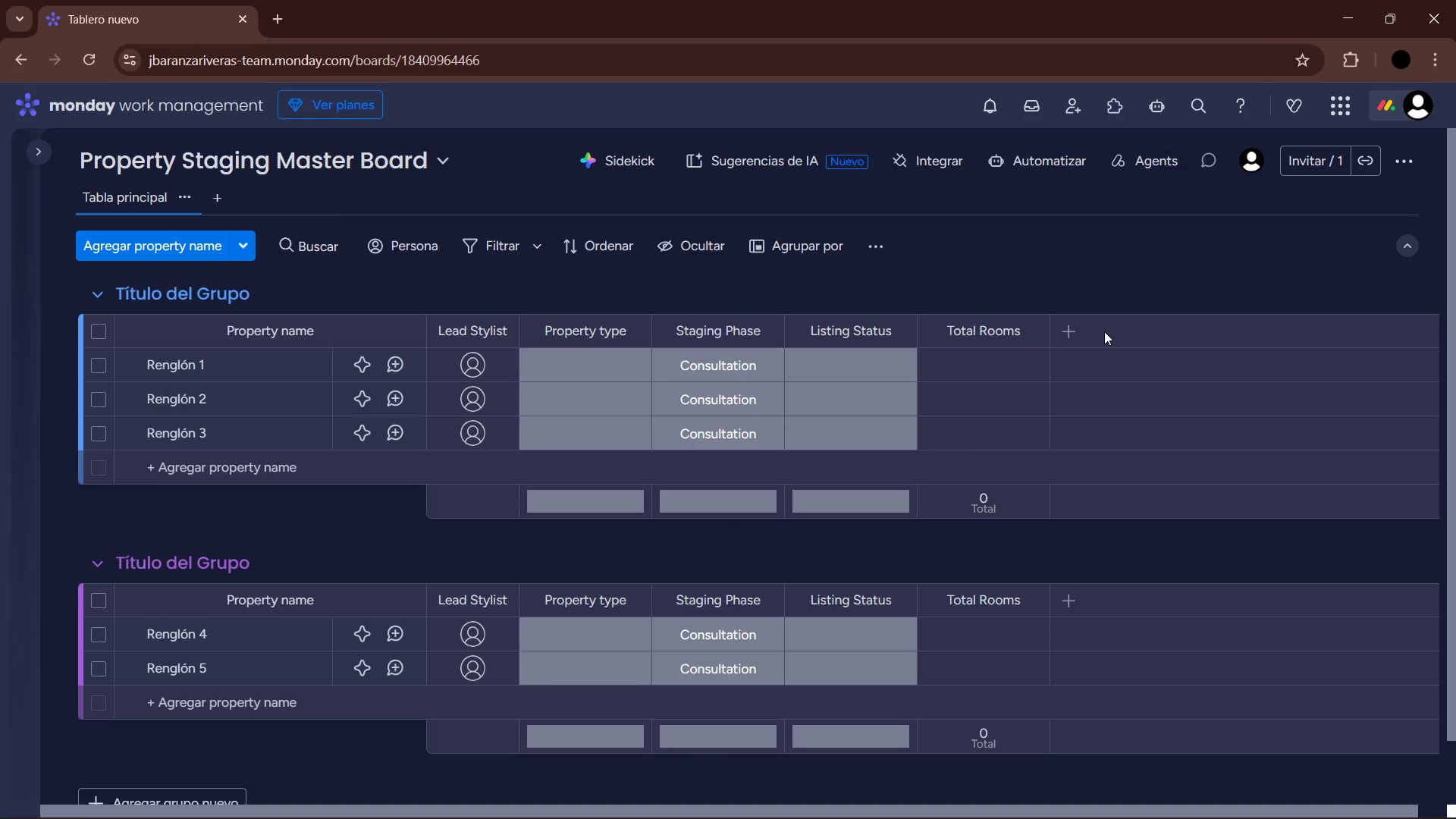 
left_click([1063, 331])
 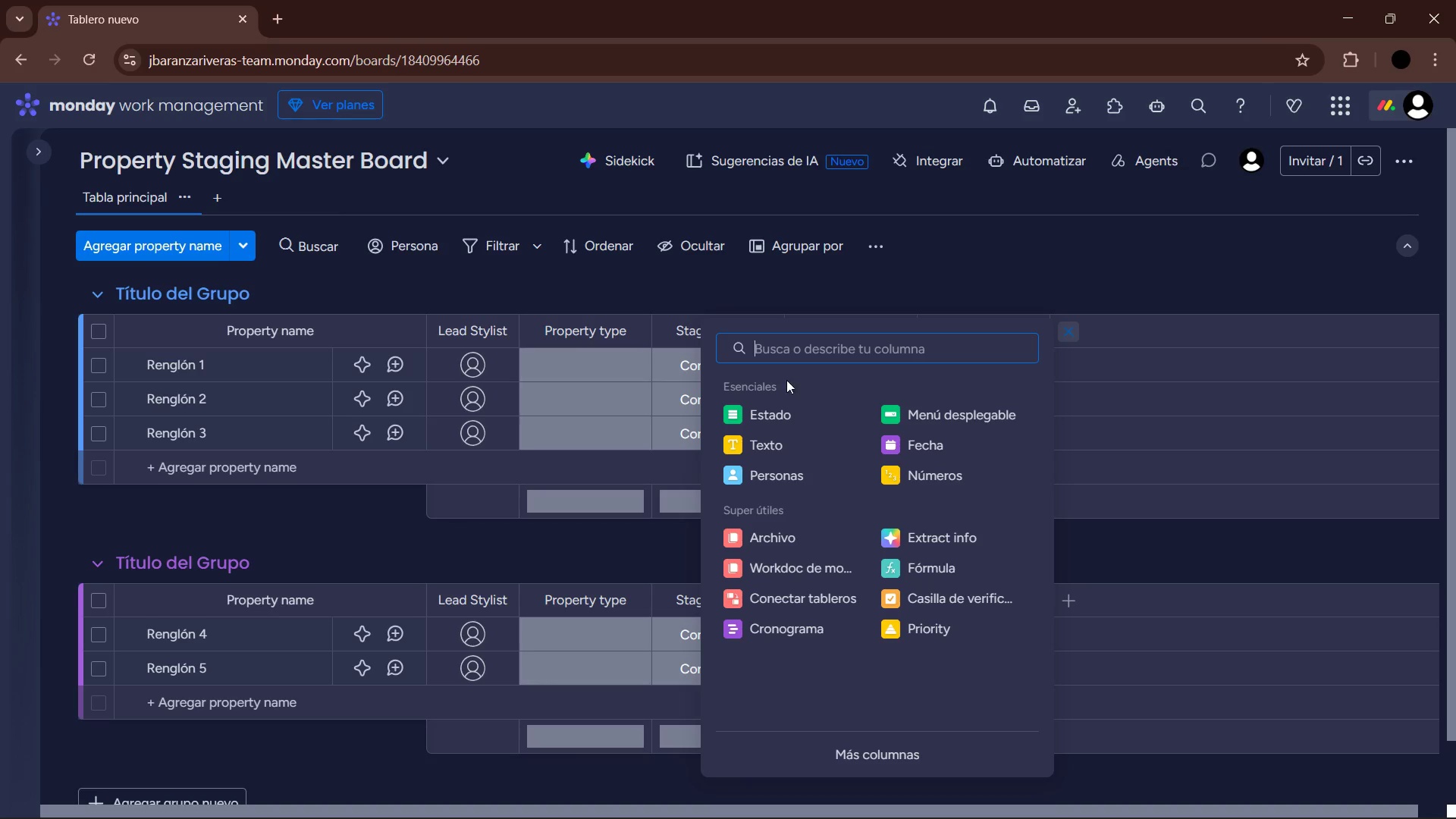 
wait(6.24)
 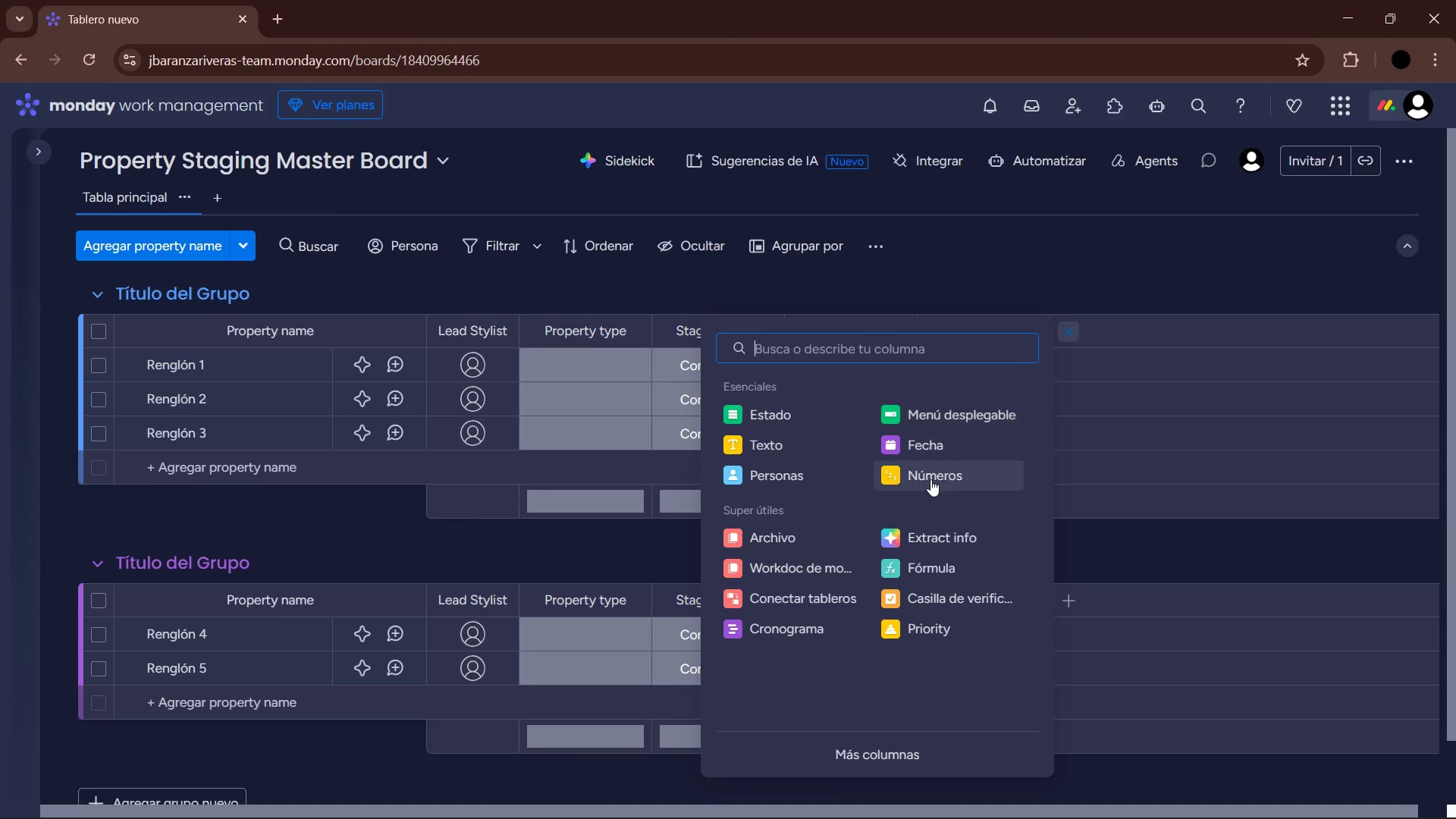 
left_click([923, 450])
 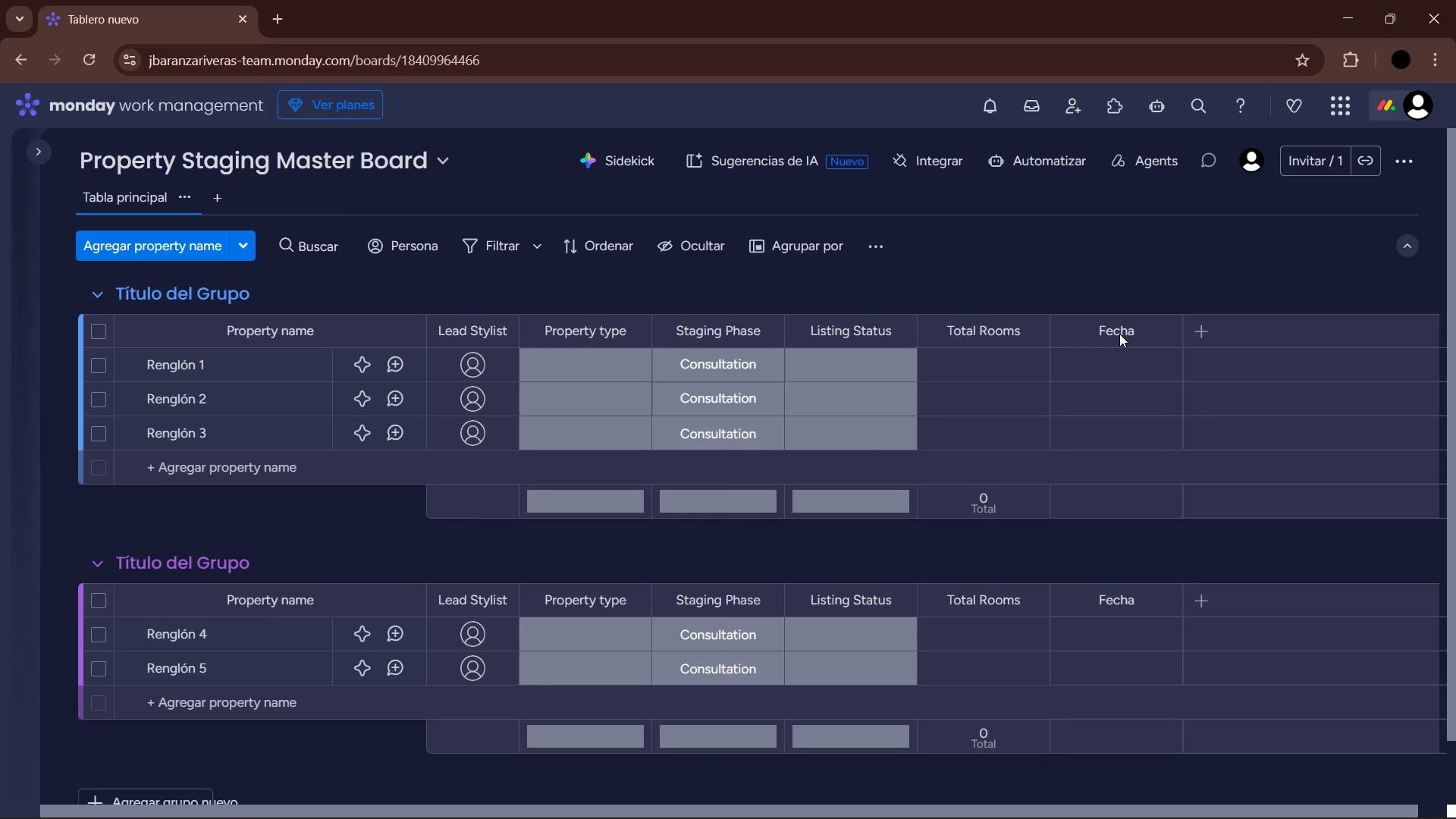 
left_click([1120, 333])
 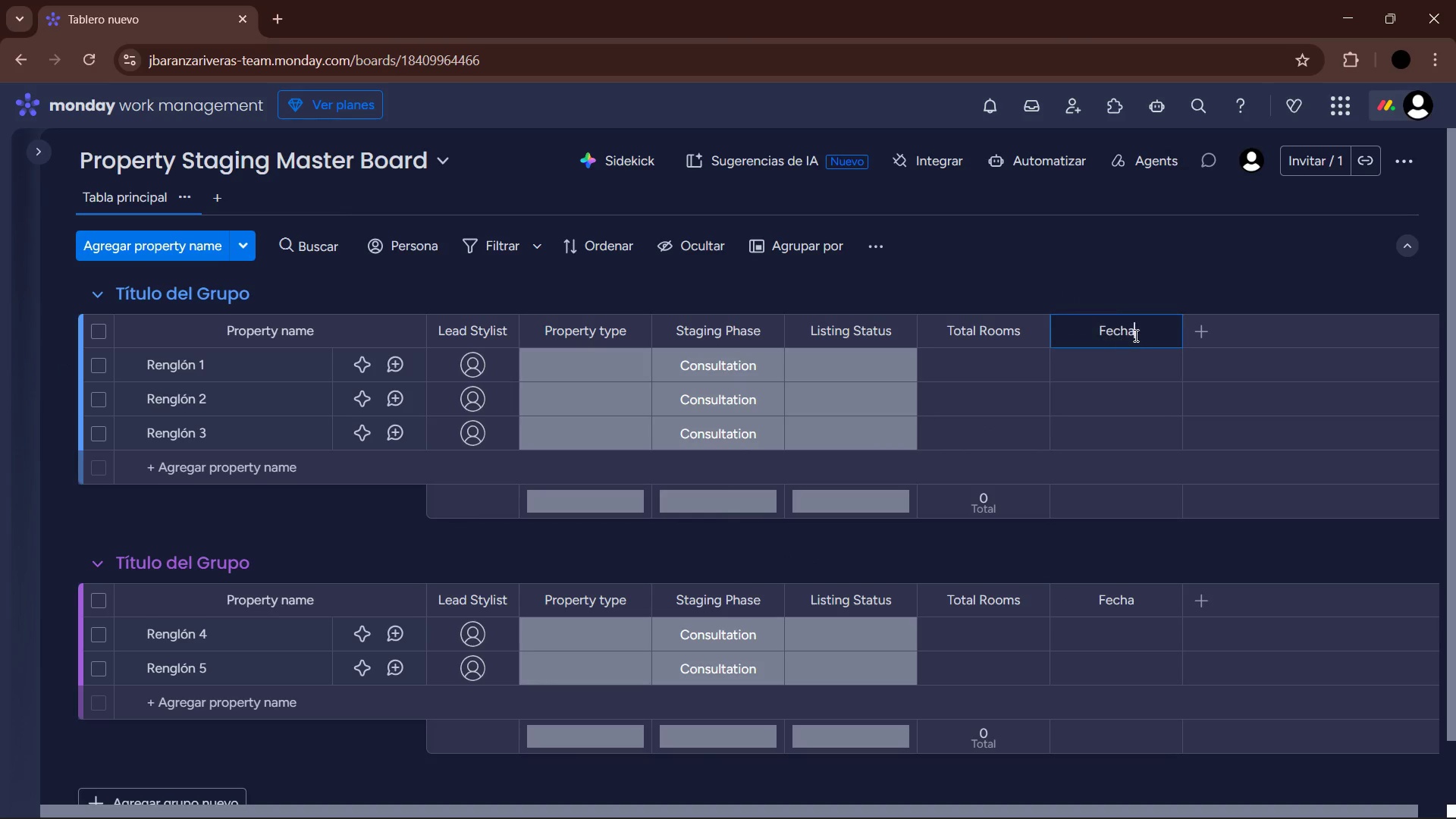 
left_click_drag(start_coordinate=[1134, 335], to_coordinate=[1084, 333])
 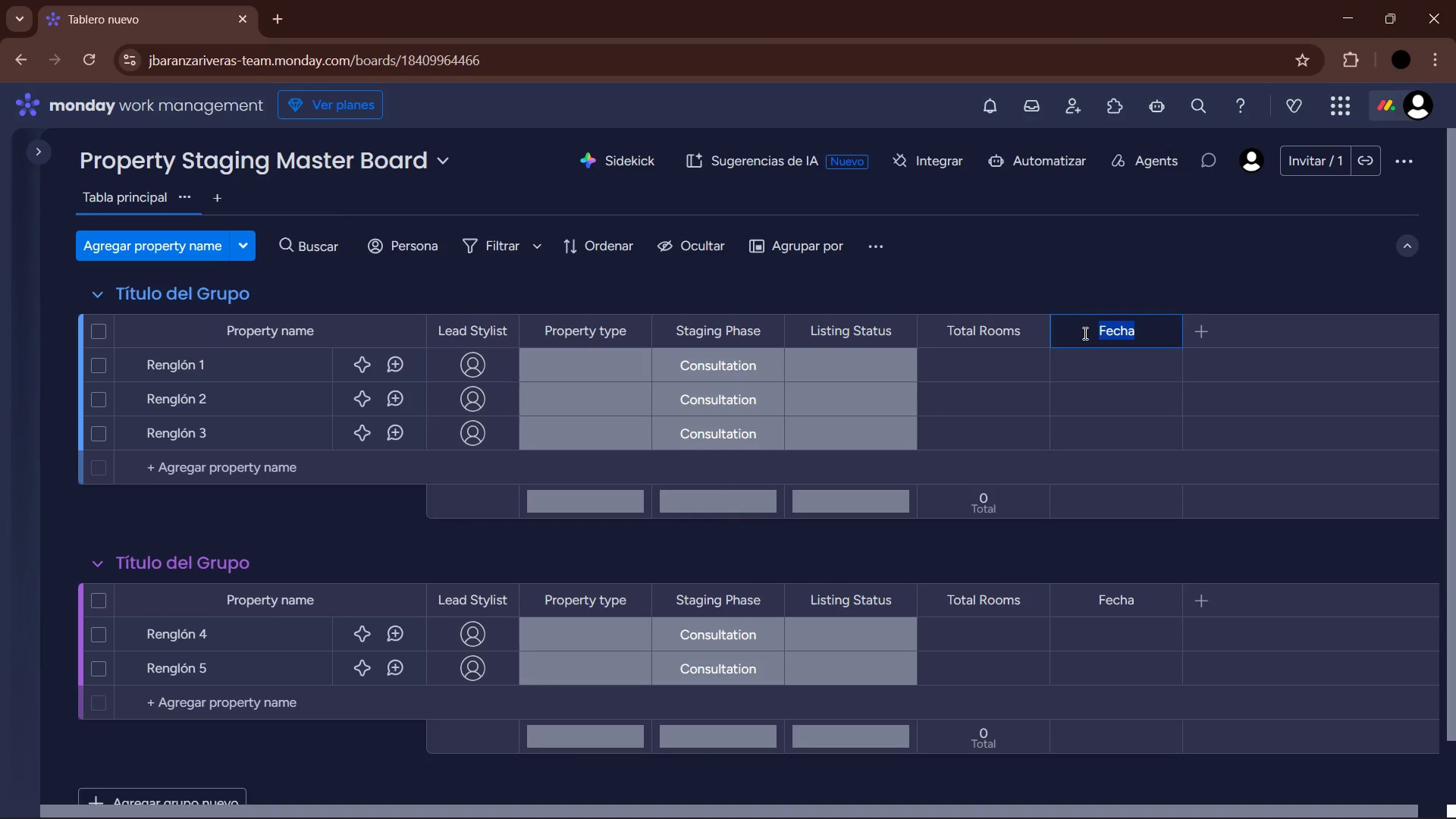 
type(Stage Date)
 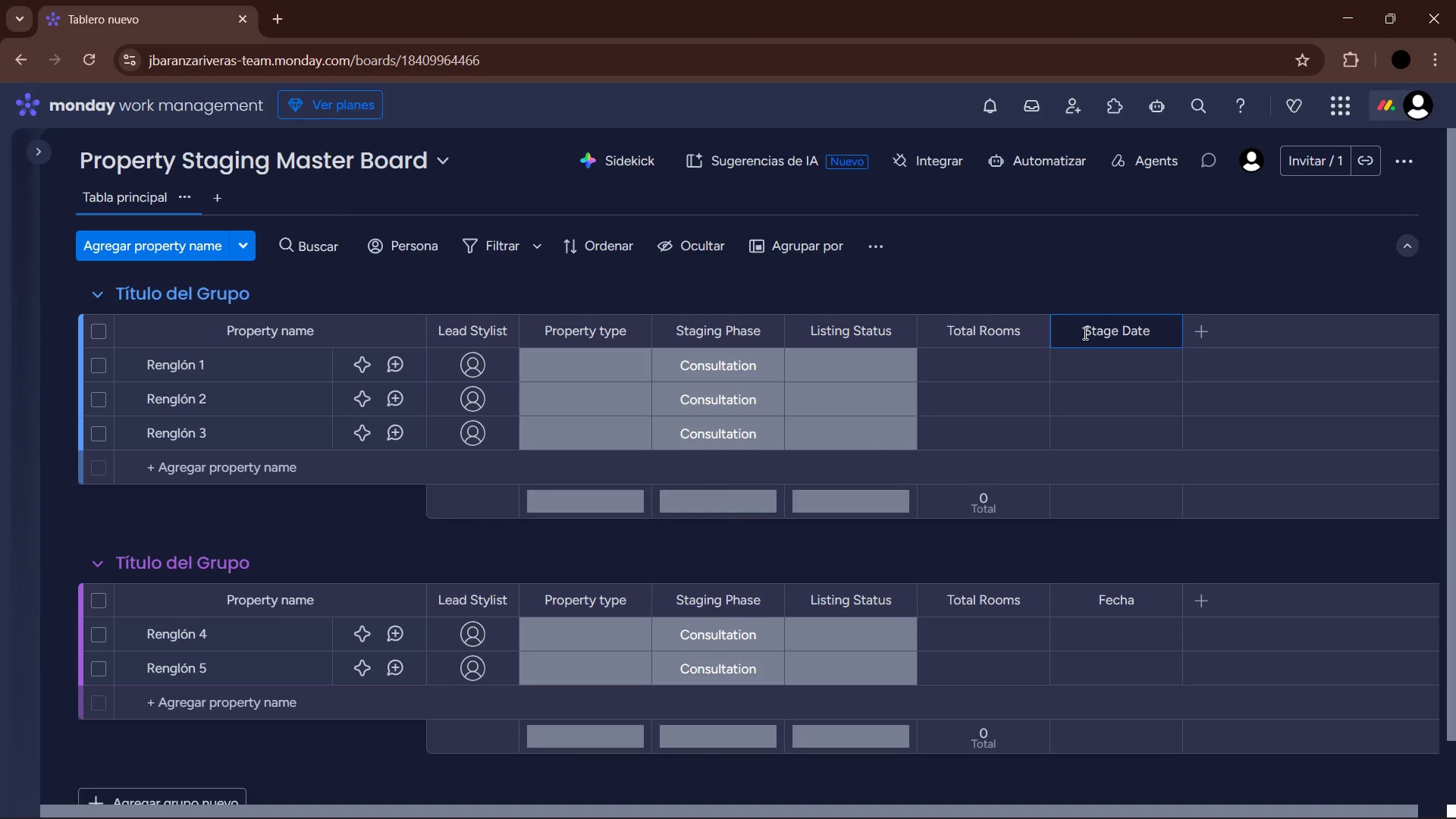 
key(Enter)
 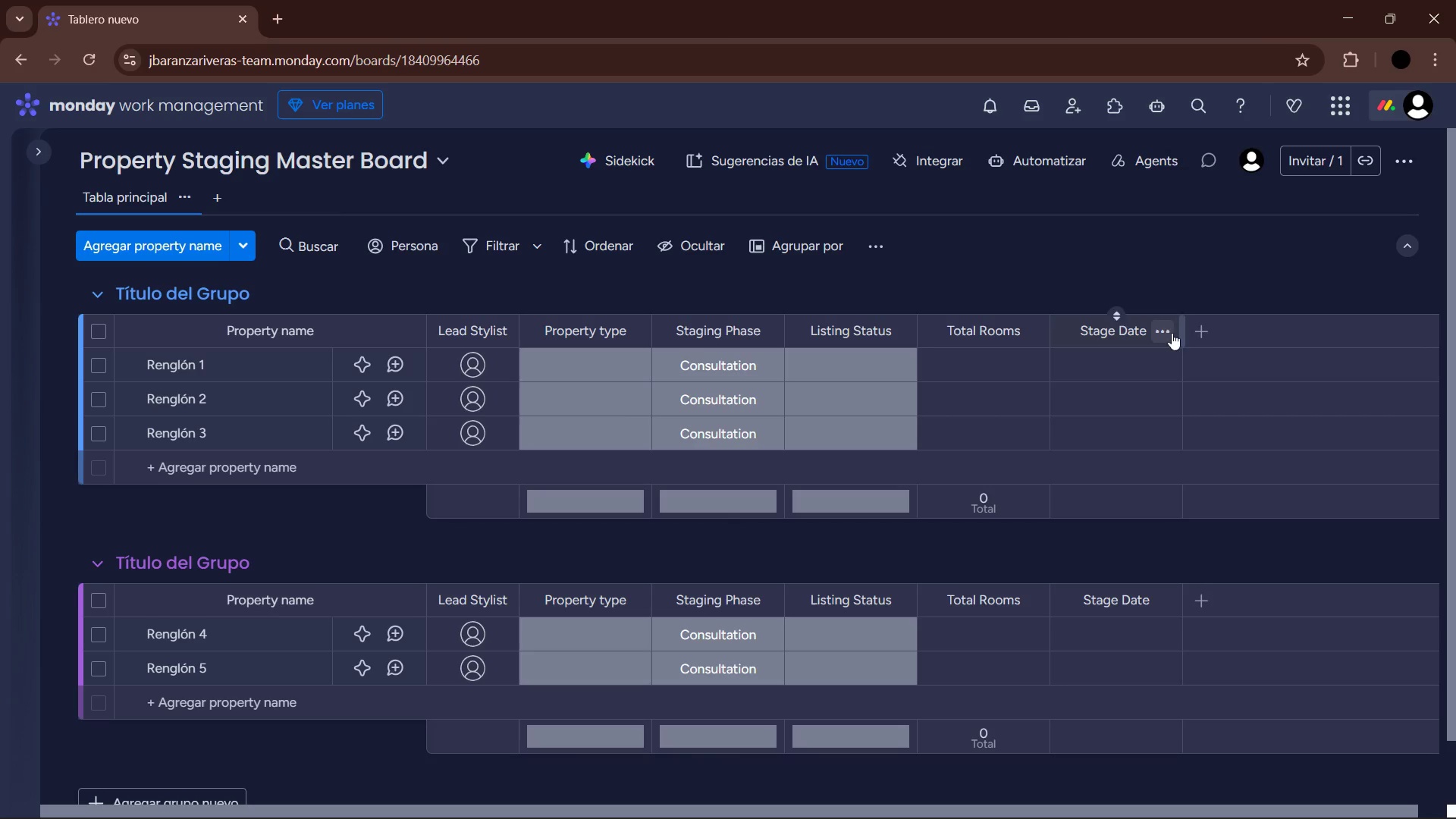 
left_click([1209, 325])
 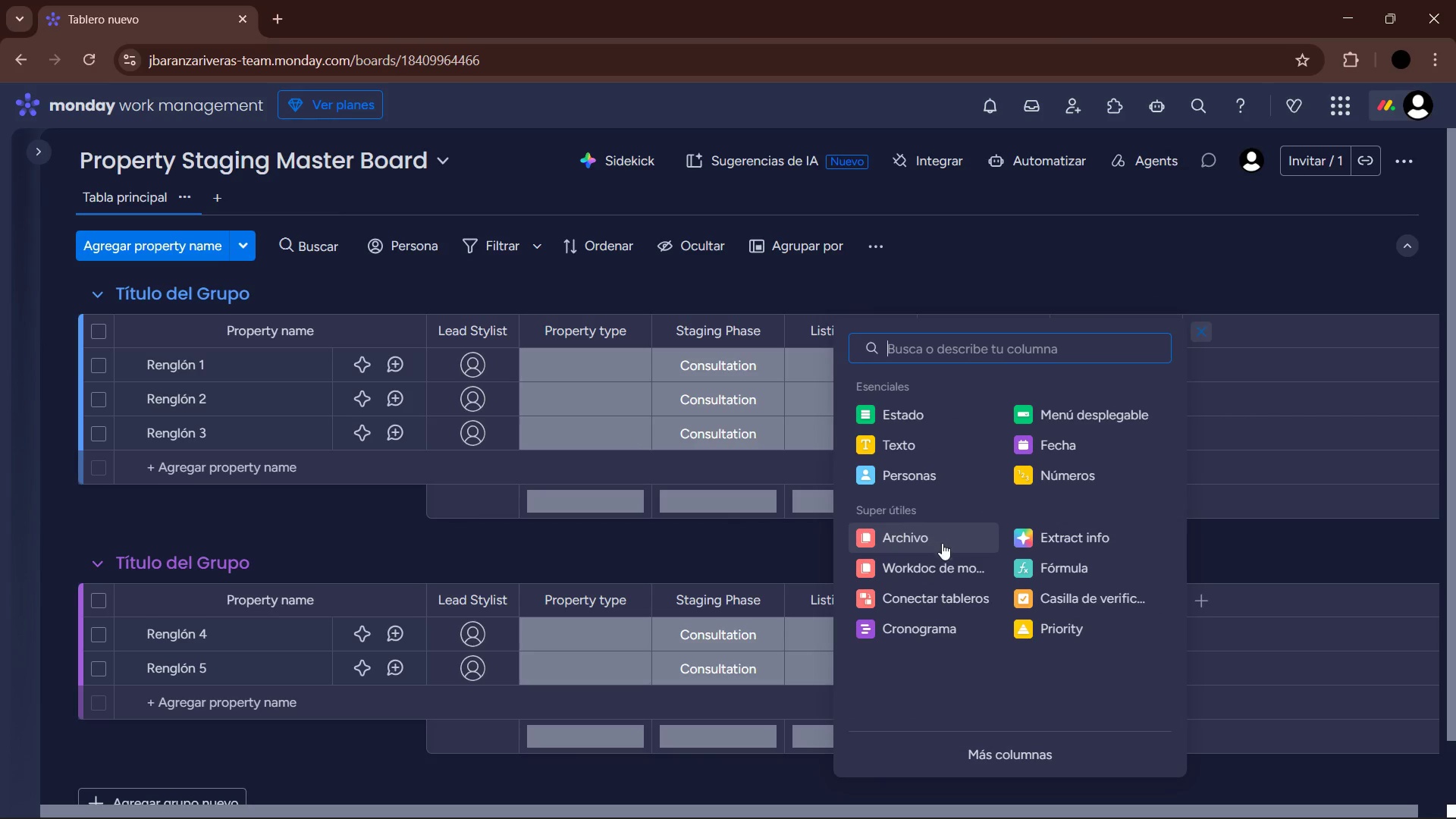 
left_click([1062, 457])
 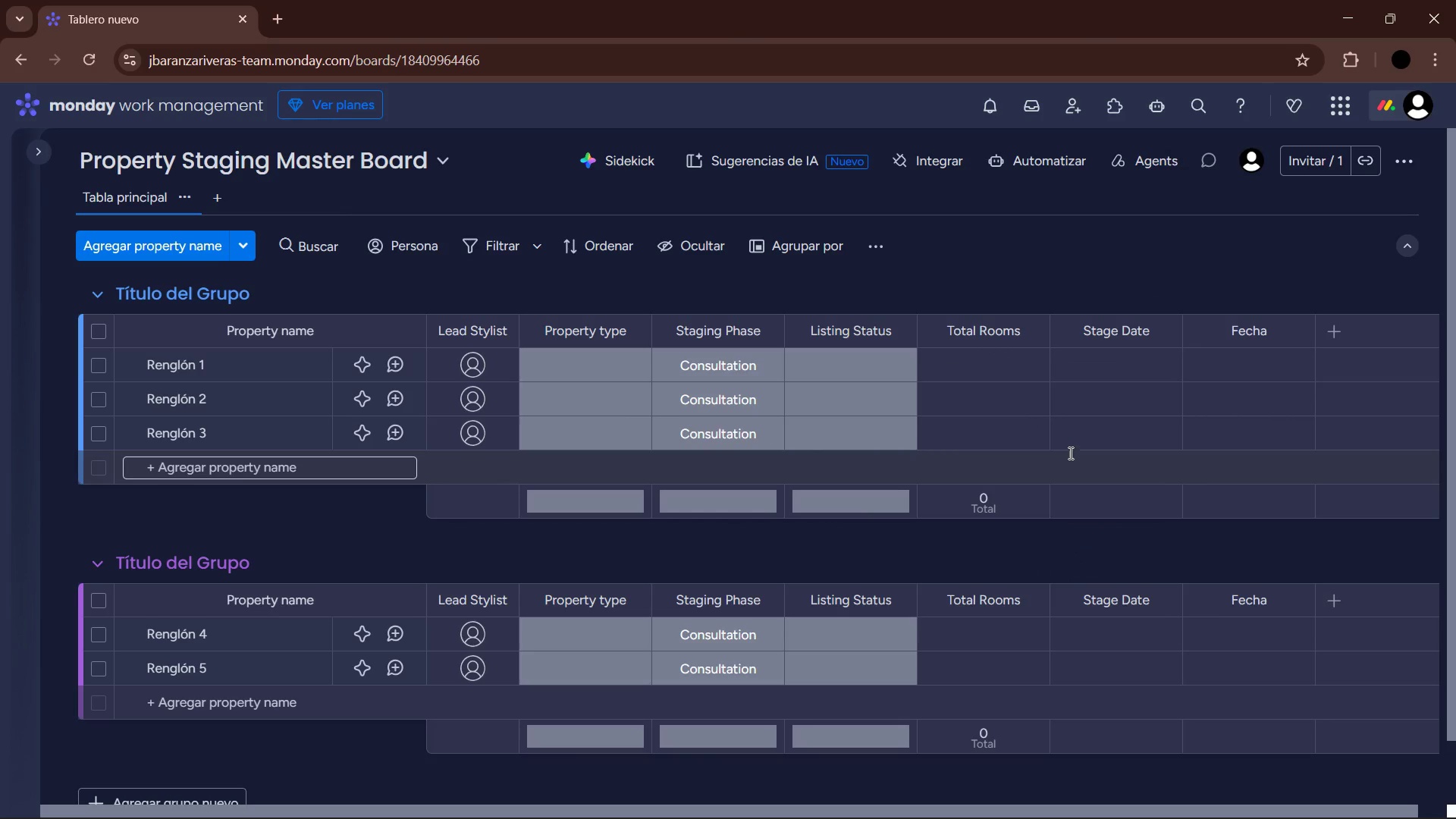 
left_click([1252, 335])
 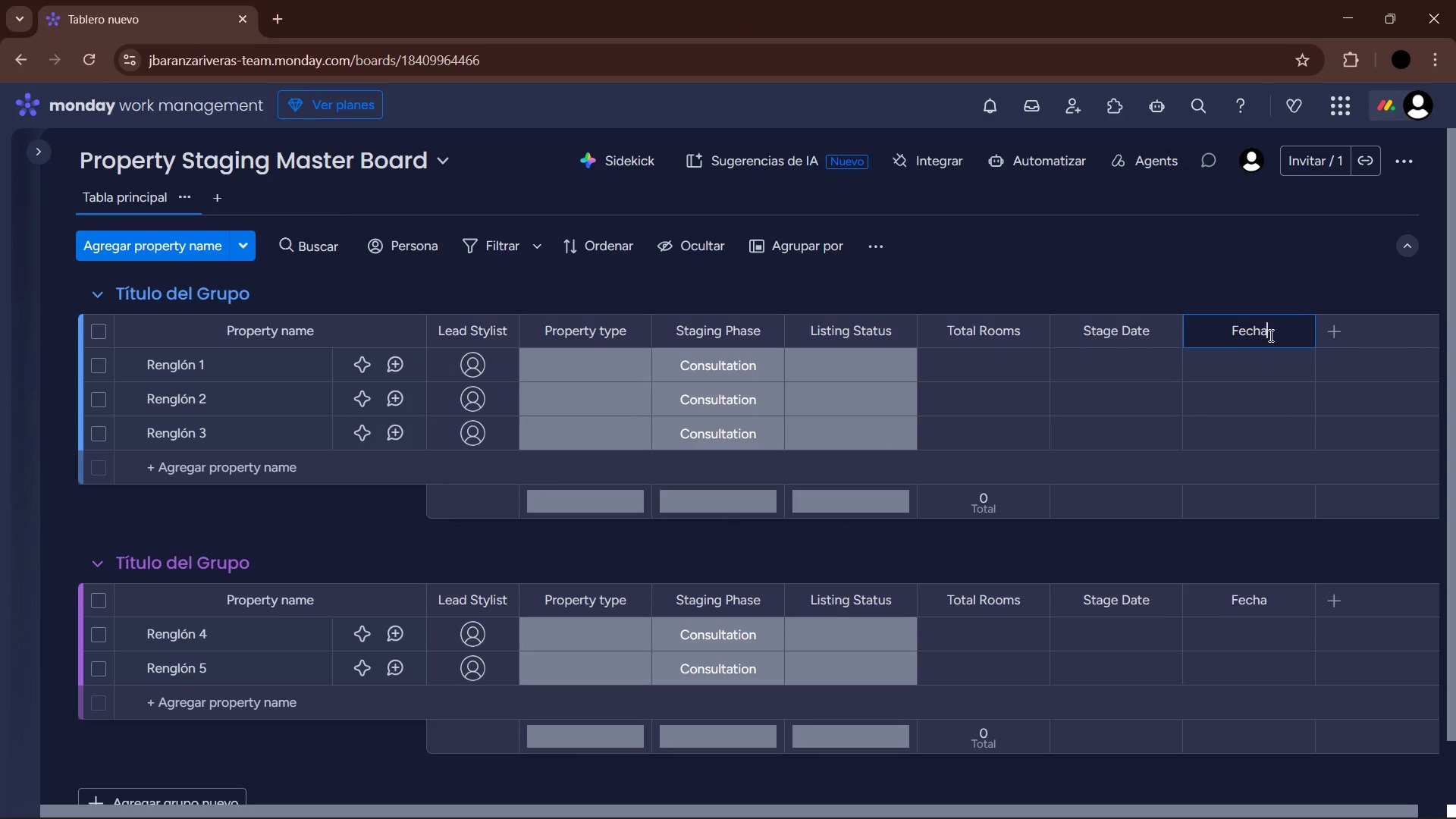 
left_click_drag(start_coordinate=[1269, 335], to_coordinate=[1190, 337])
 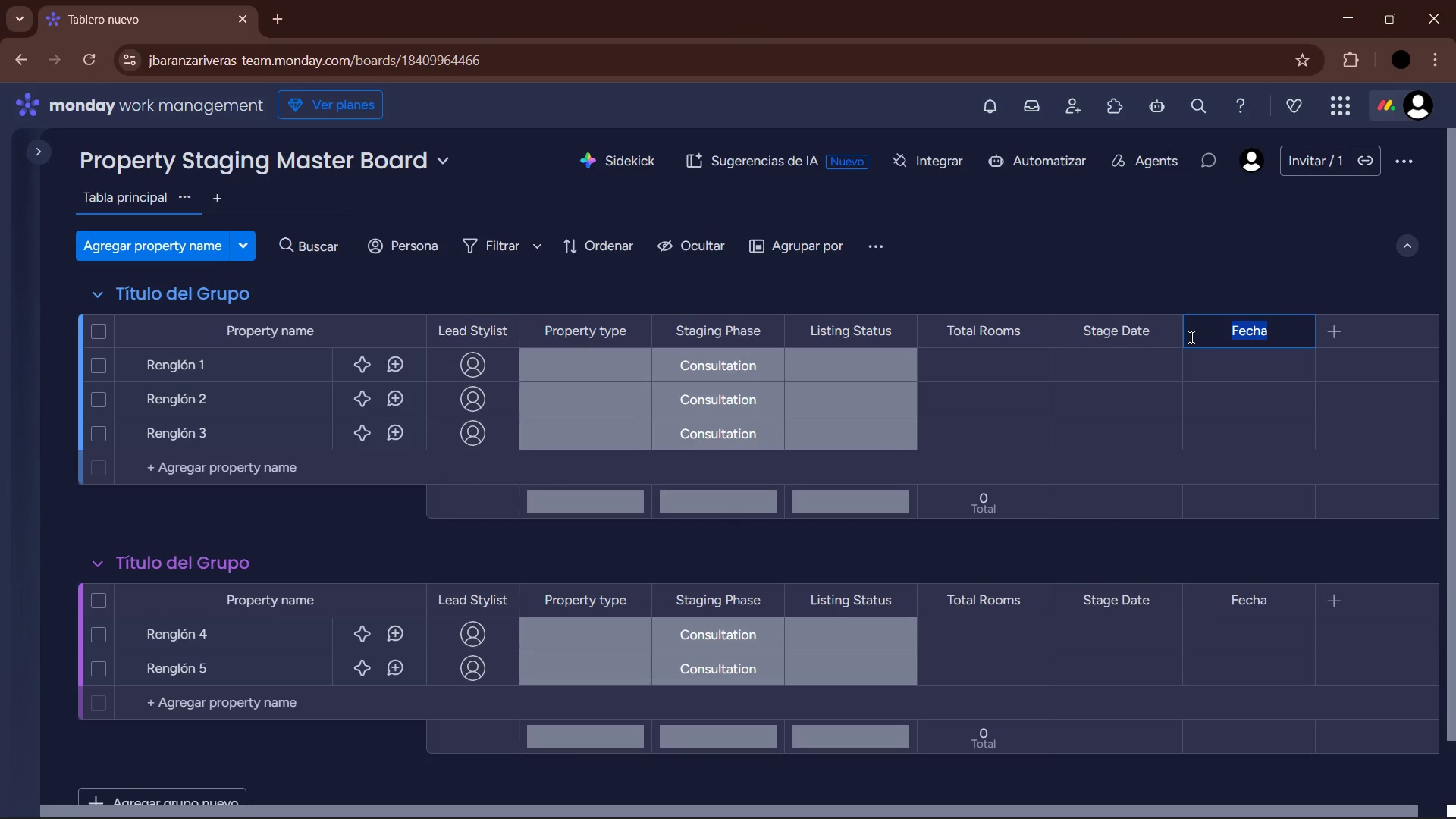 
key(CapsLock)
 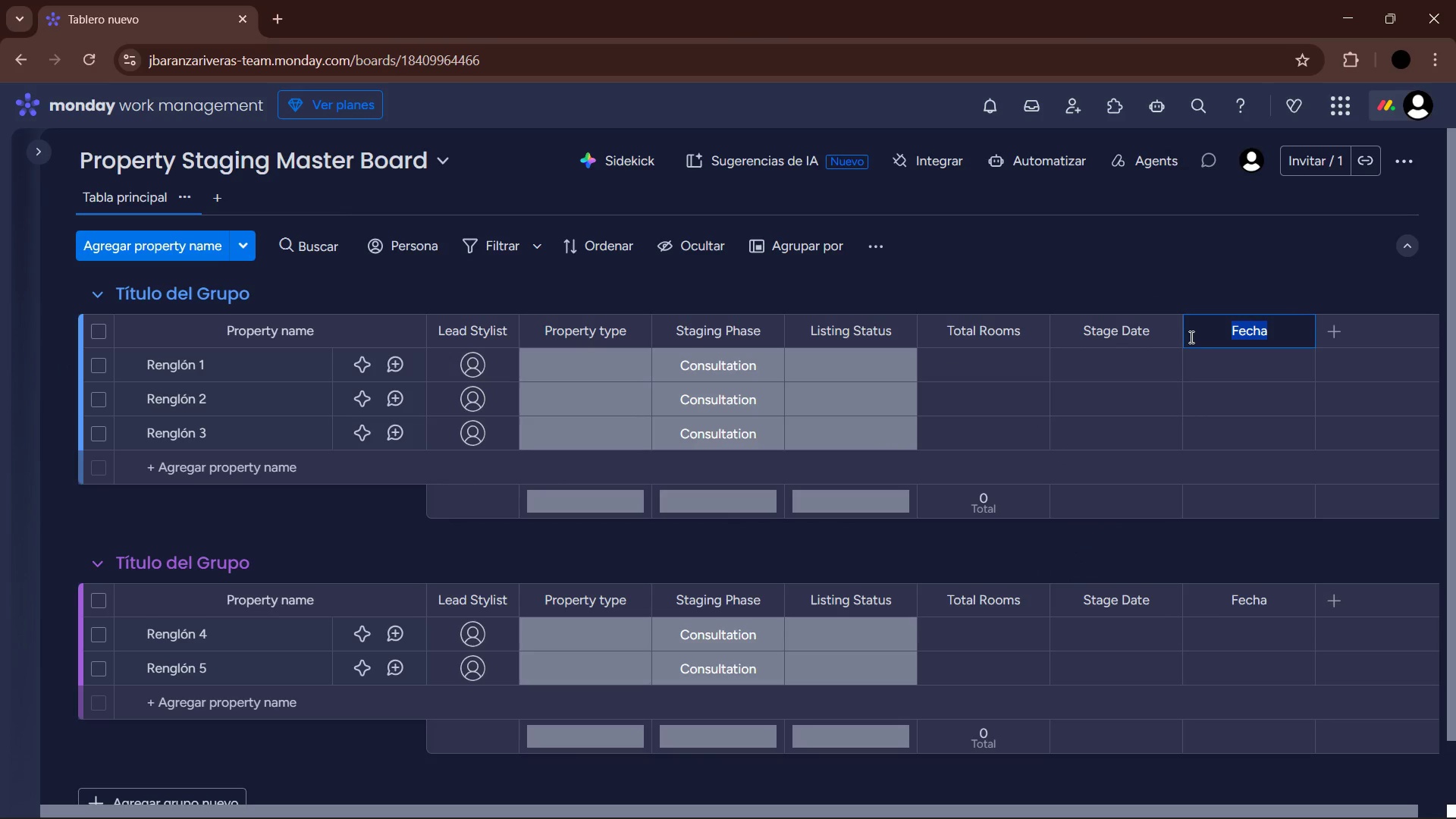 
key(D)
 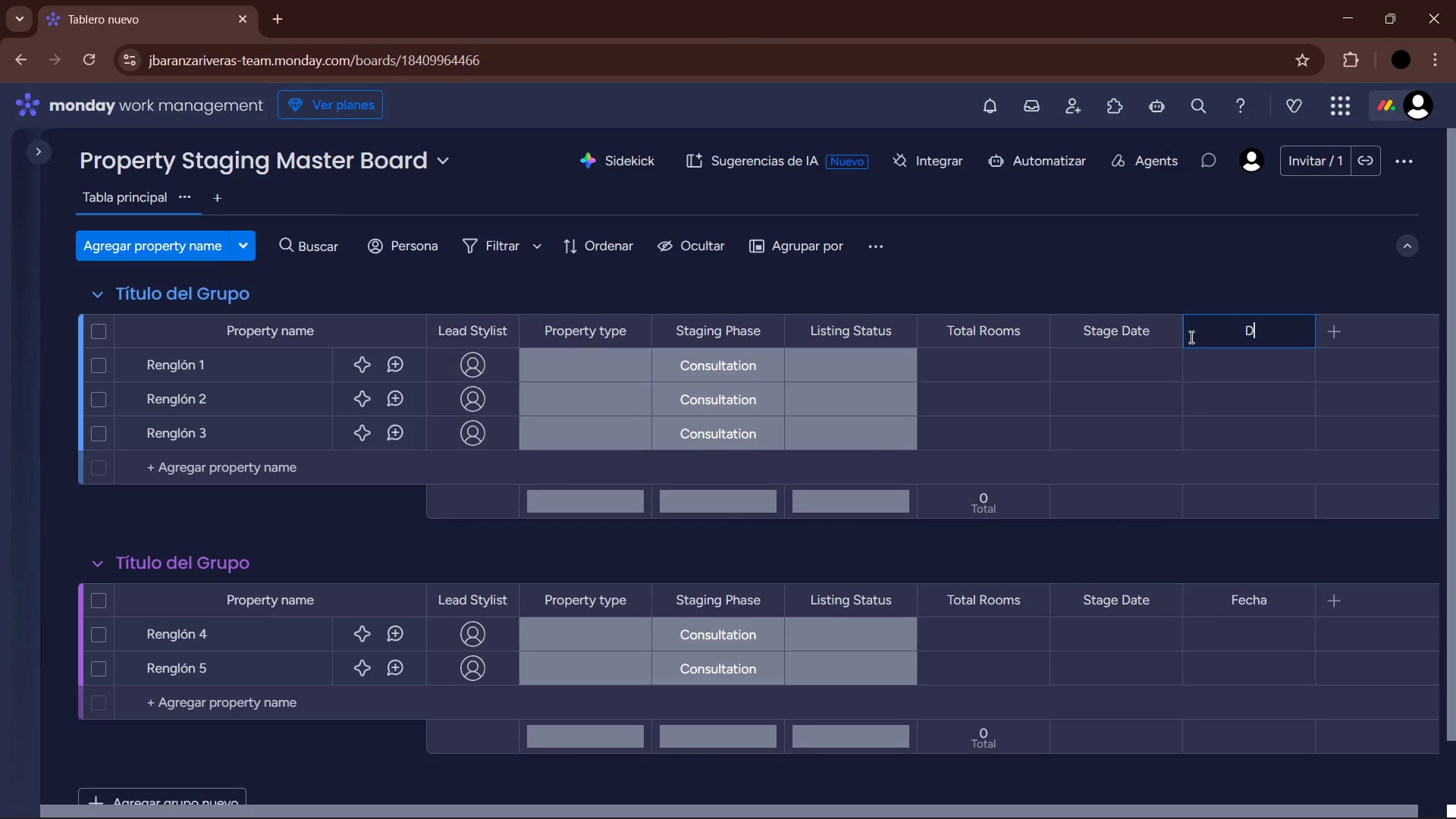 
key(CapsLock)
 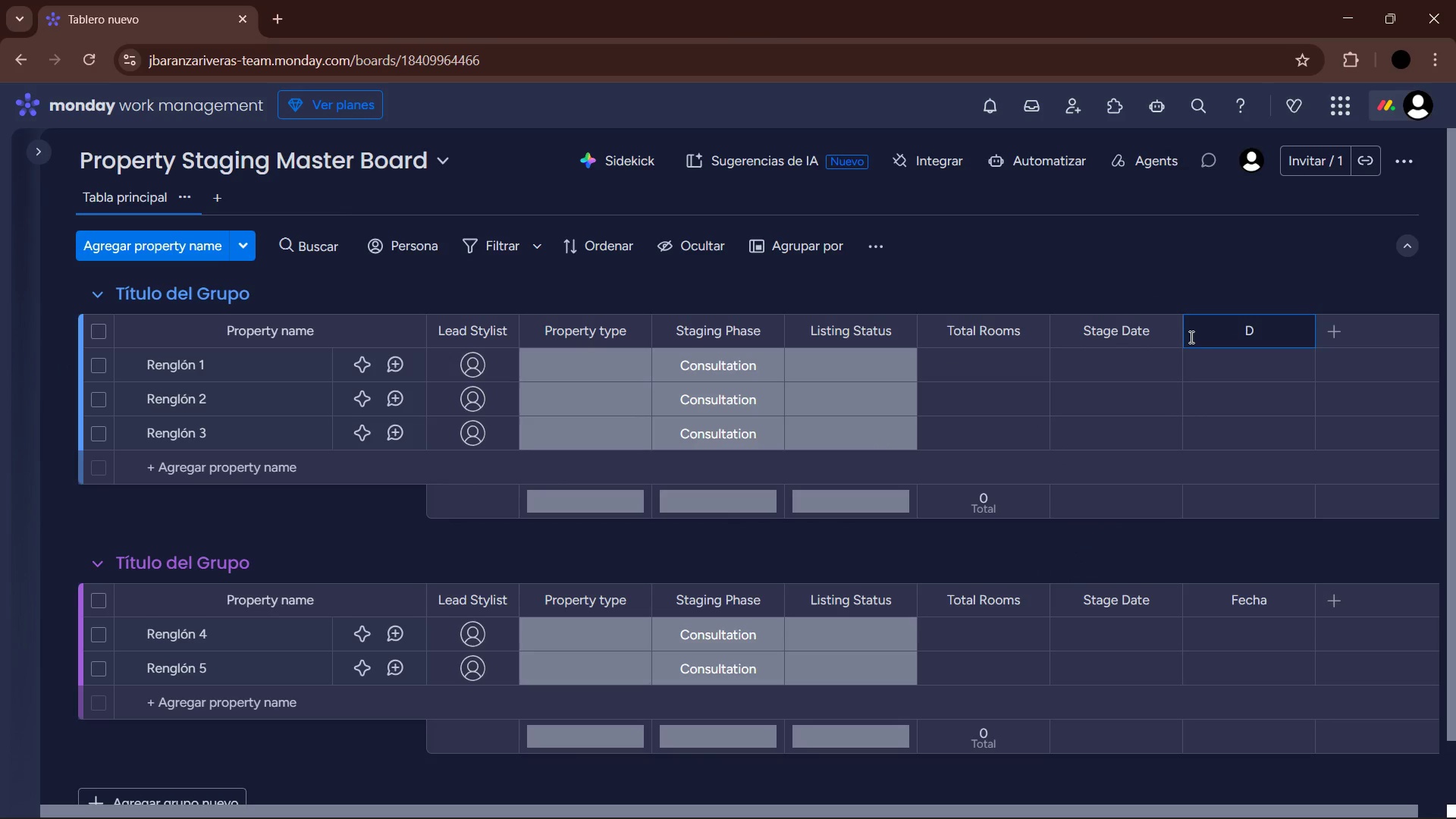 
key(E)
 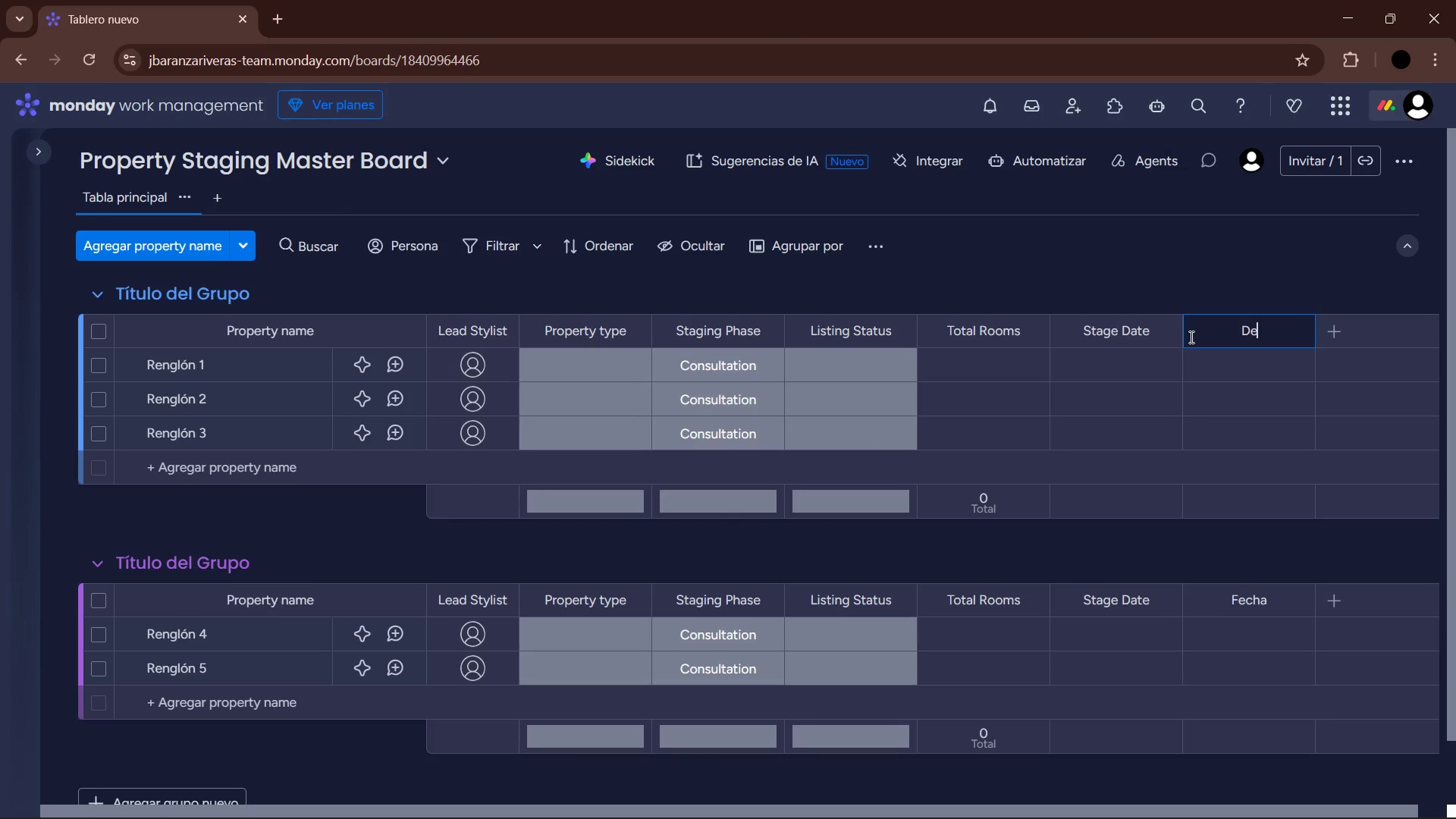 
key(Minus)
 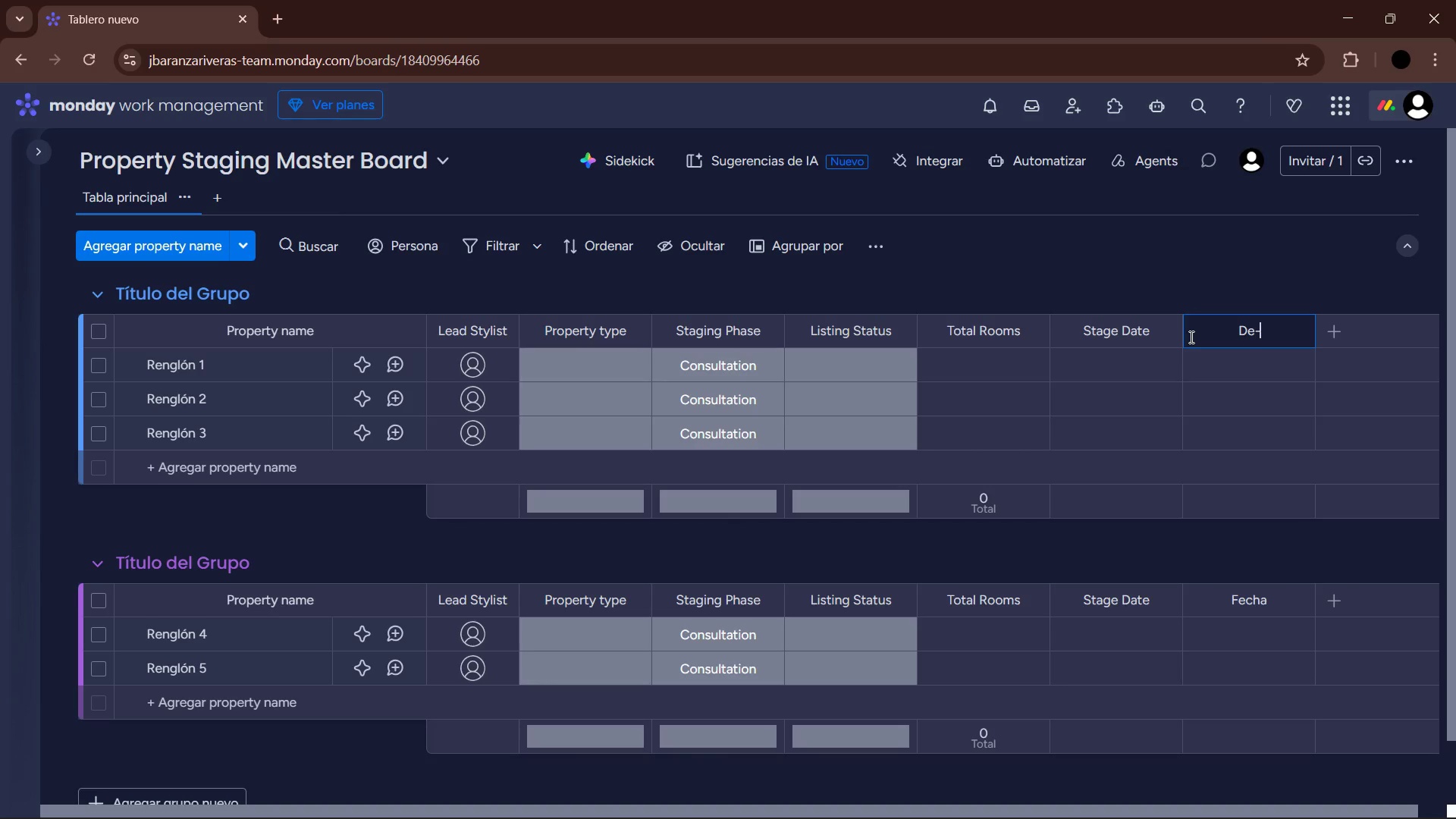 
type(stage Date)
 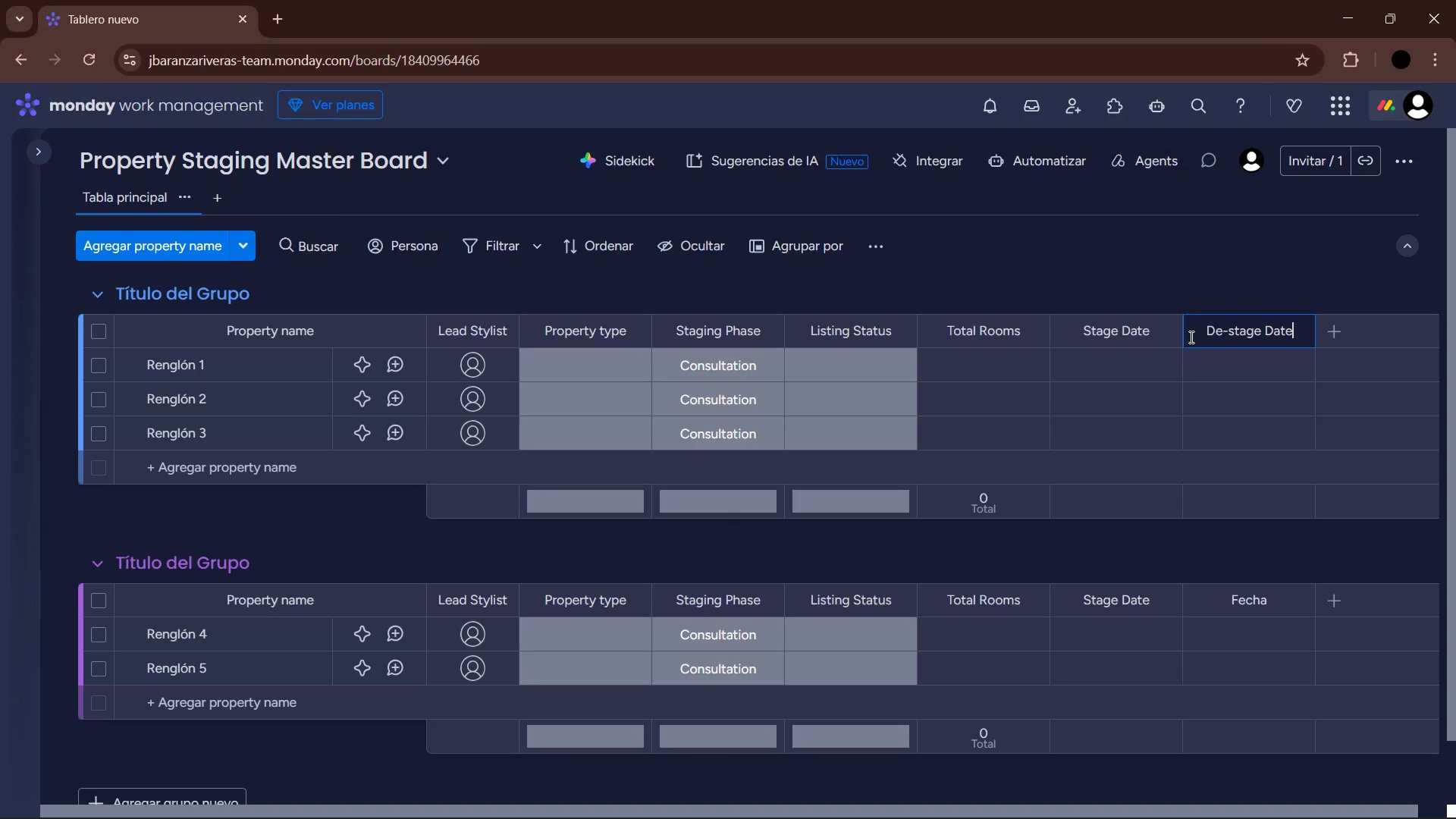 
key(Enter)
 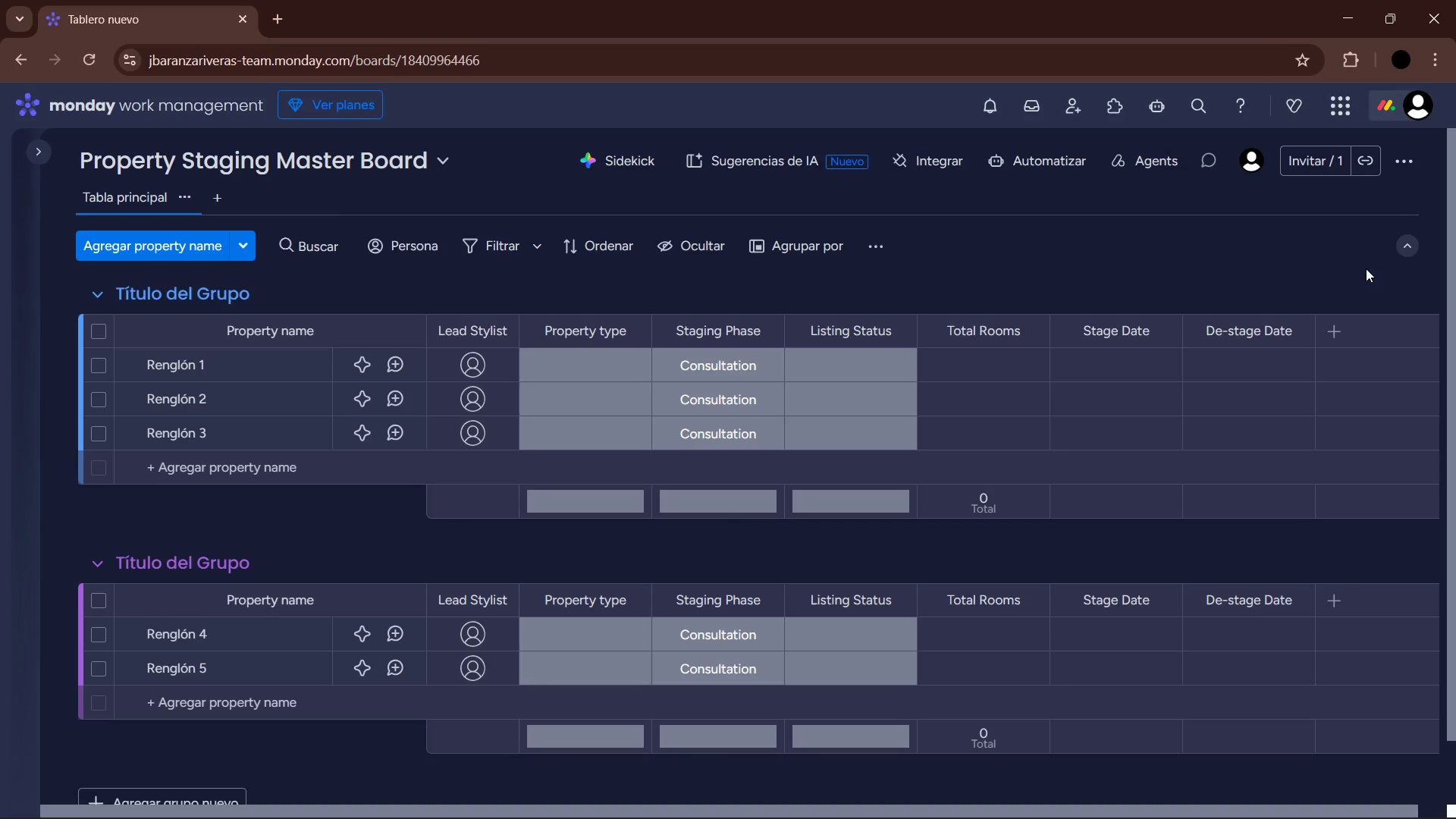 
wait(8.52)
 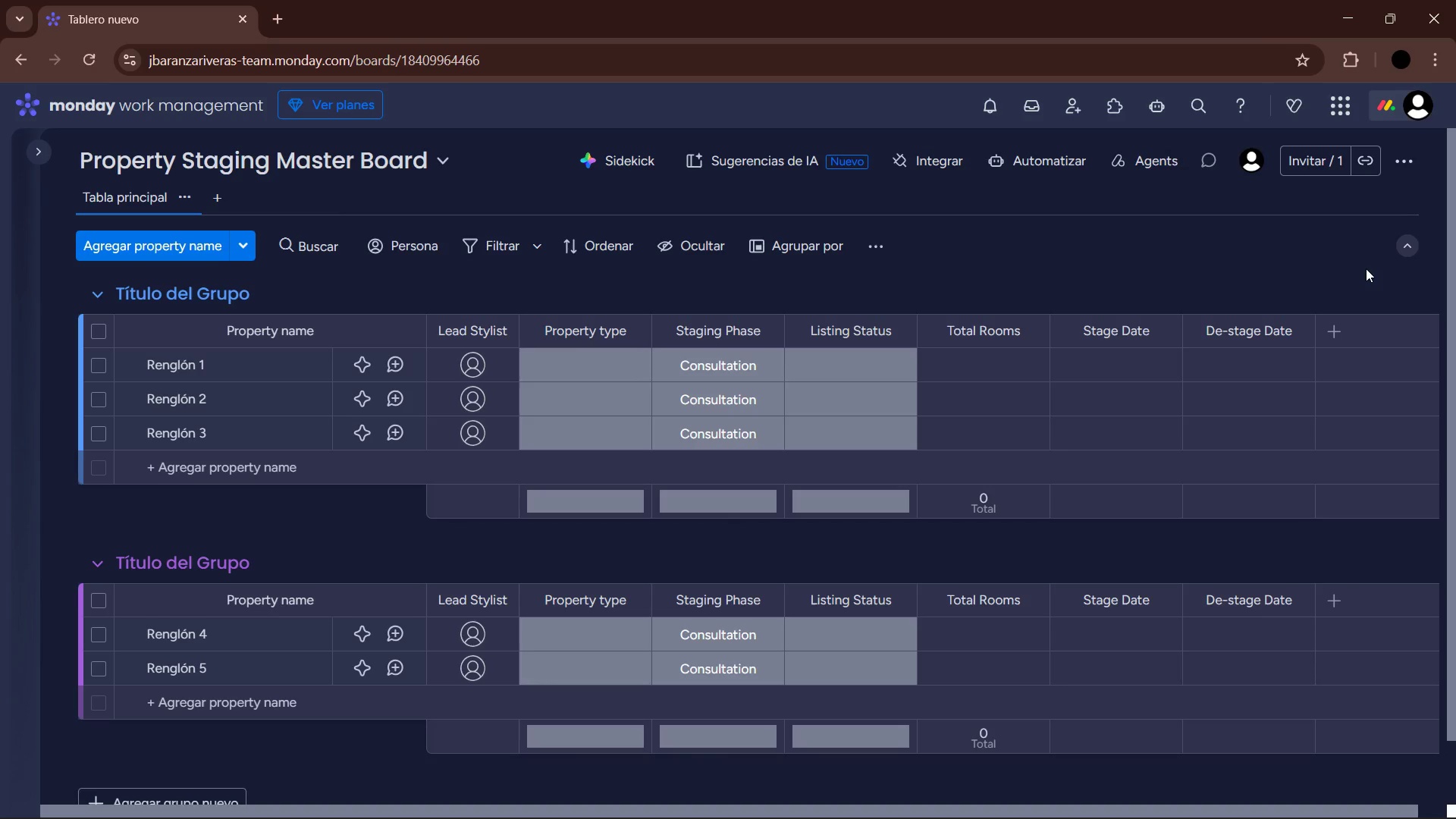 
left_click([1340, 328])
 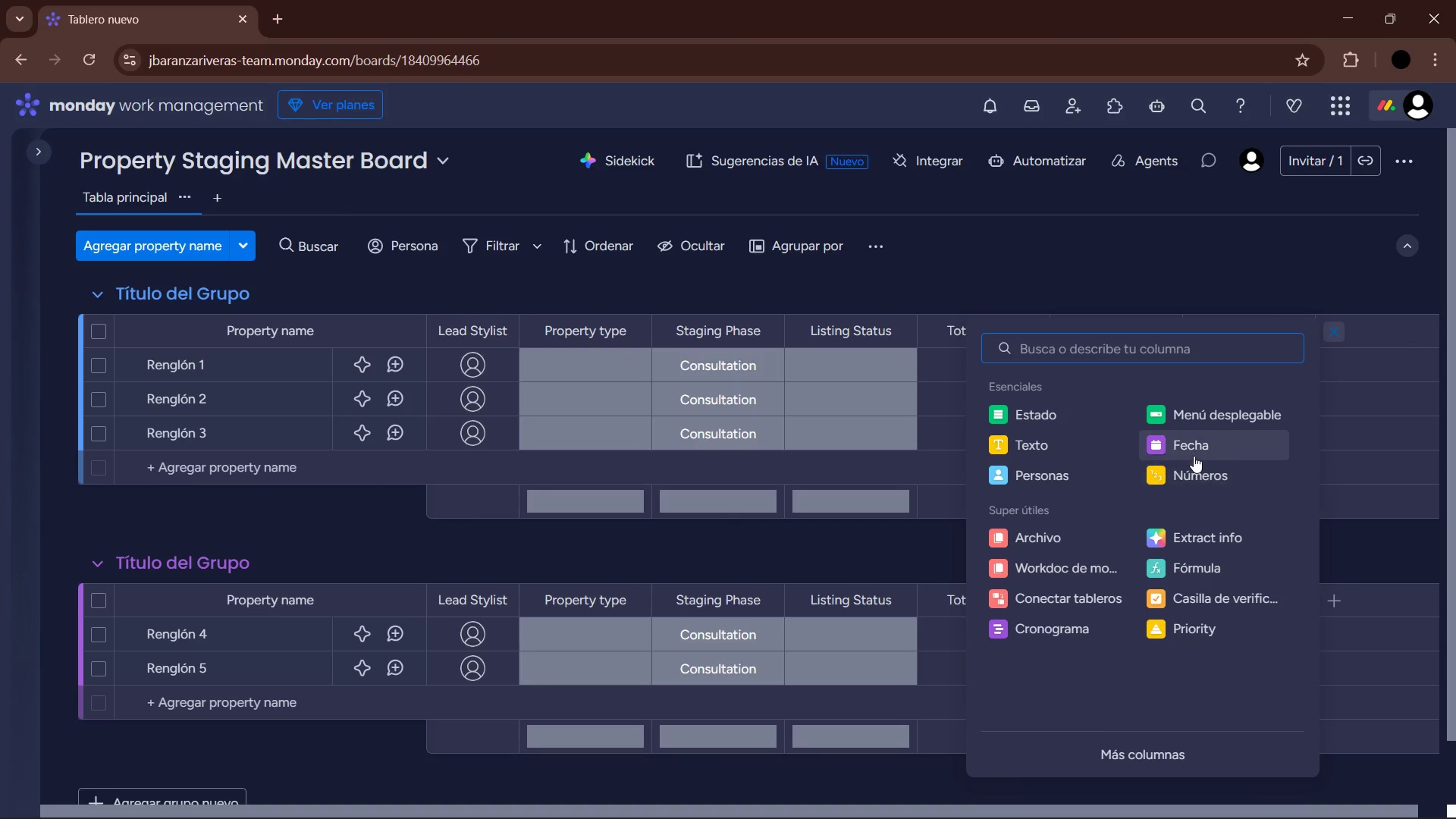 
wait(5.75)
 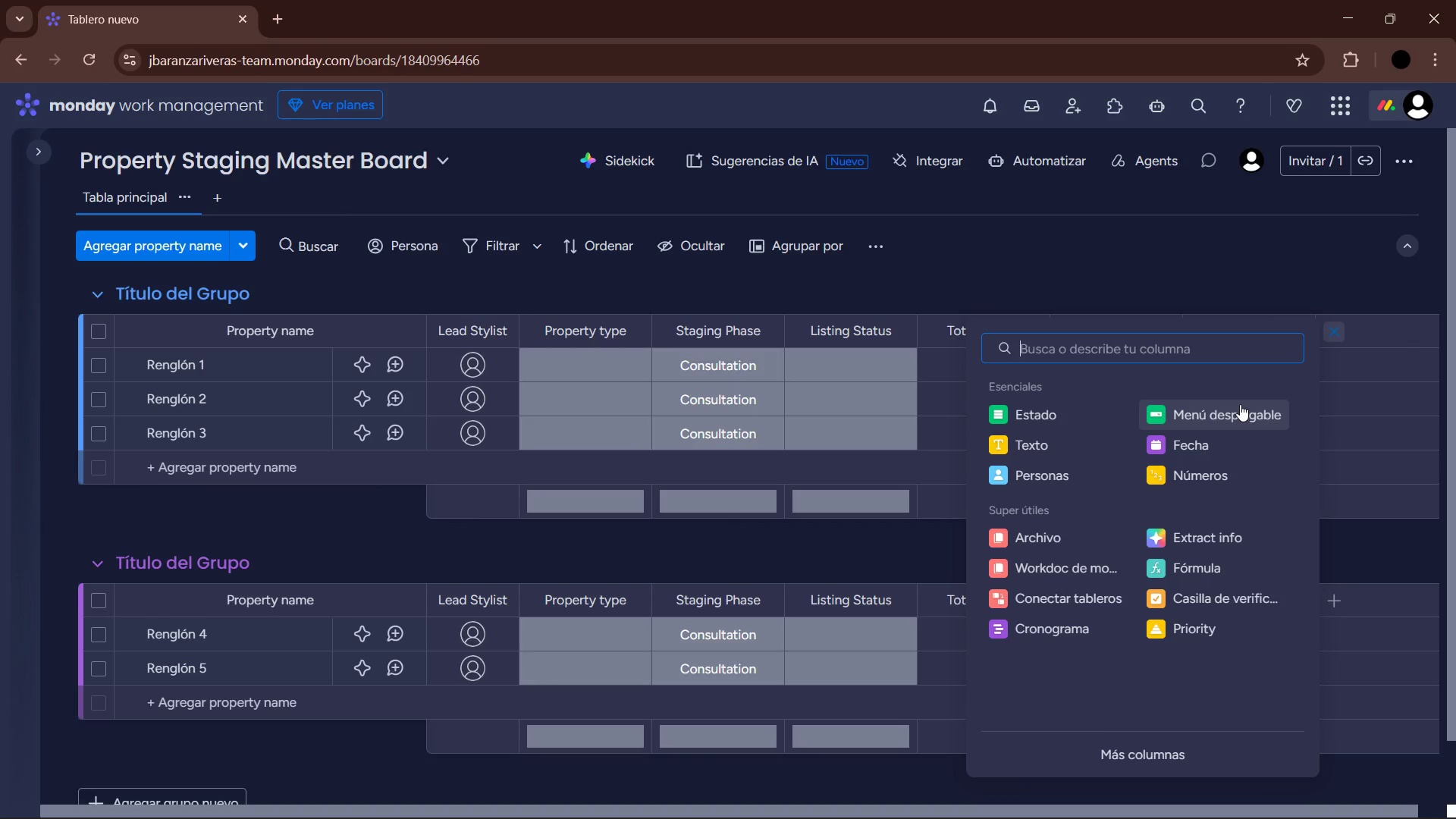 
type(timeli)
 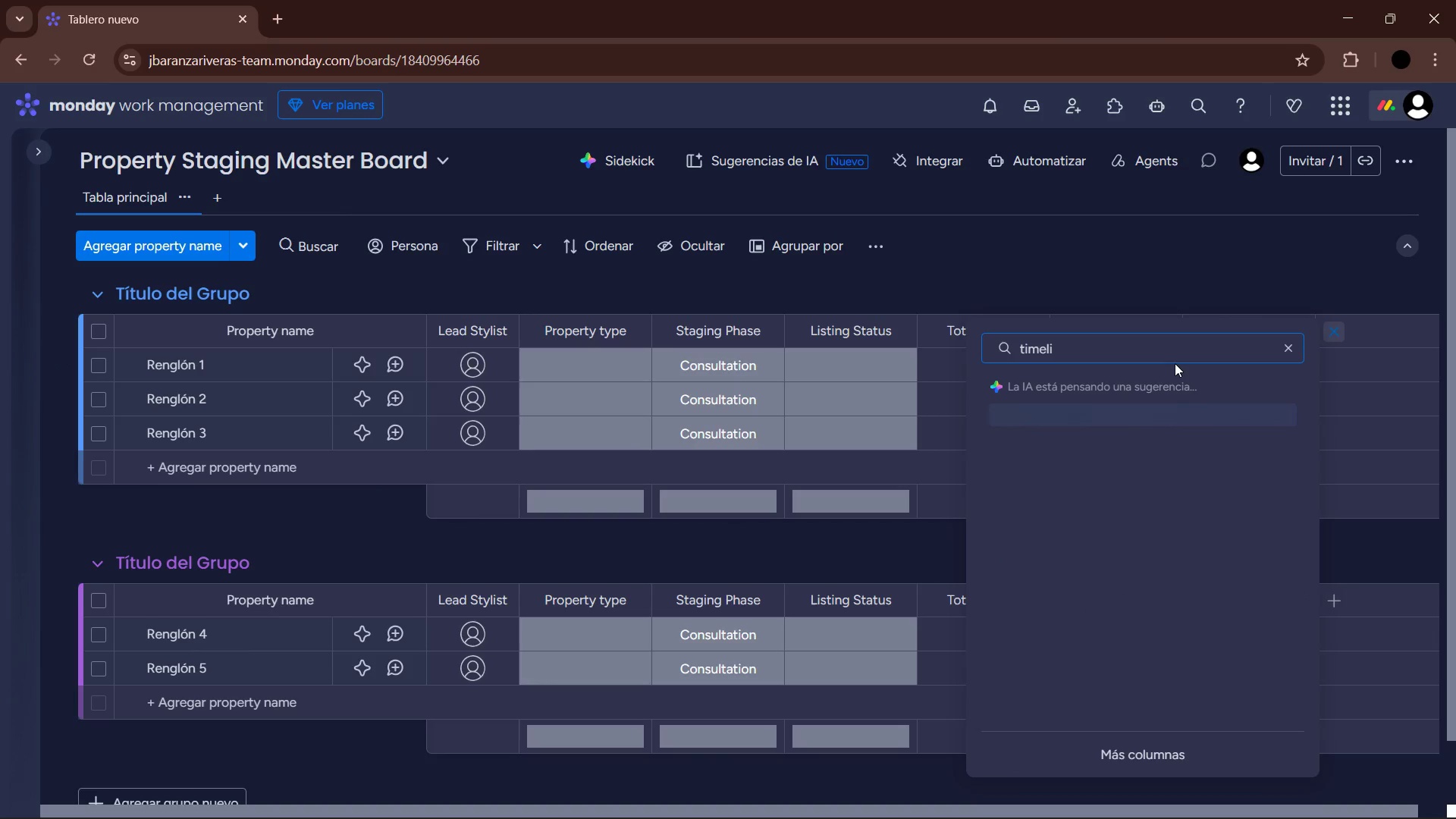 
hold_key(key=Backspace, duration=0.86)
 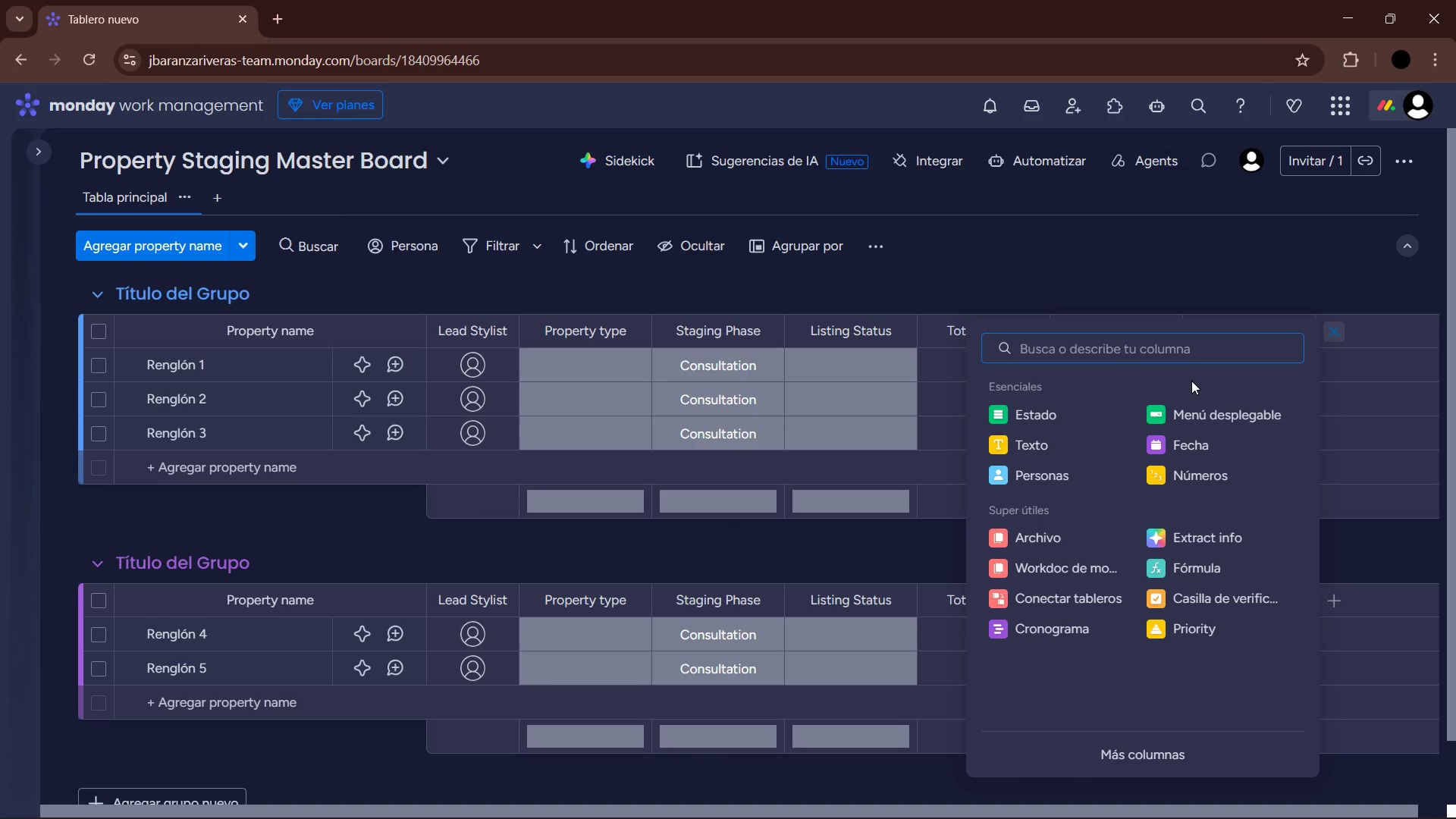 
left_click([1055, 632])
 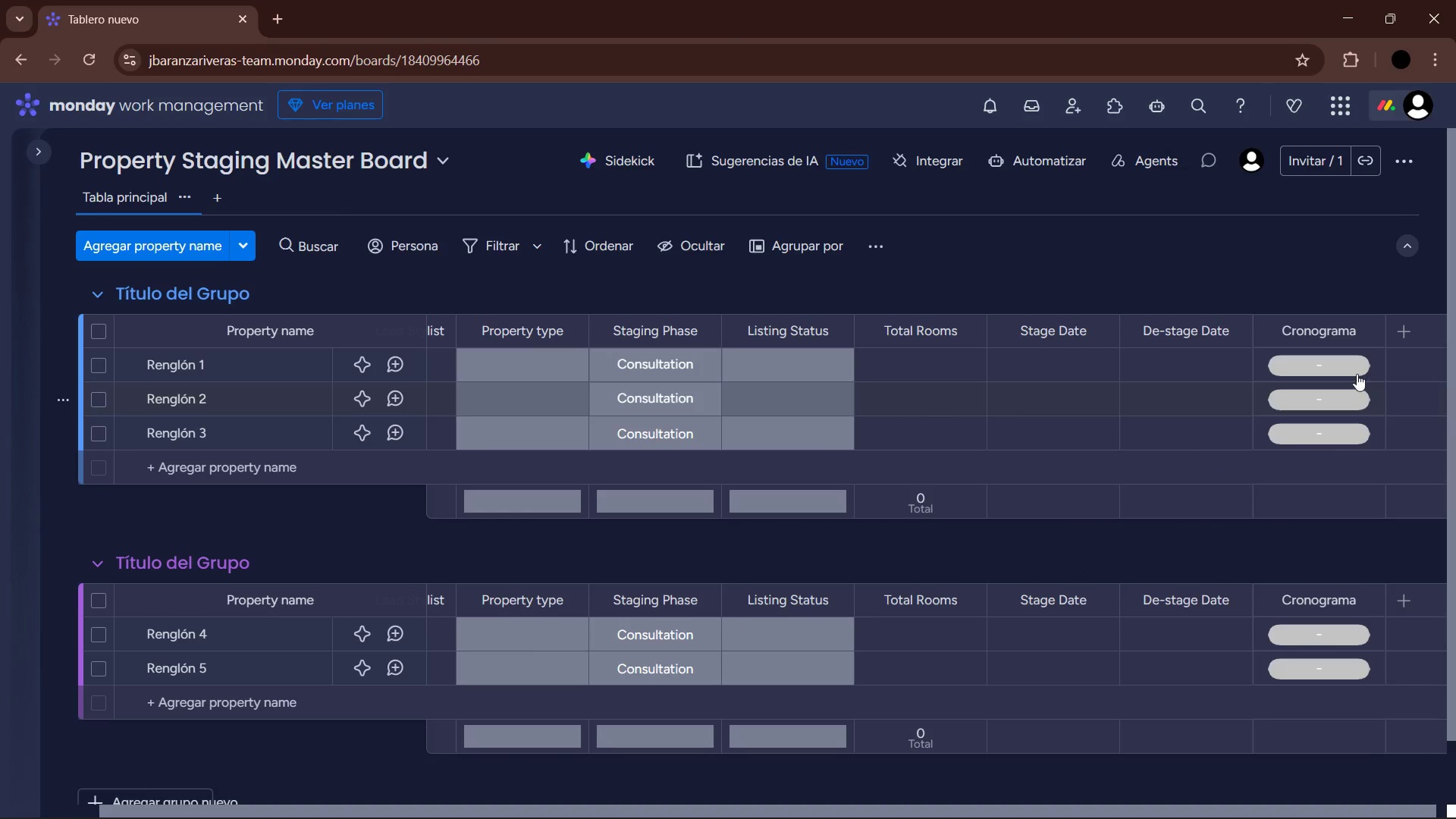 
left_click([1338, 369])
 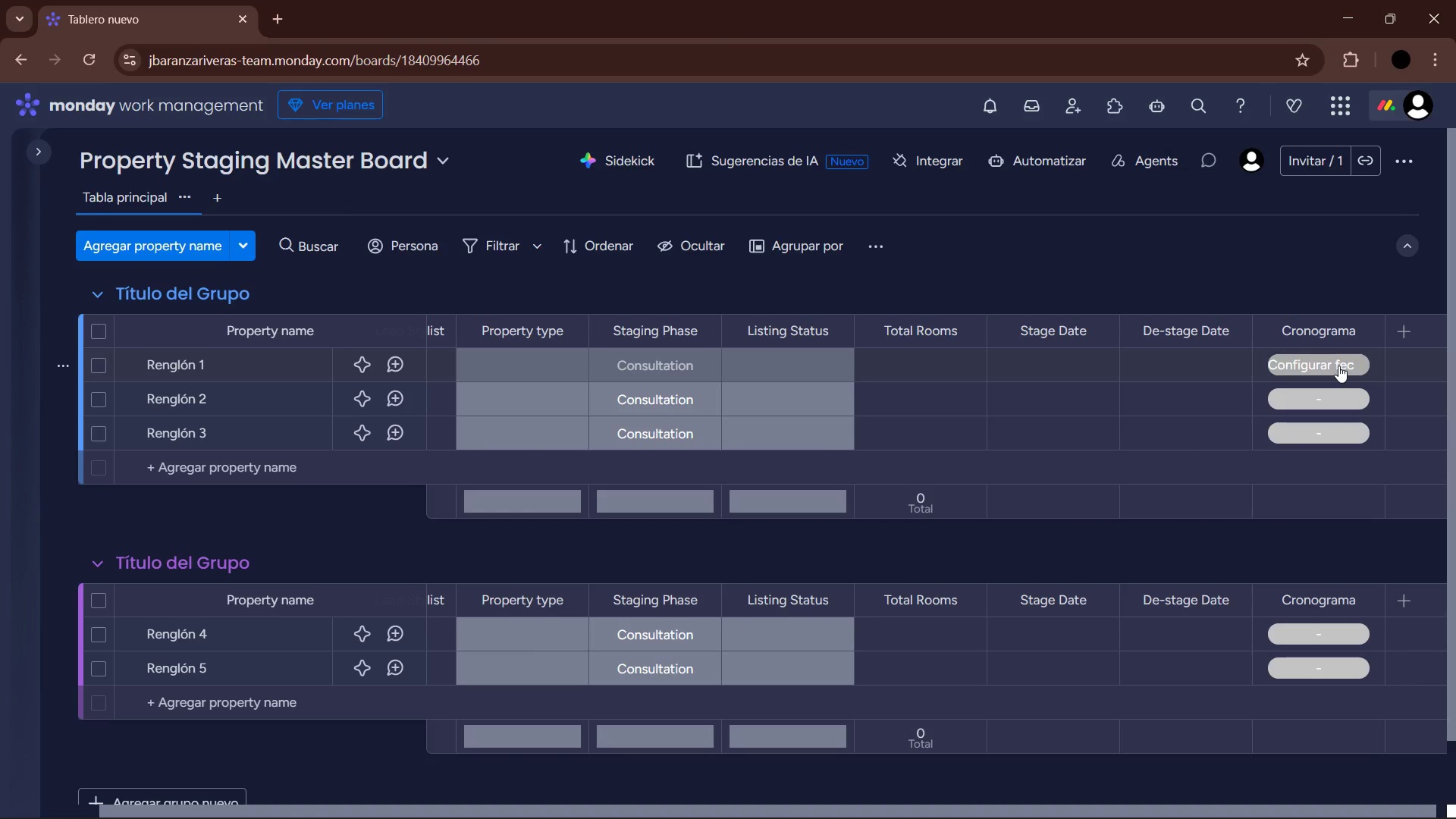 
left_click([1348, 359])
 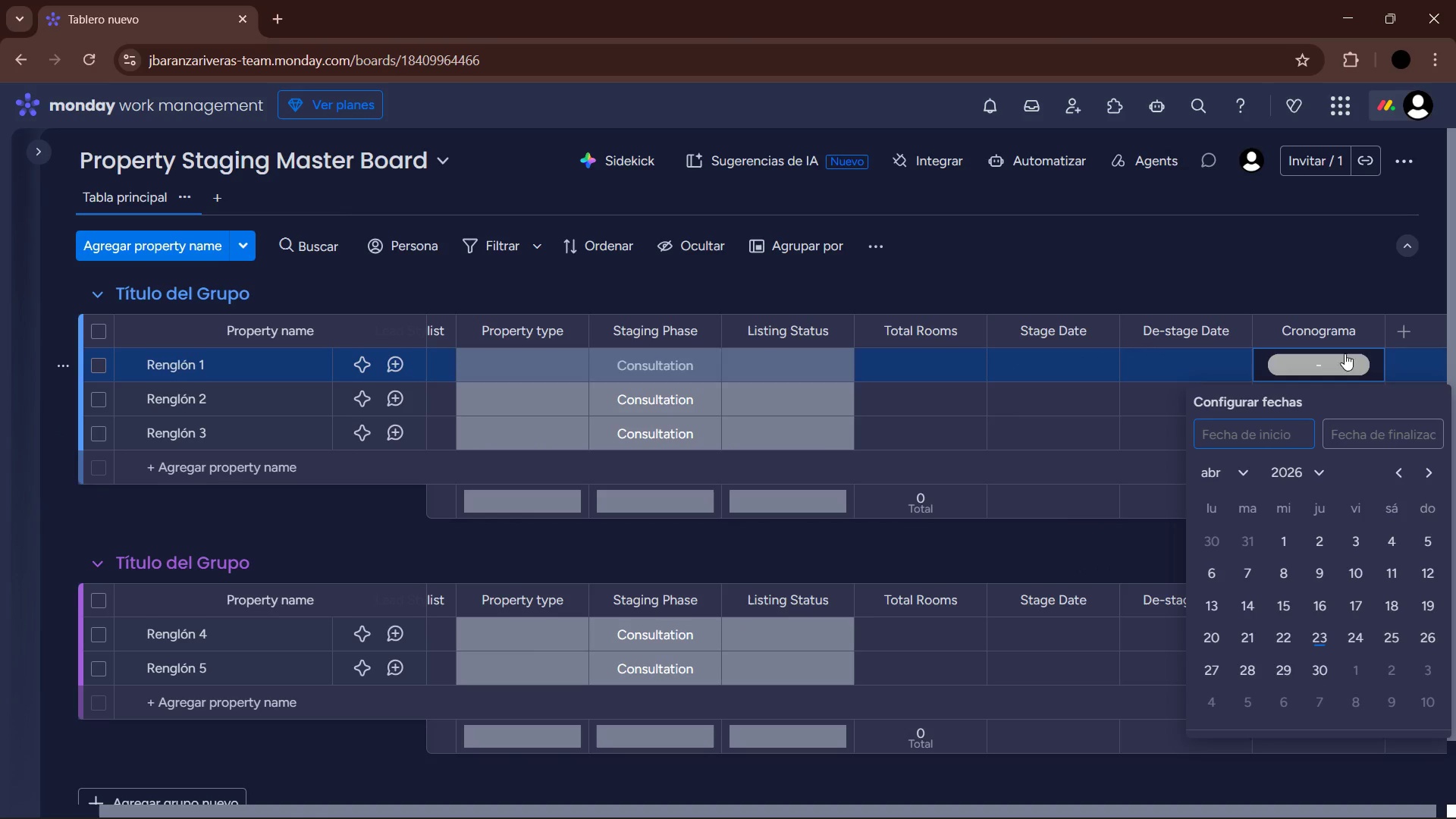 
left_click([1354, 279])
 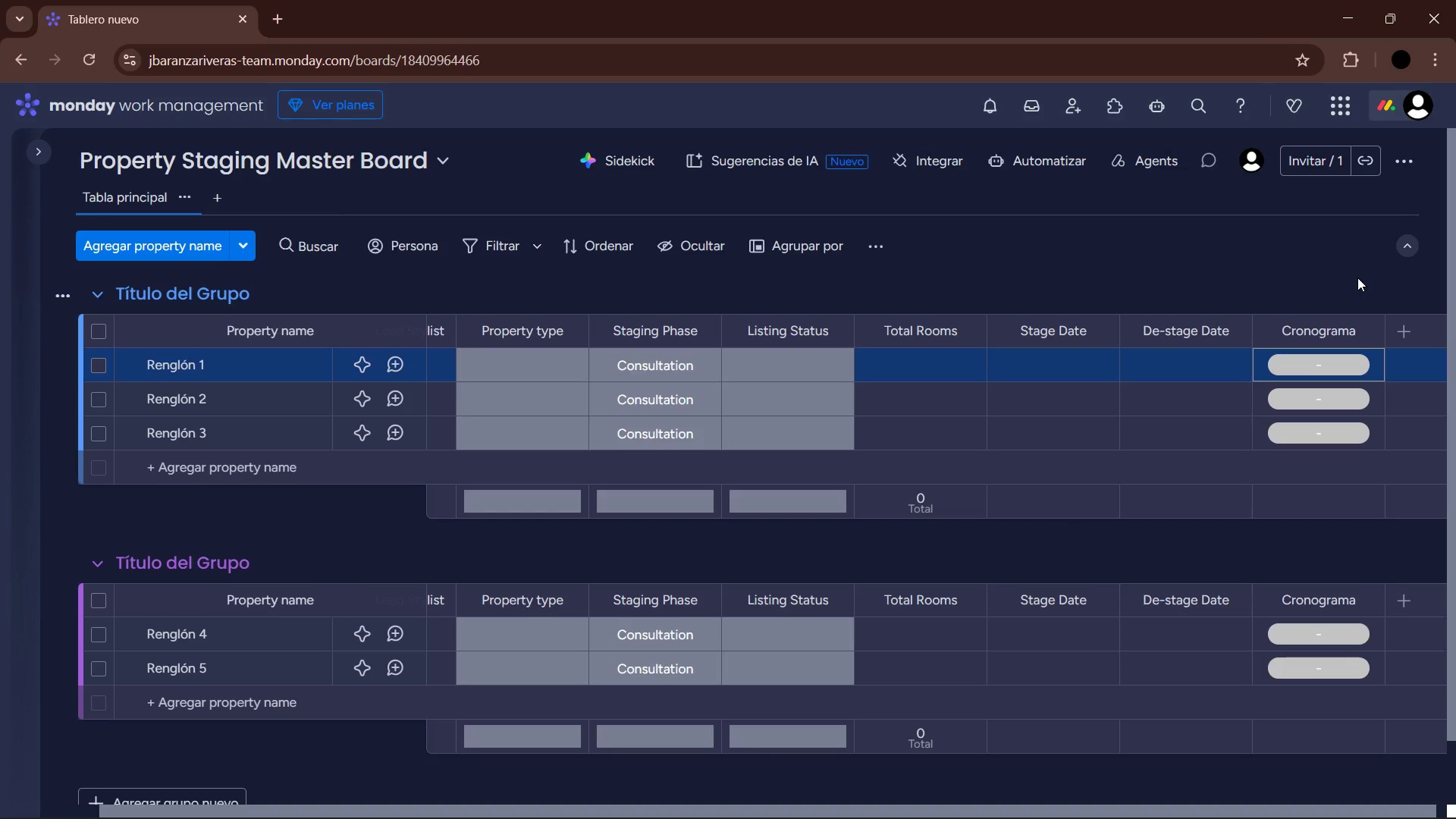 
wait(7.41)
 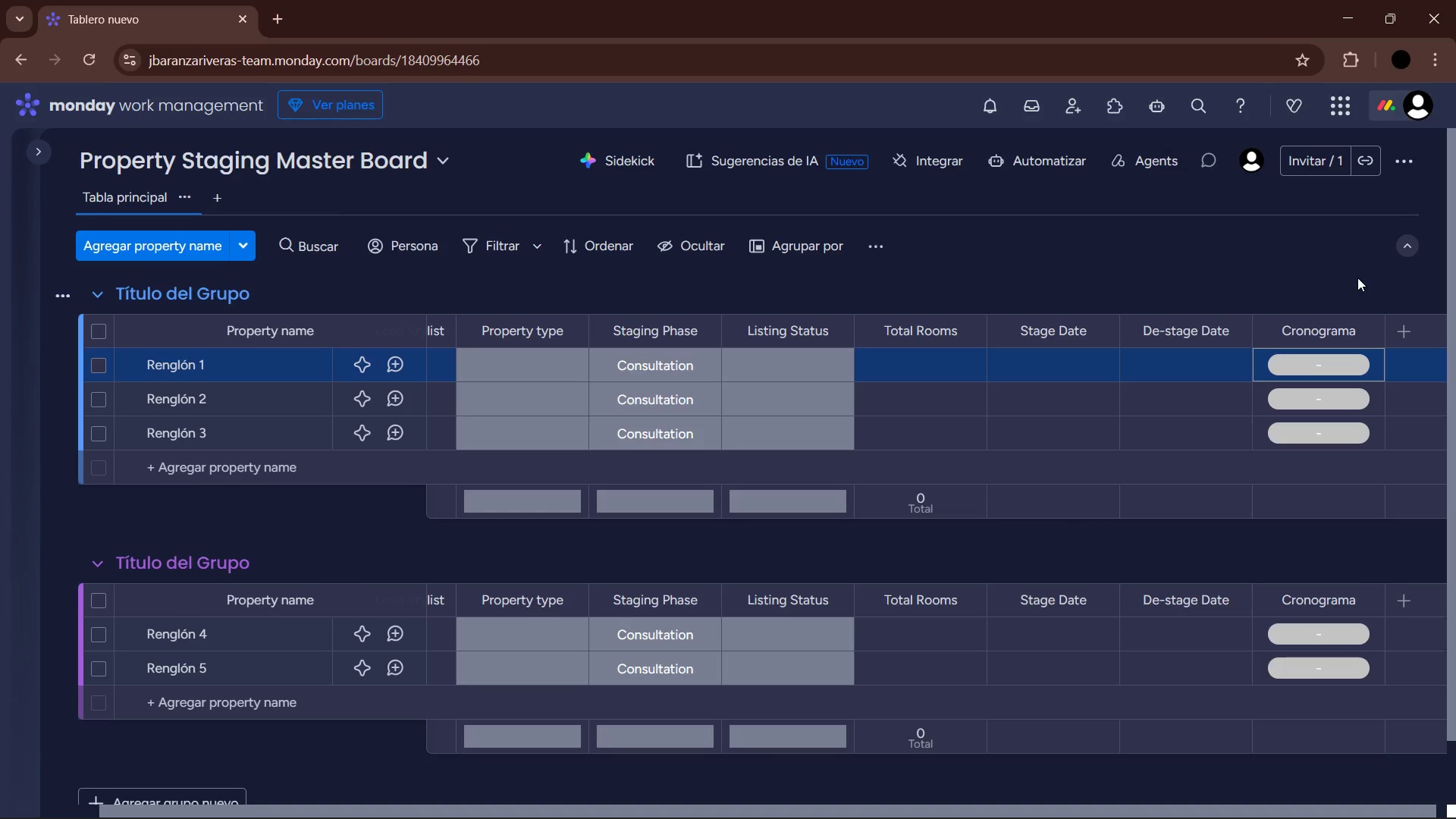 
left_click([1333, 326])
 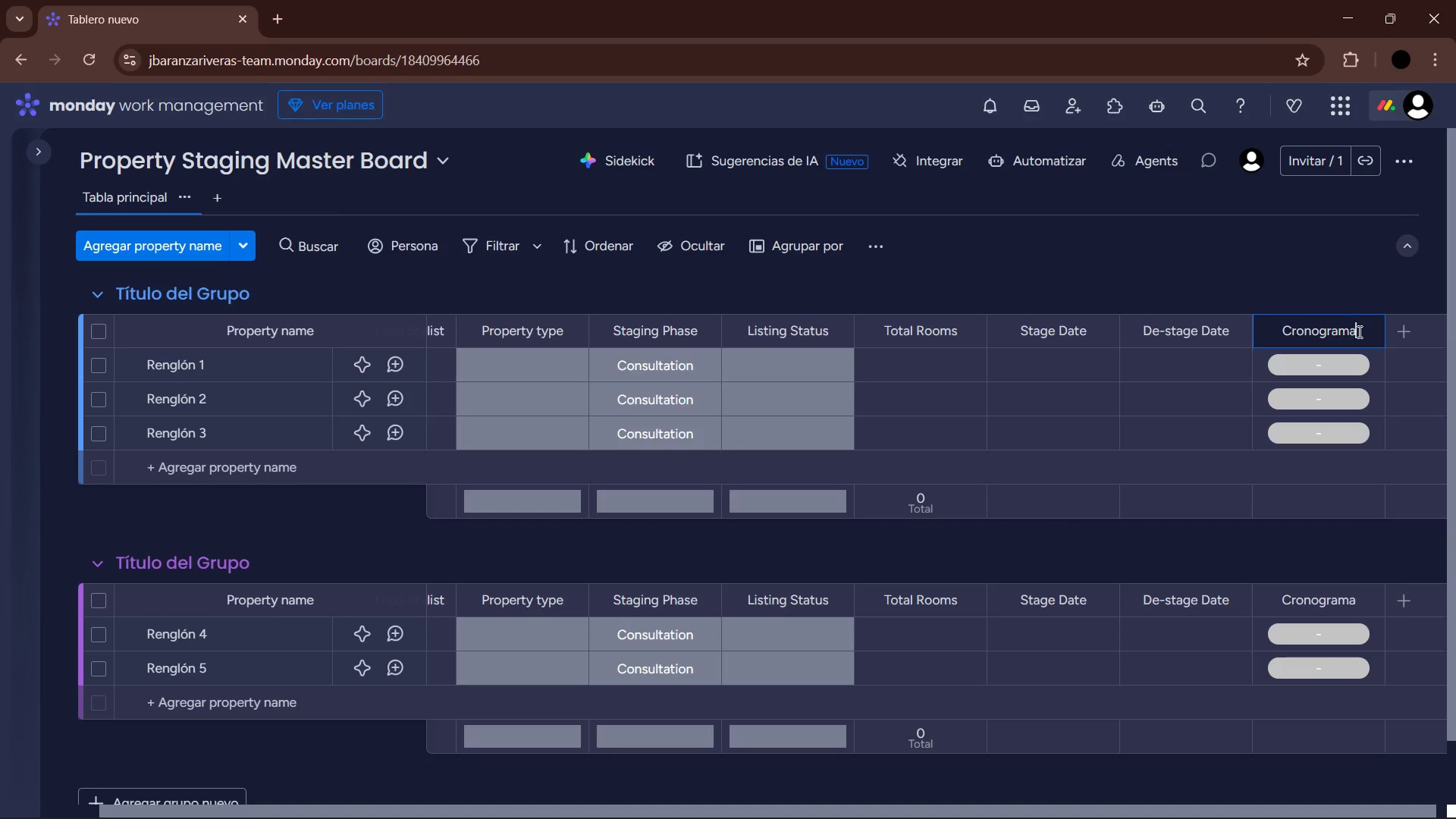 
left_click_drag(start_coordinate=[1360, 331], to_coordinate=[1261, 323])
 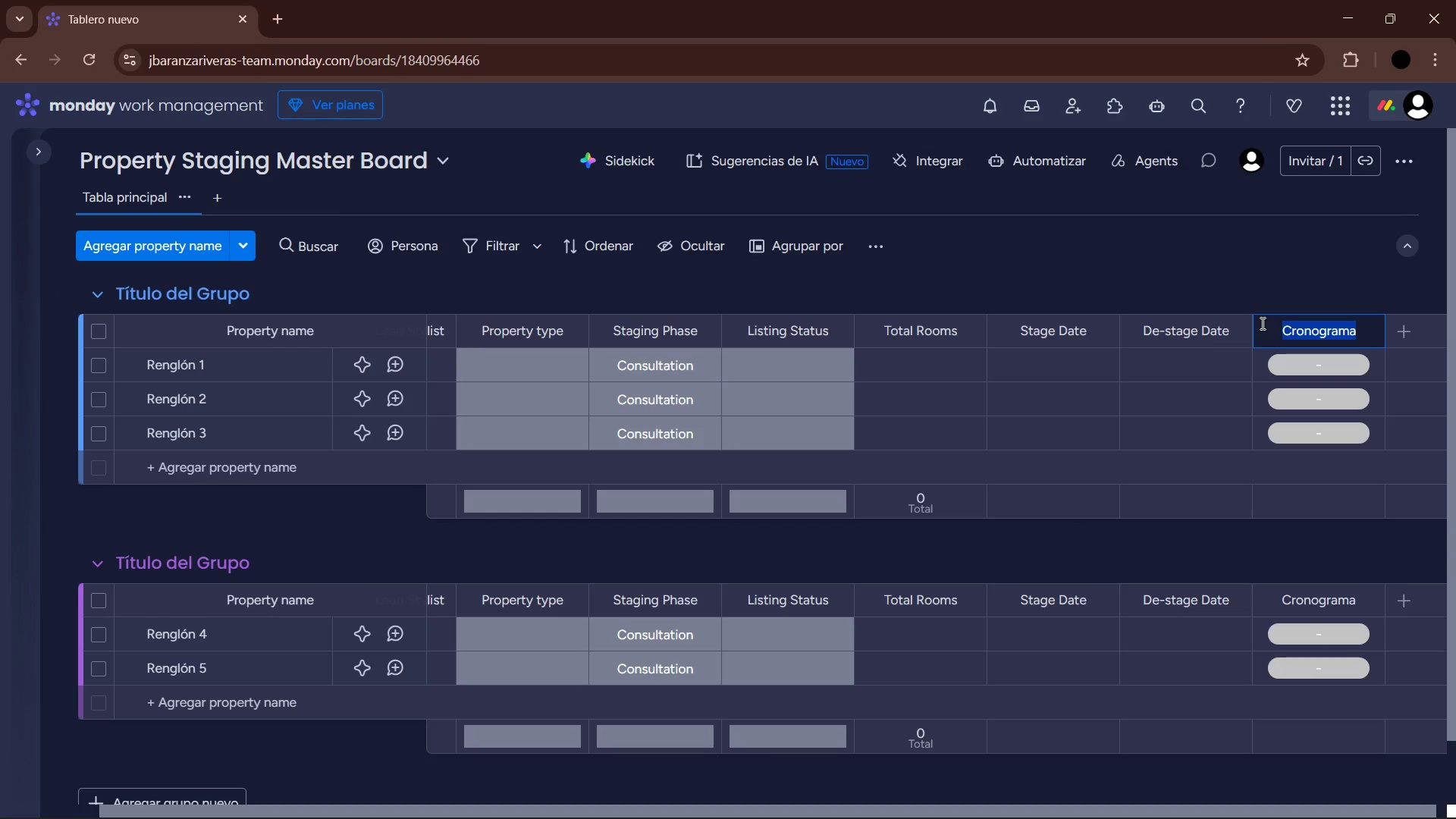 
type(Timne)
key(Backspace)
key(Backspace)
type(eline)
 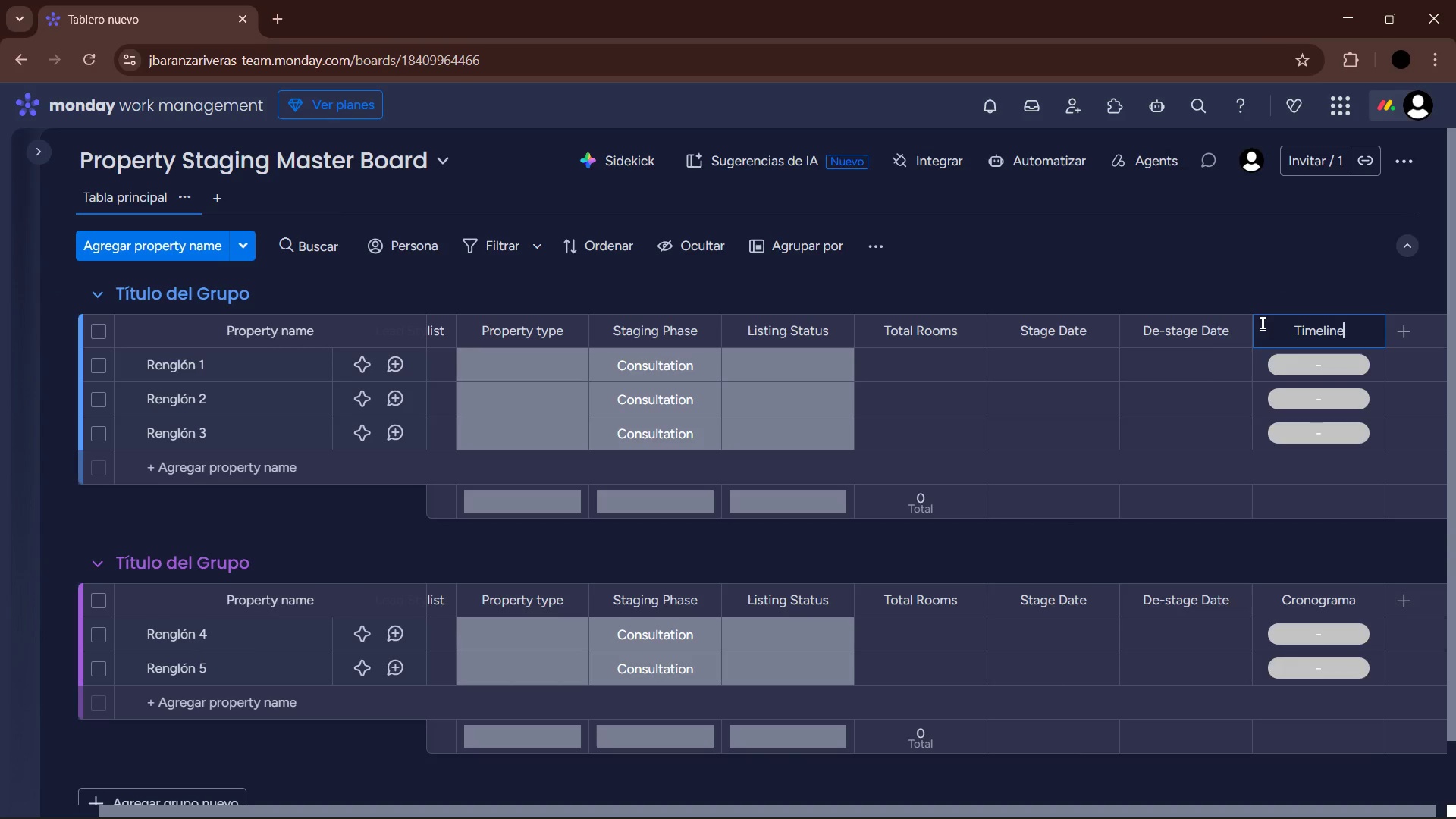 
key(Enter)
 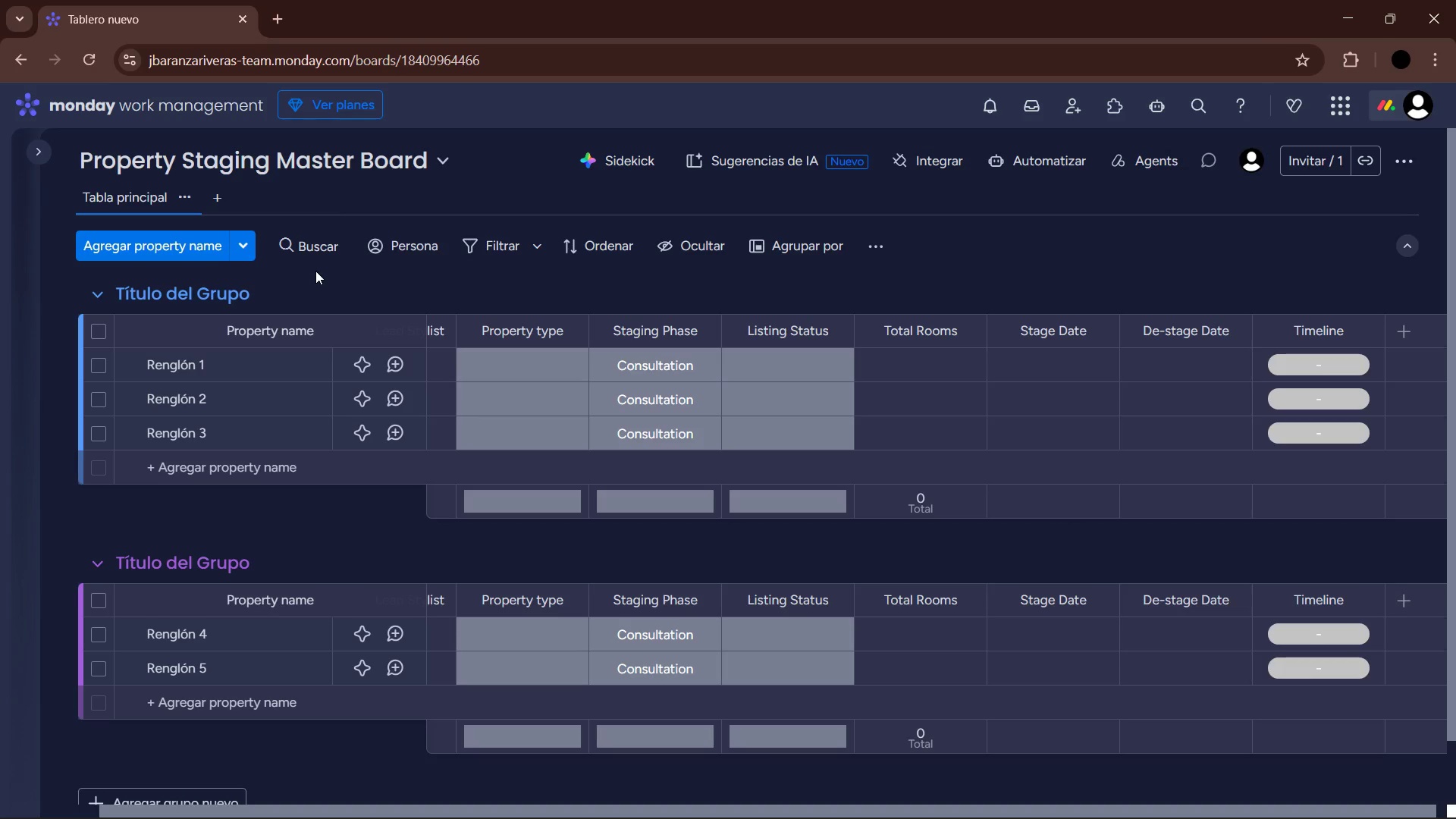 
wait(32.55)
 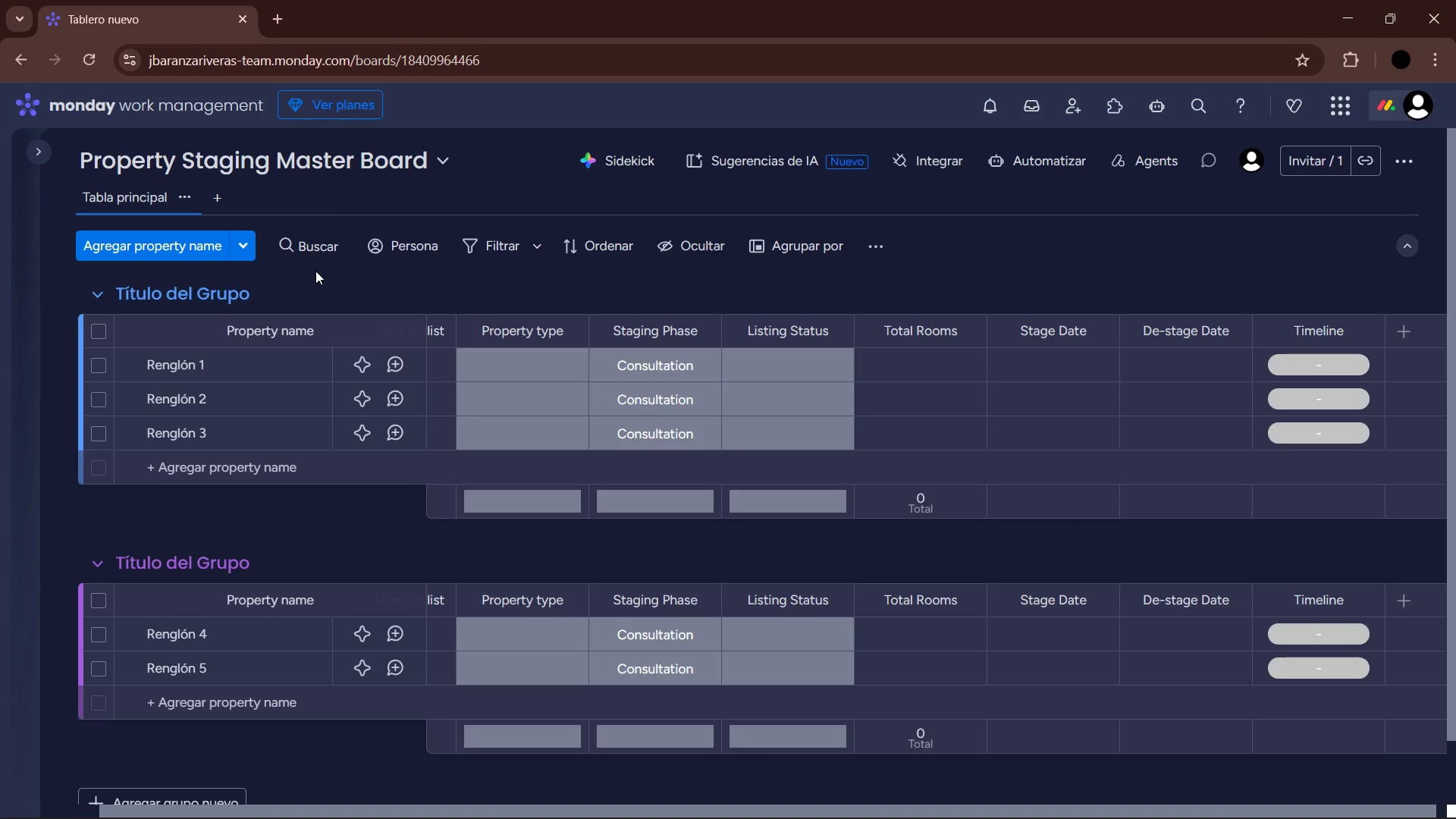 
left_click([231, 292])
 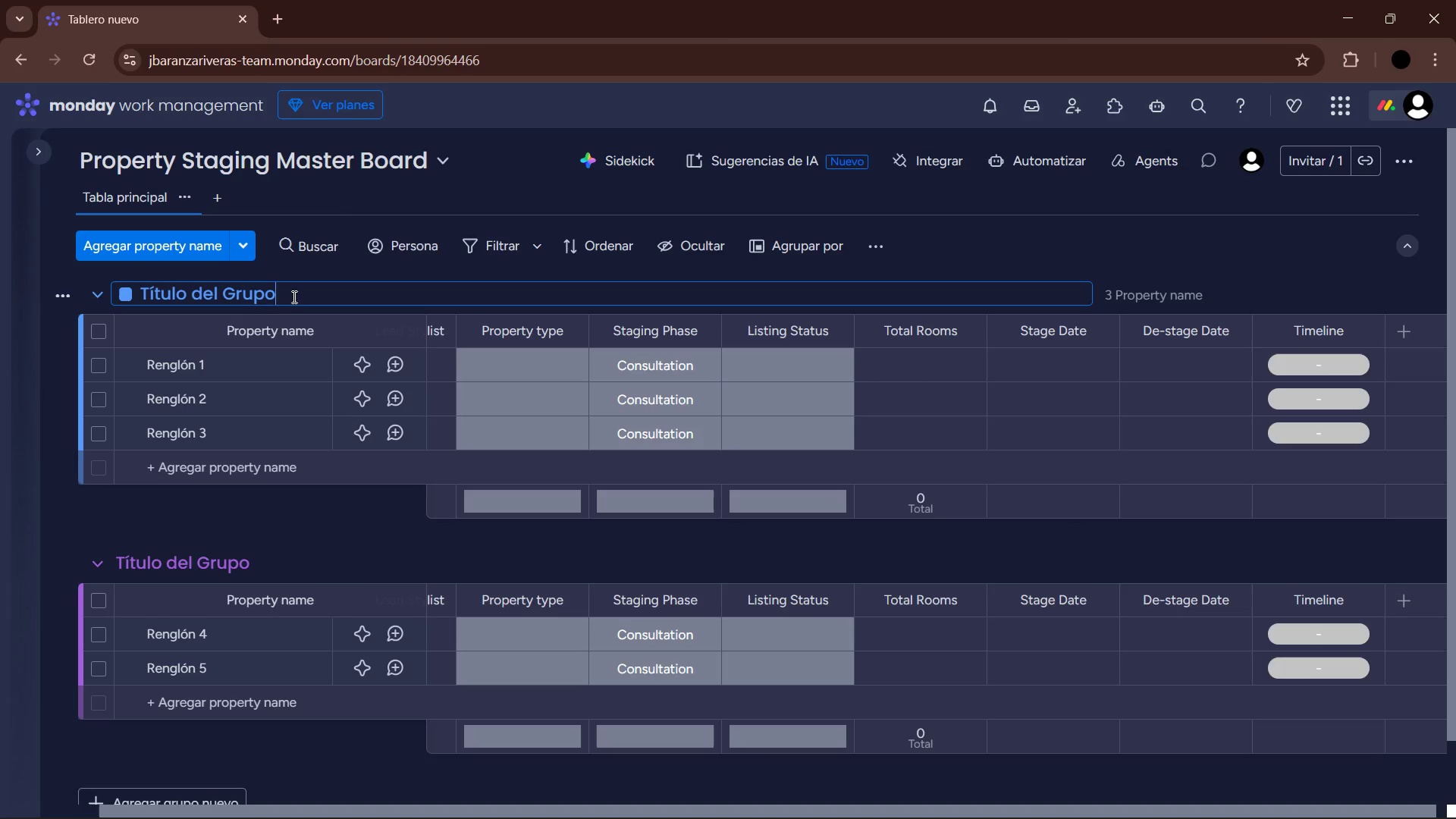 
left_click_drag(start_coordinate=[298, 297], to_coordinate=[131, 303])
 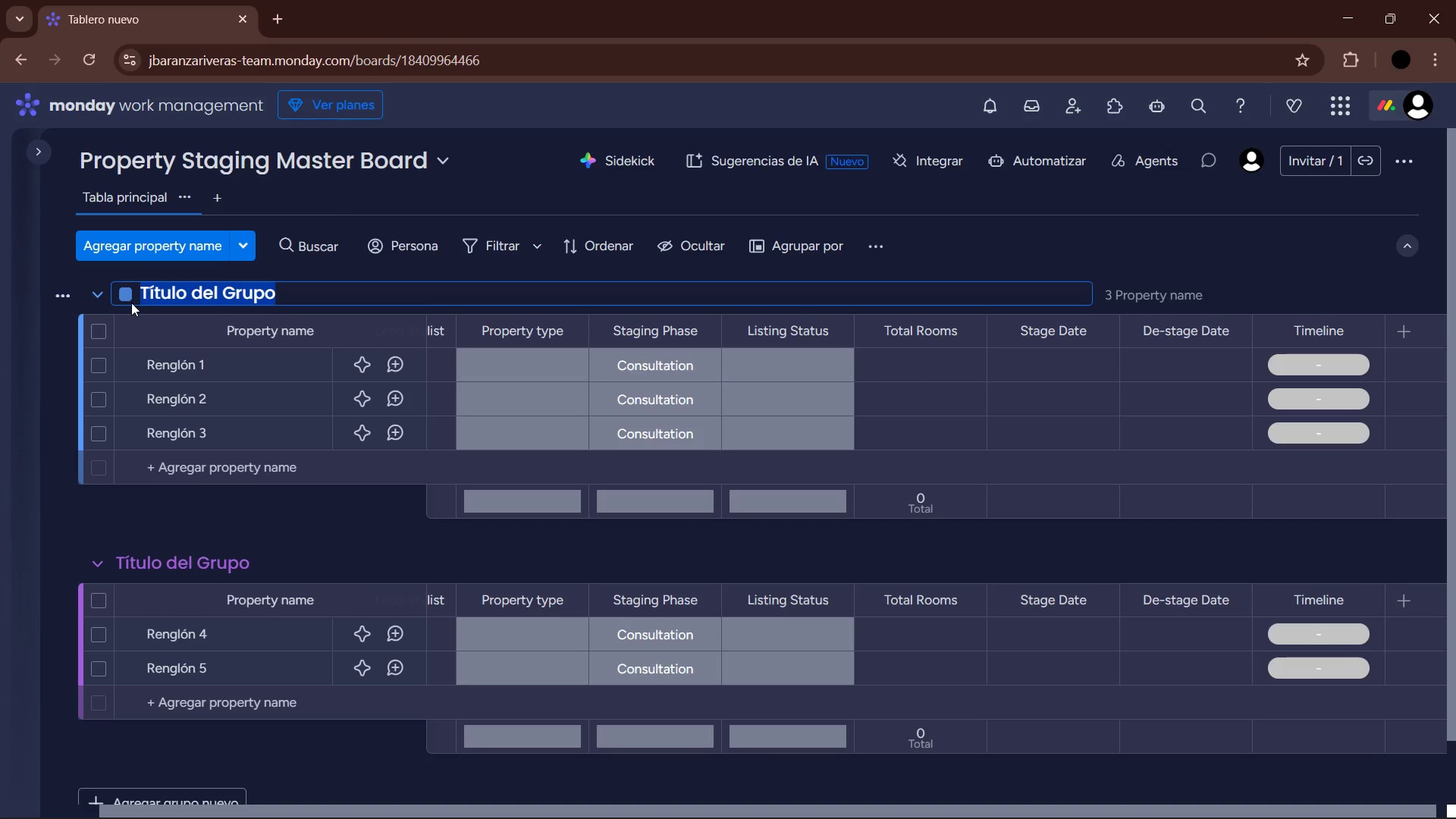 
type(Active Sty6)
key(Backspace)
key(Backspace)
key(Backspace)
type(taging O)
key(Backspace)
type(Projects)
 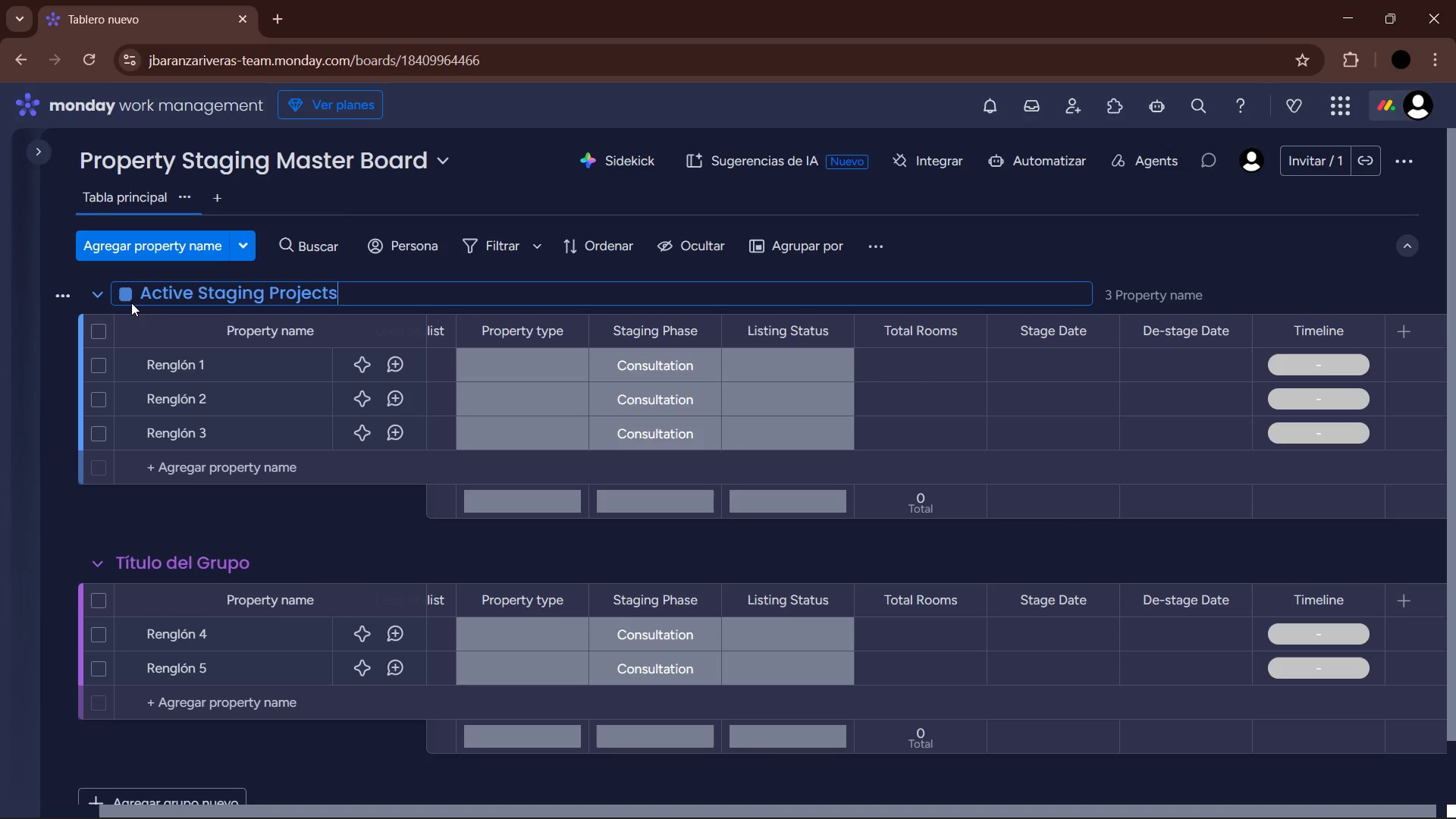 
key(Enter)
 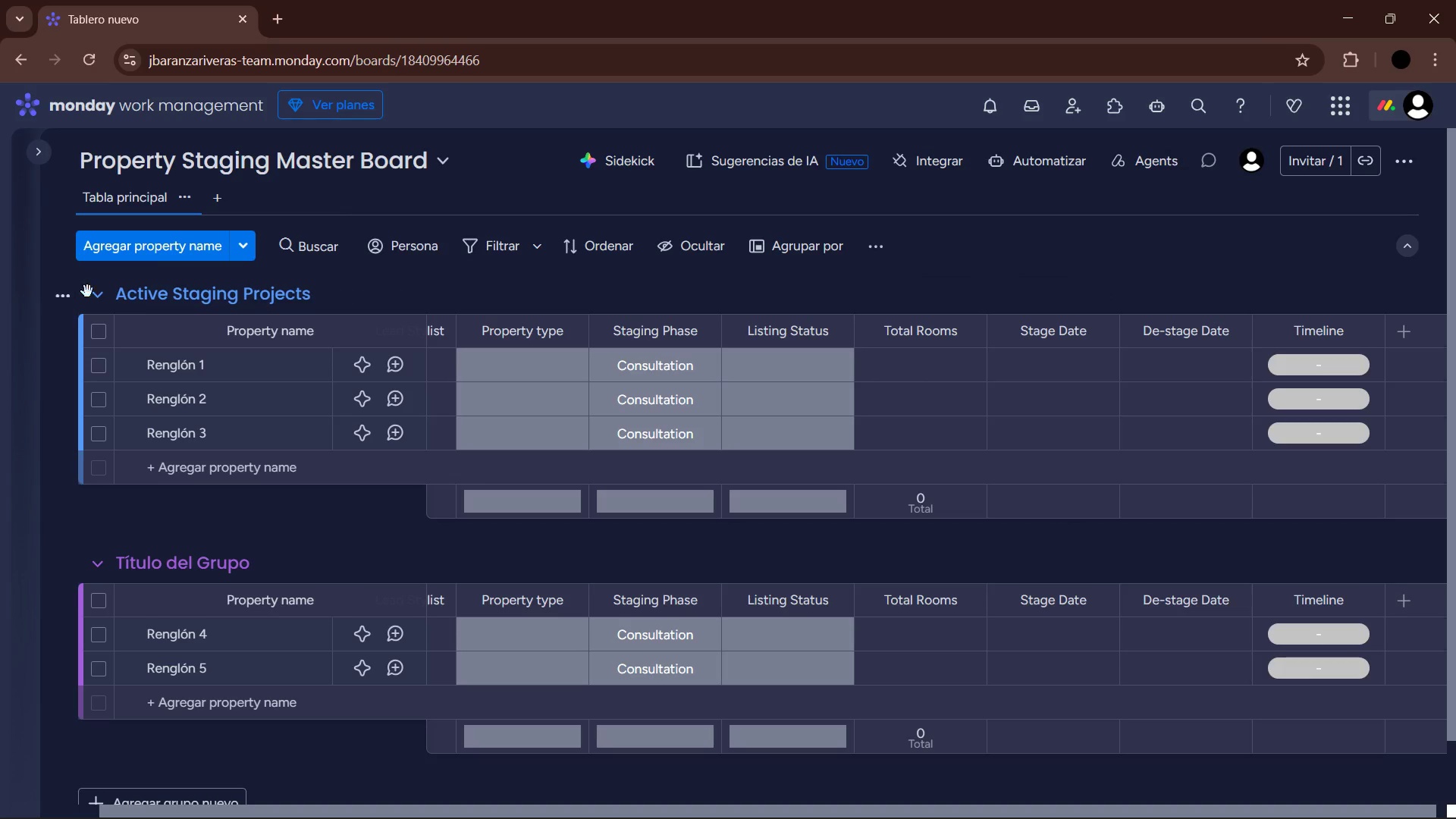 
left_click([96, 287])
 